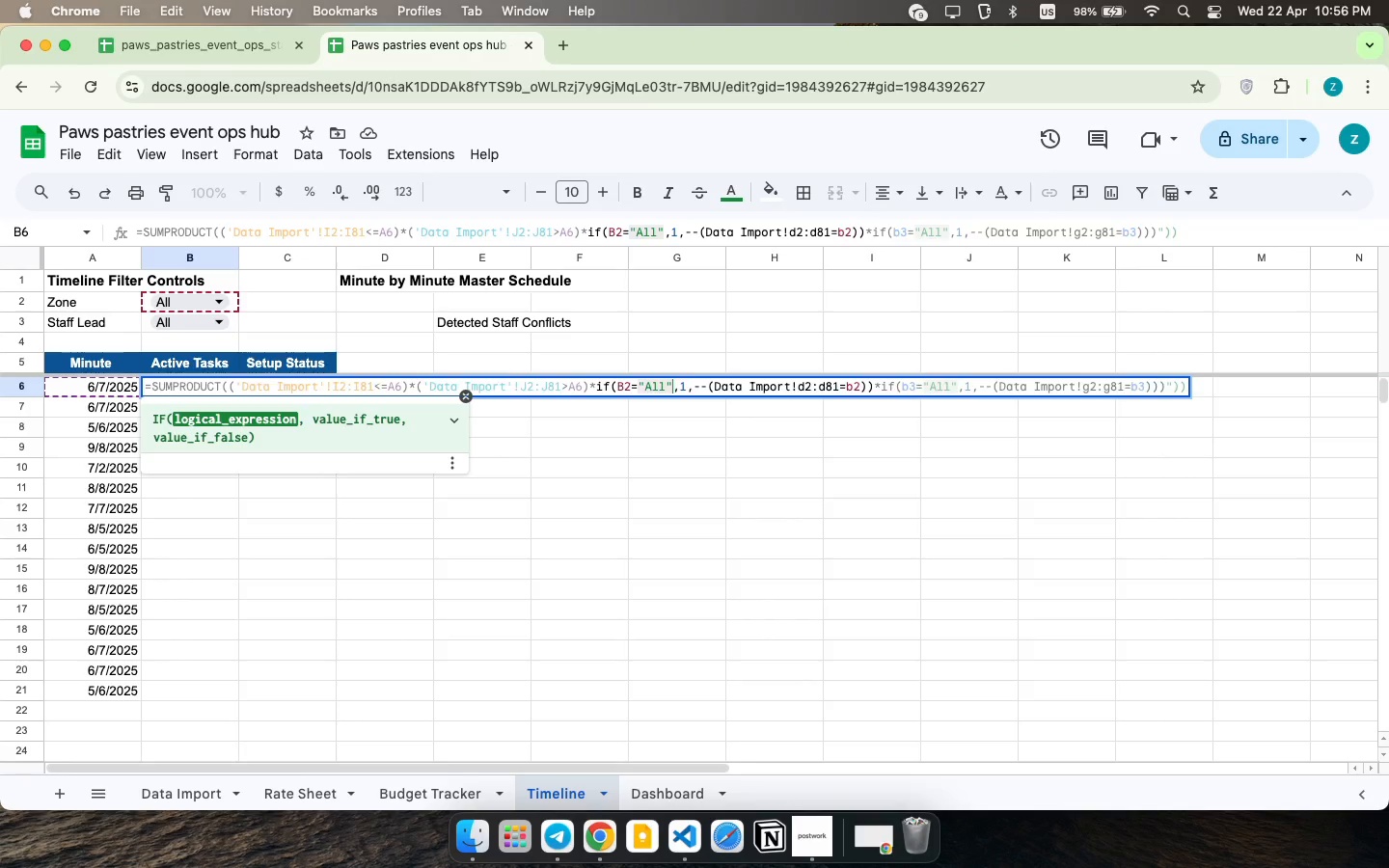 
left_click([969, 377])
 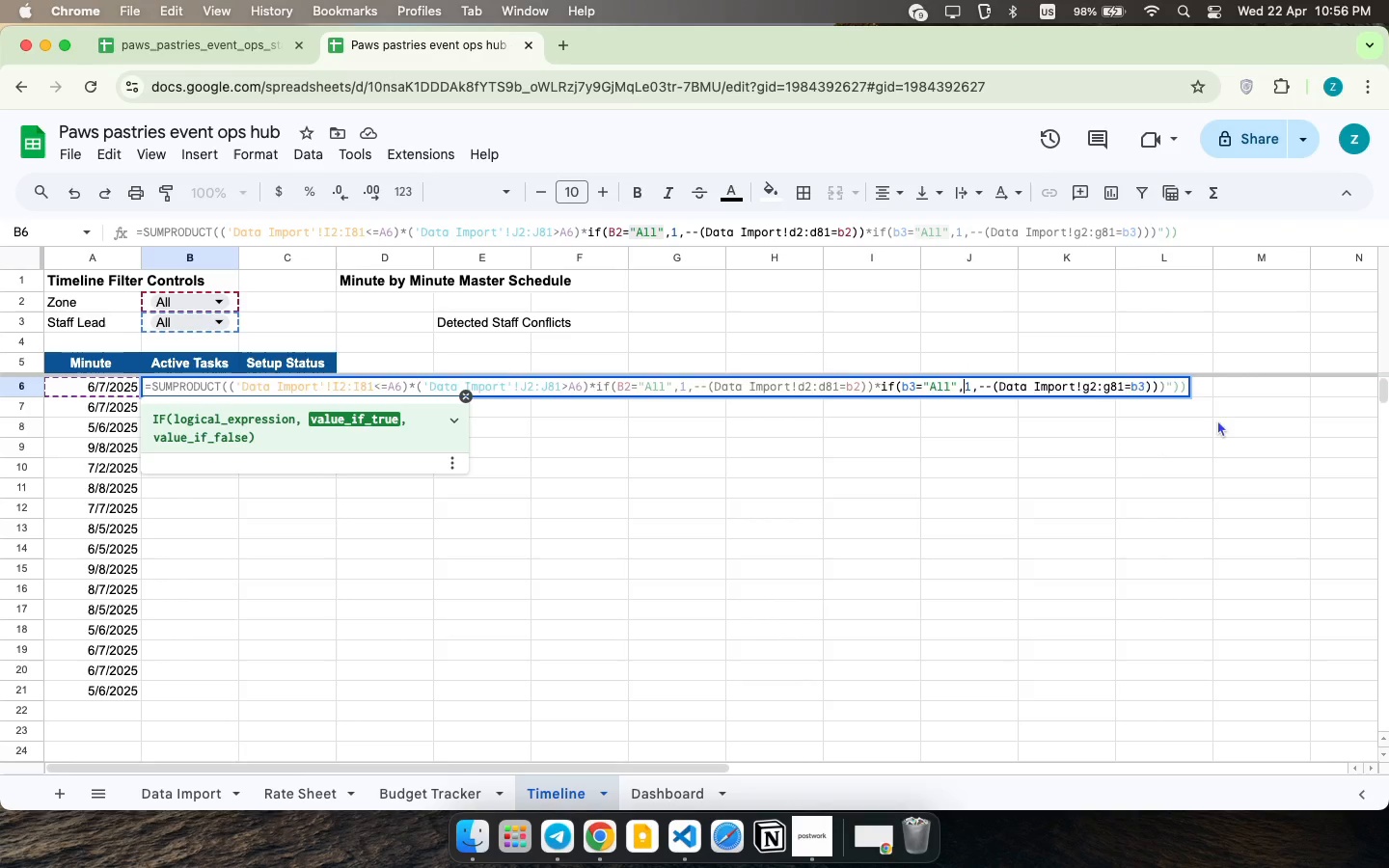 
key(Enter)
 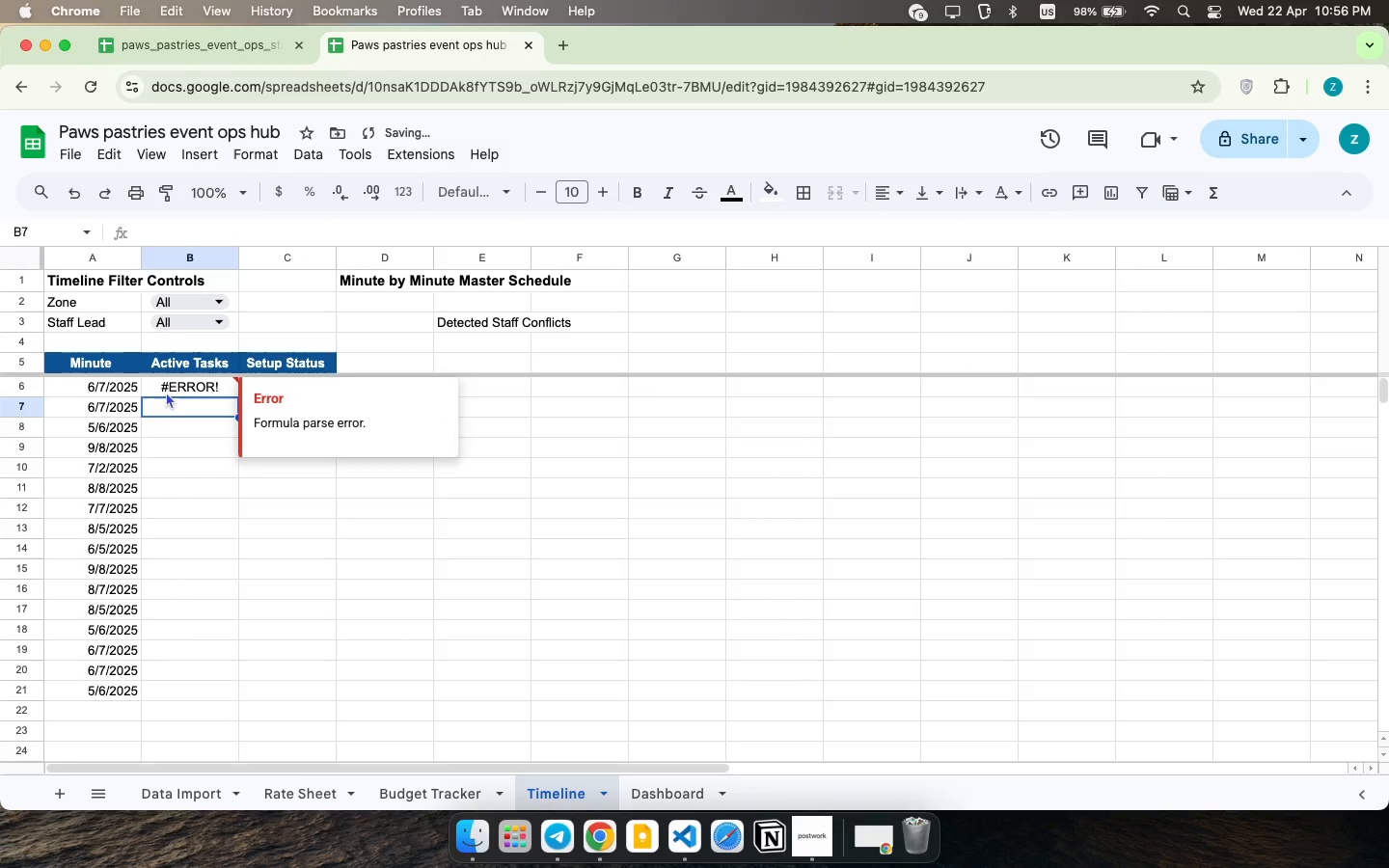 
left_click([185, 388])
 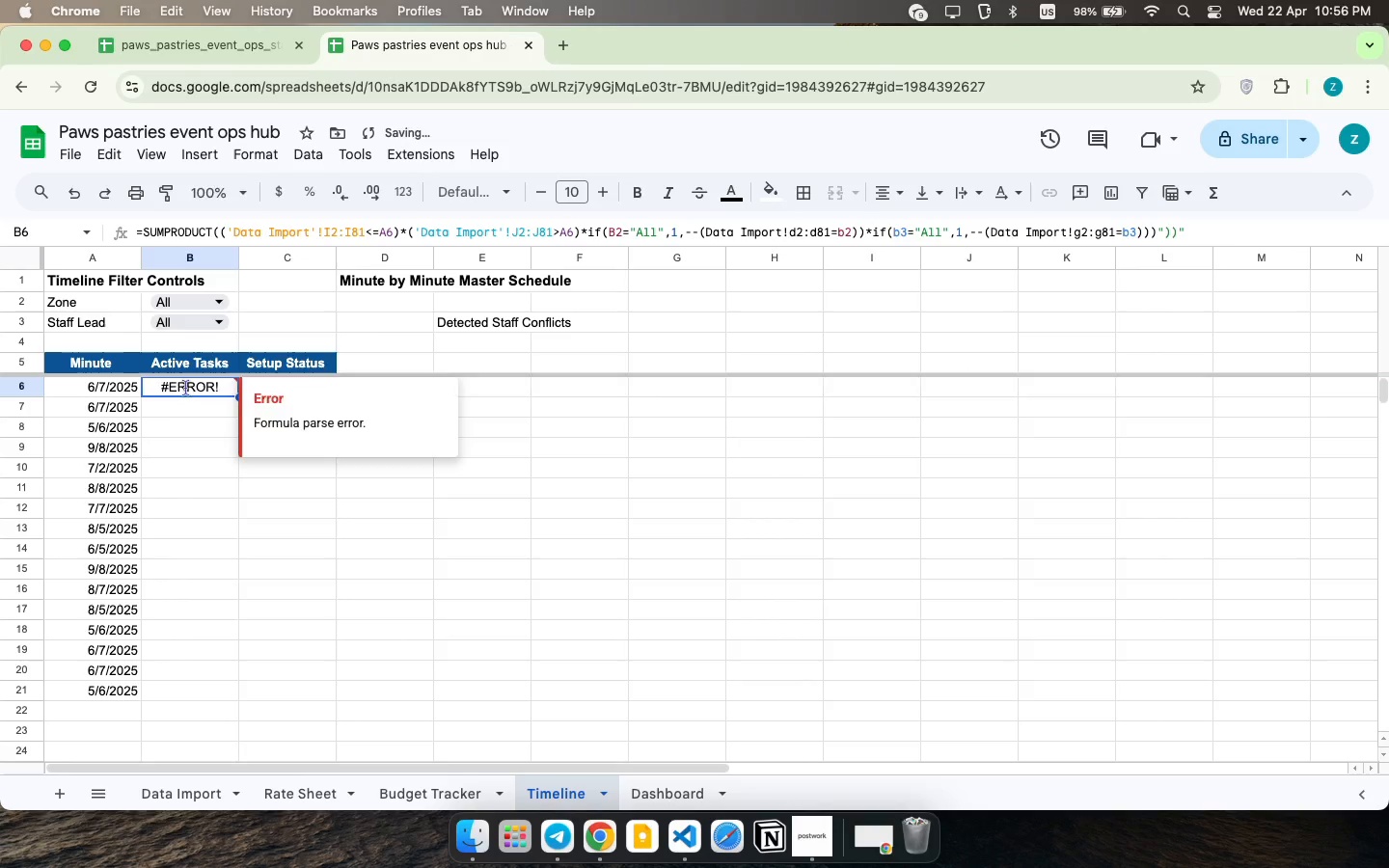 
double_click([185, 388])
 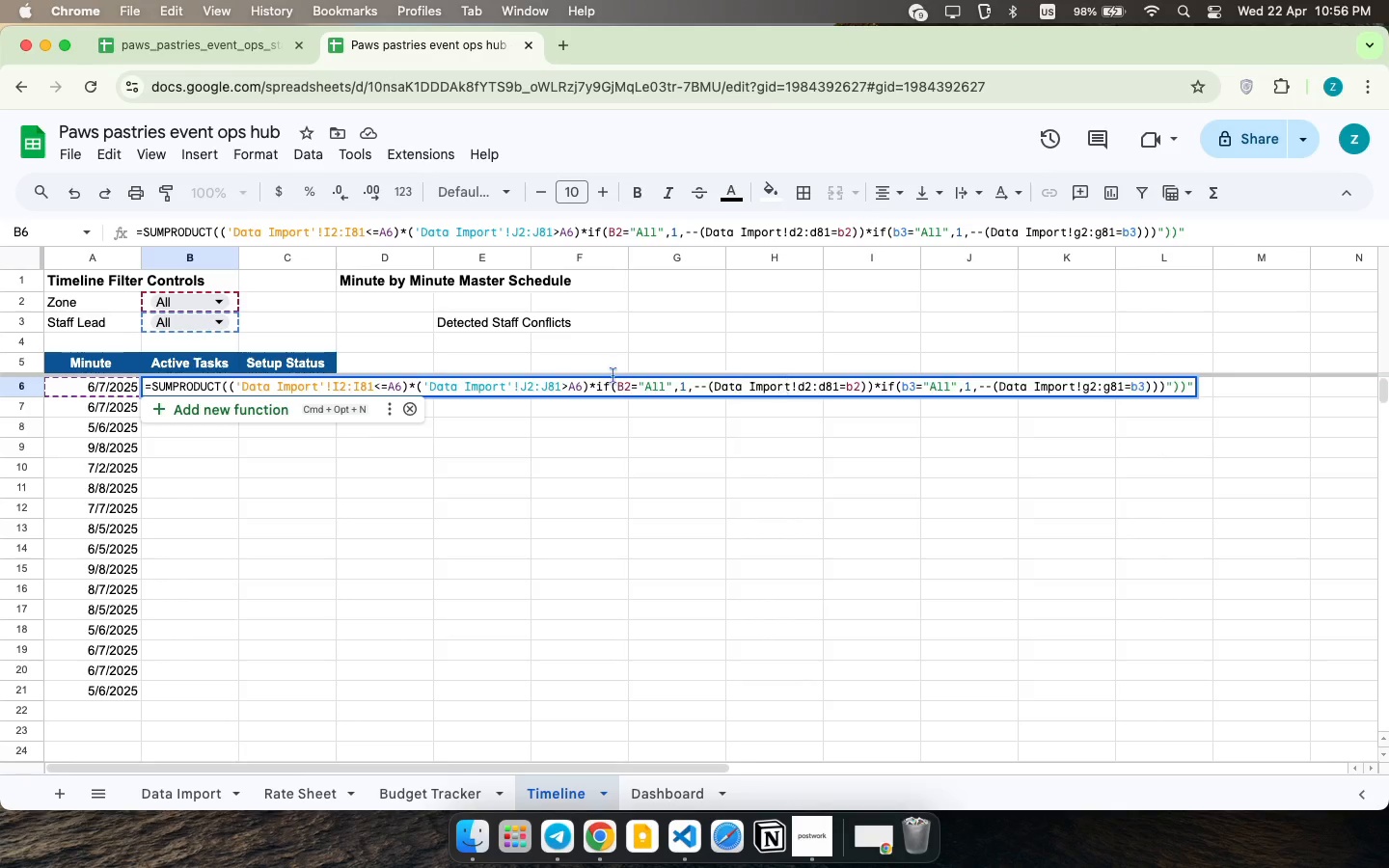 
wait(6.49)
 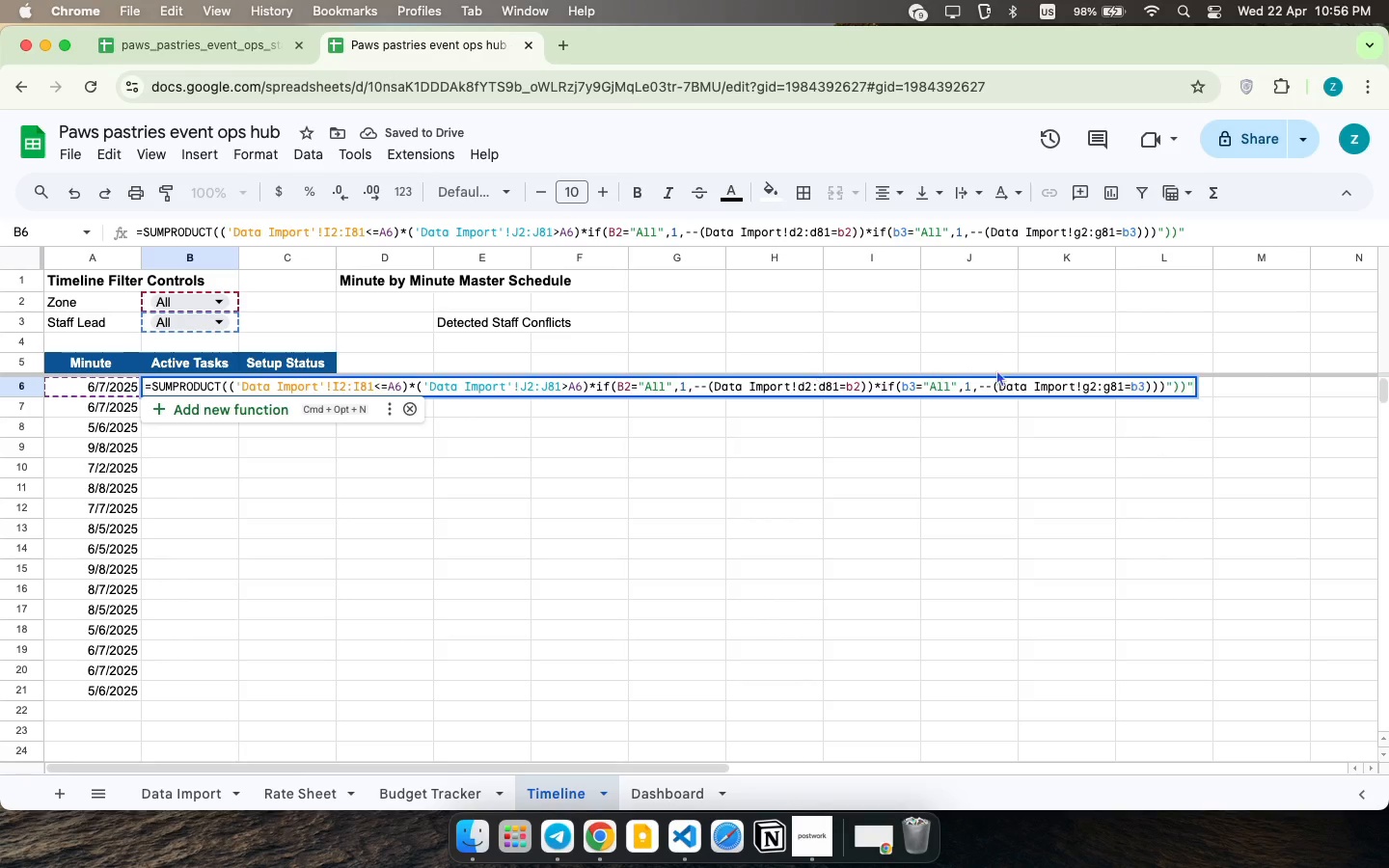 
left_click([528, 388])
 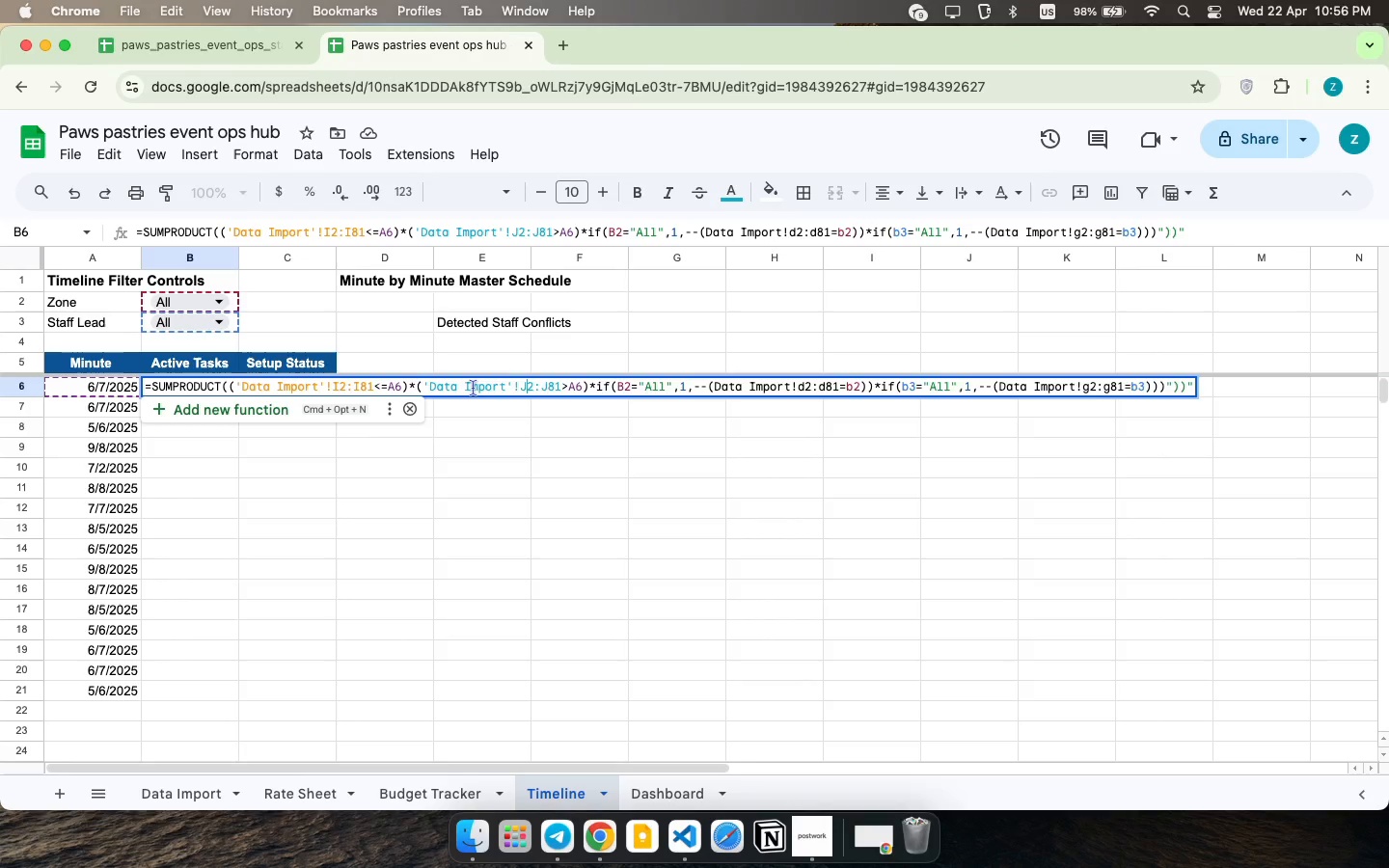 
left_click([474, 388])
 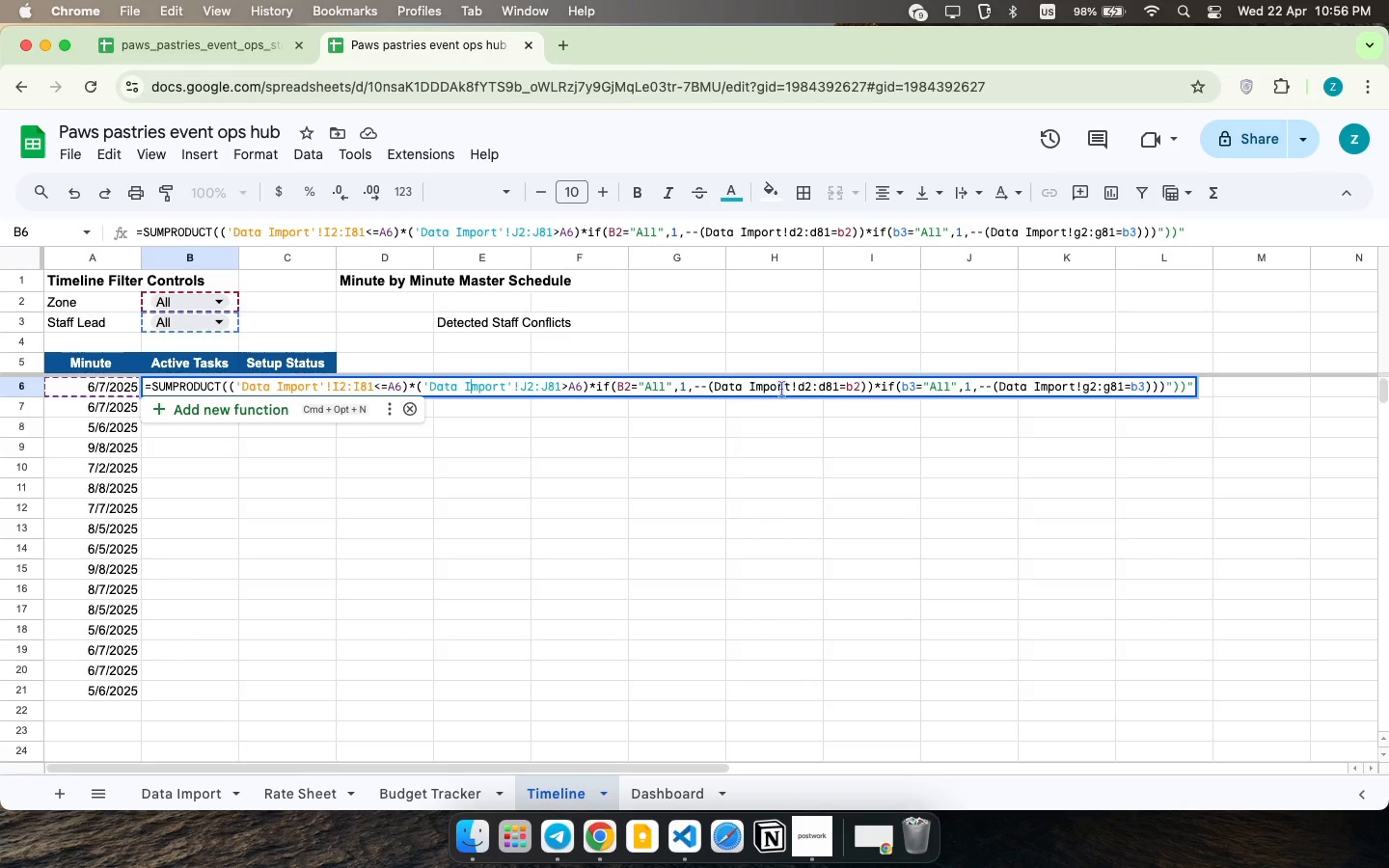 
left_click([775, 388])
 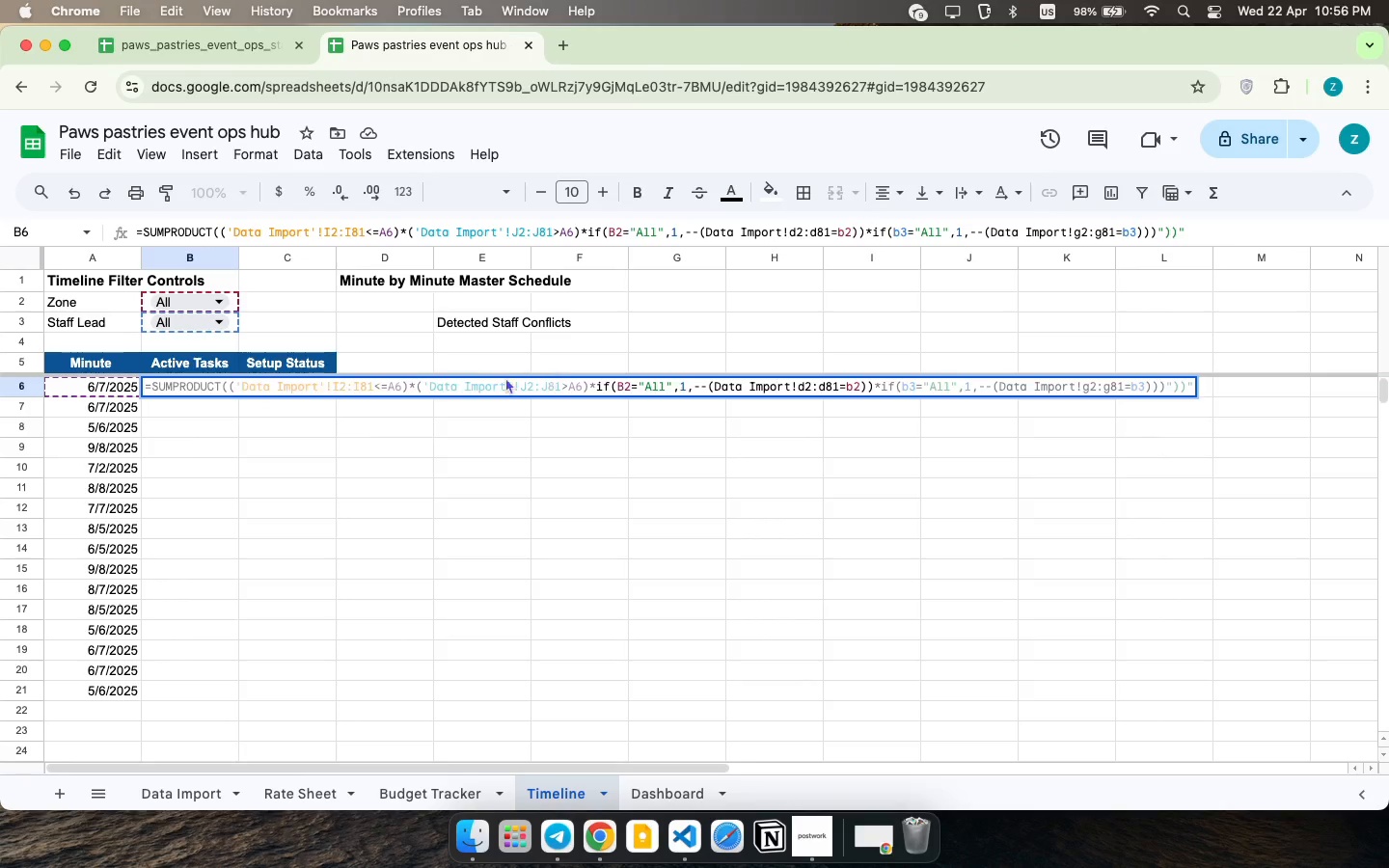 
left_click([538, 385])
 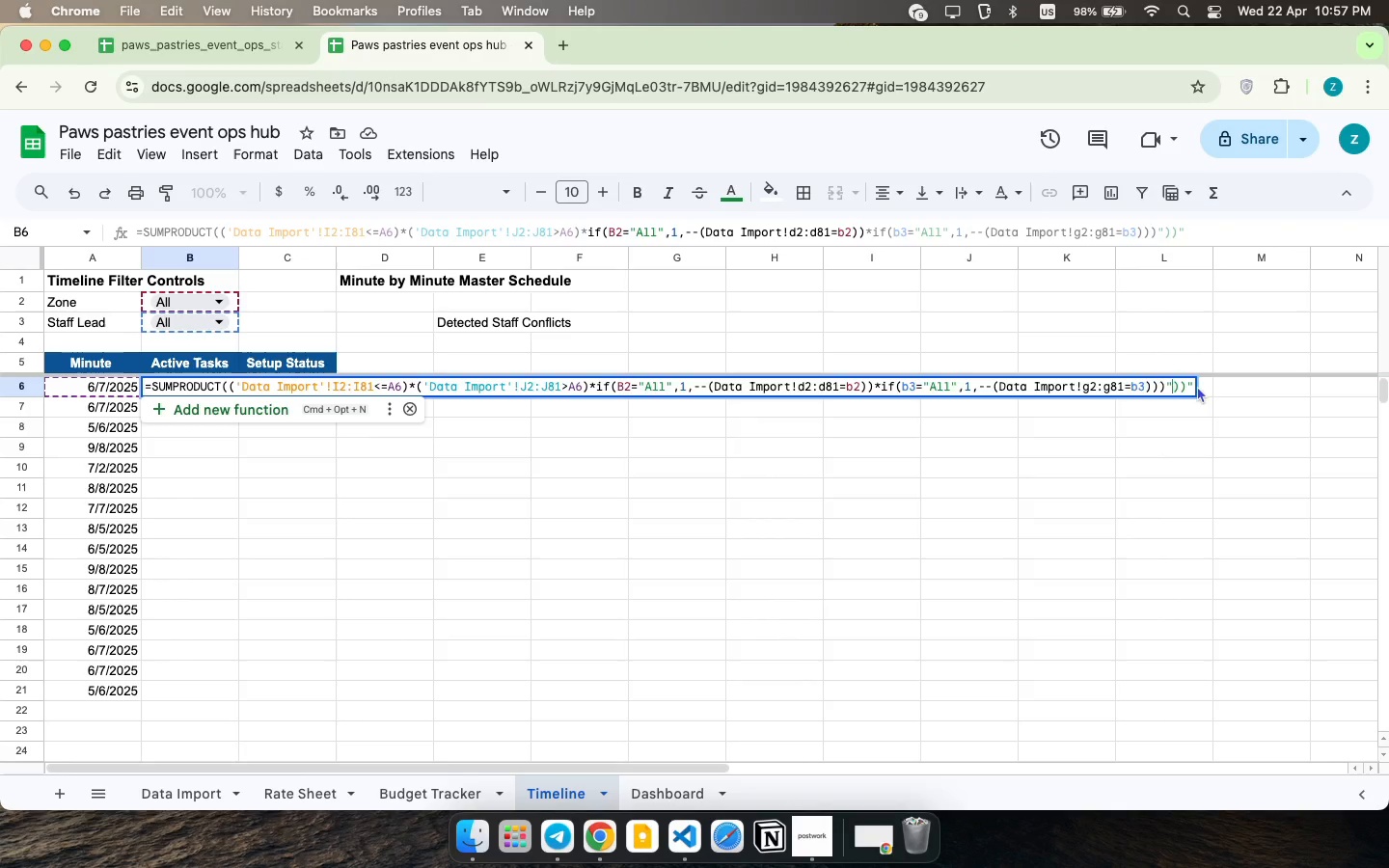 
wait(39.8)
 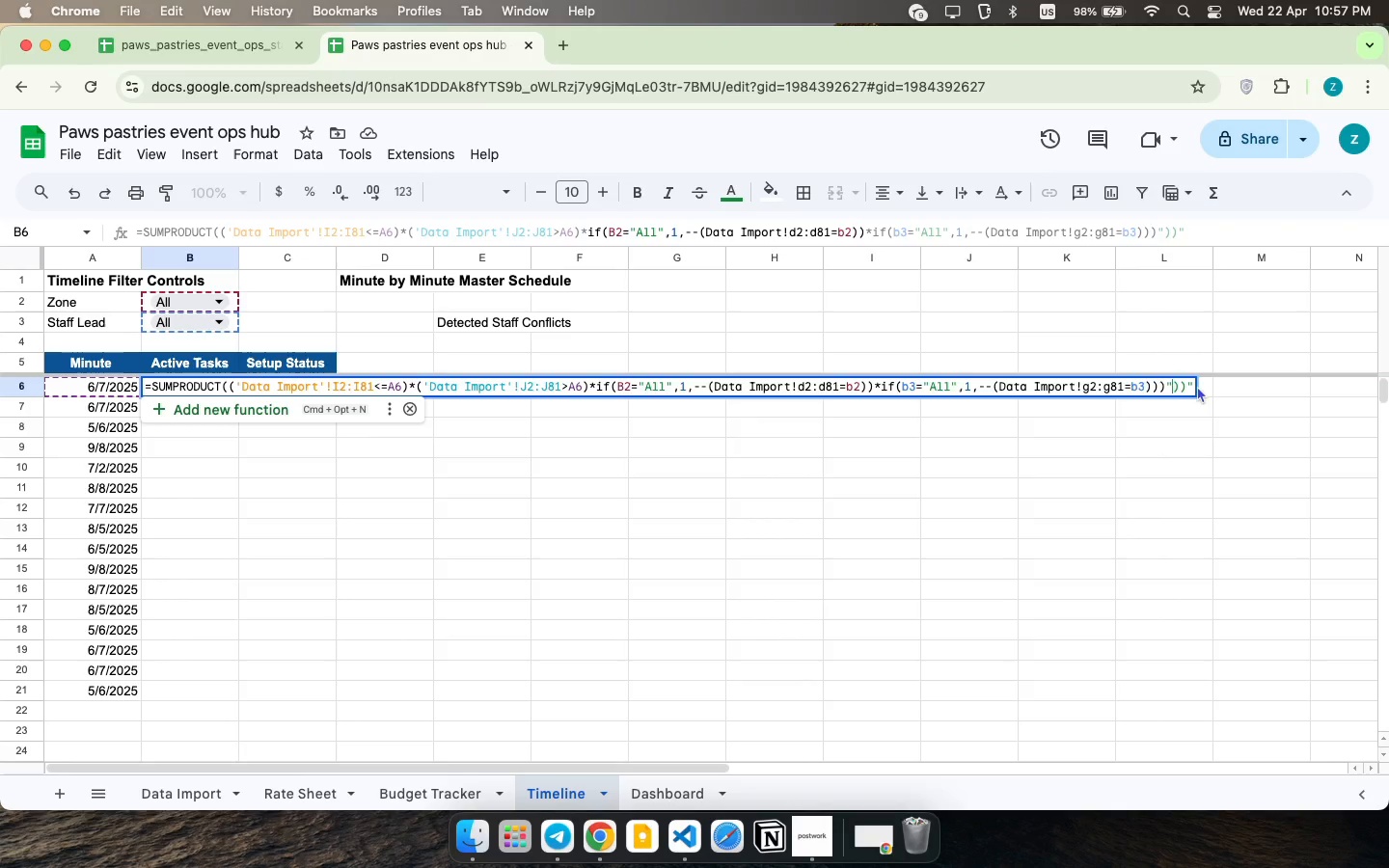 
left_click_drag(start_coordinate=[1166, 388], to_coordinate=[1214, 391])
 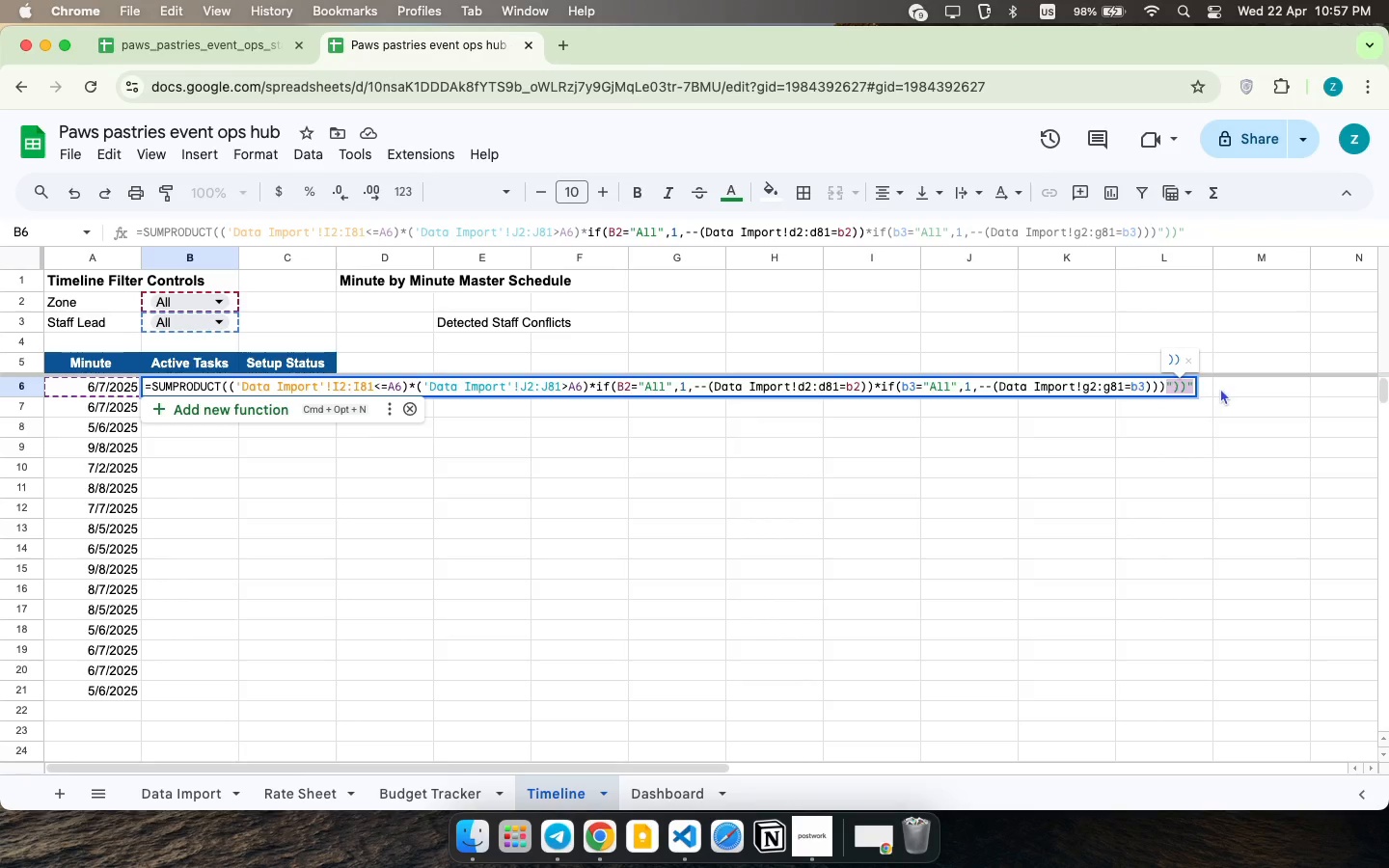 
key(Backspace)
 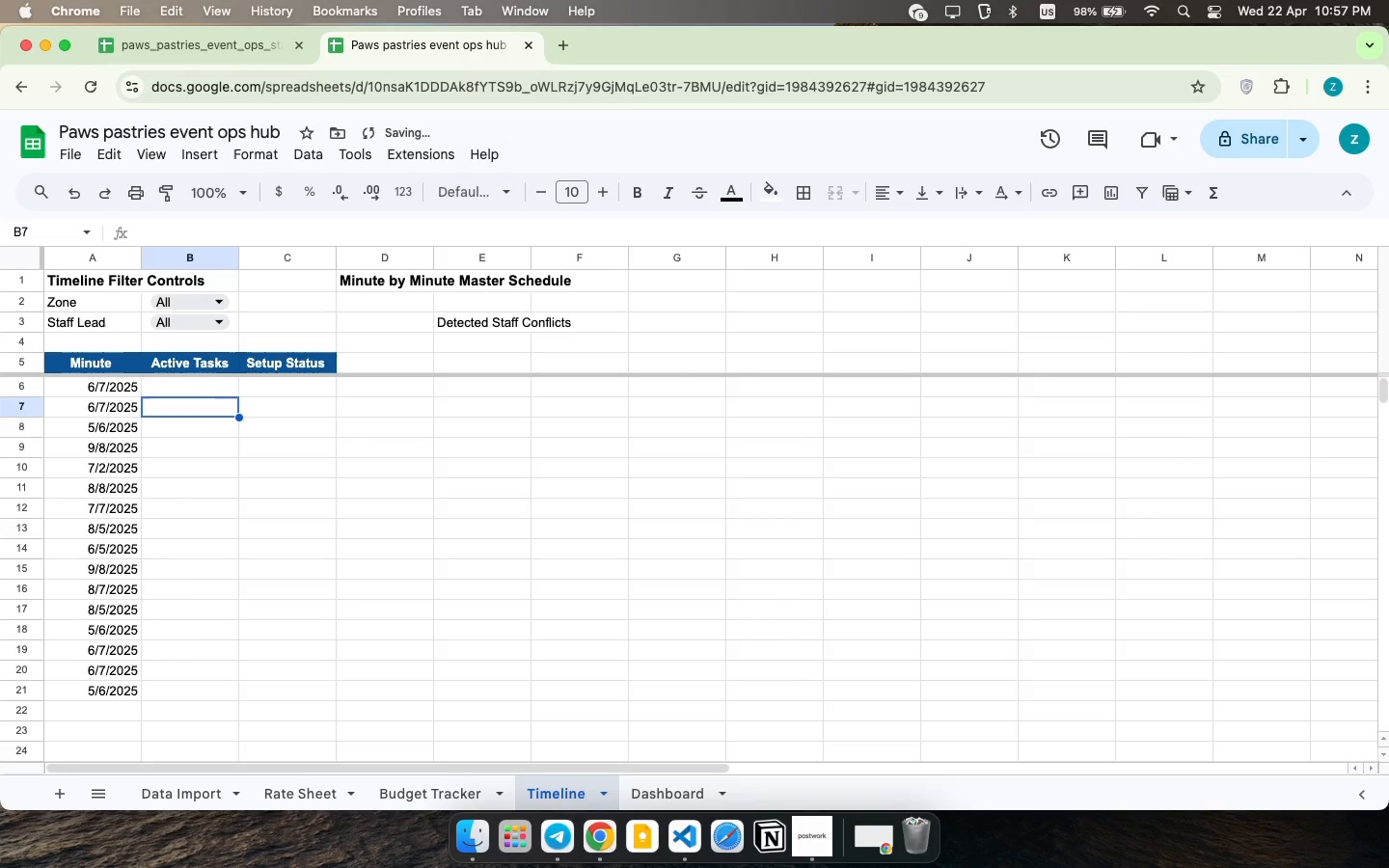 
key(Enter)
 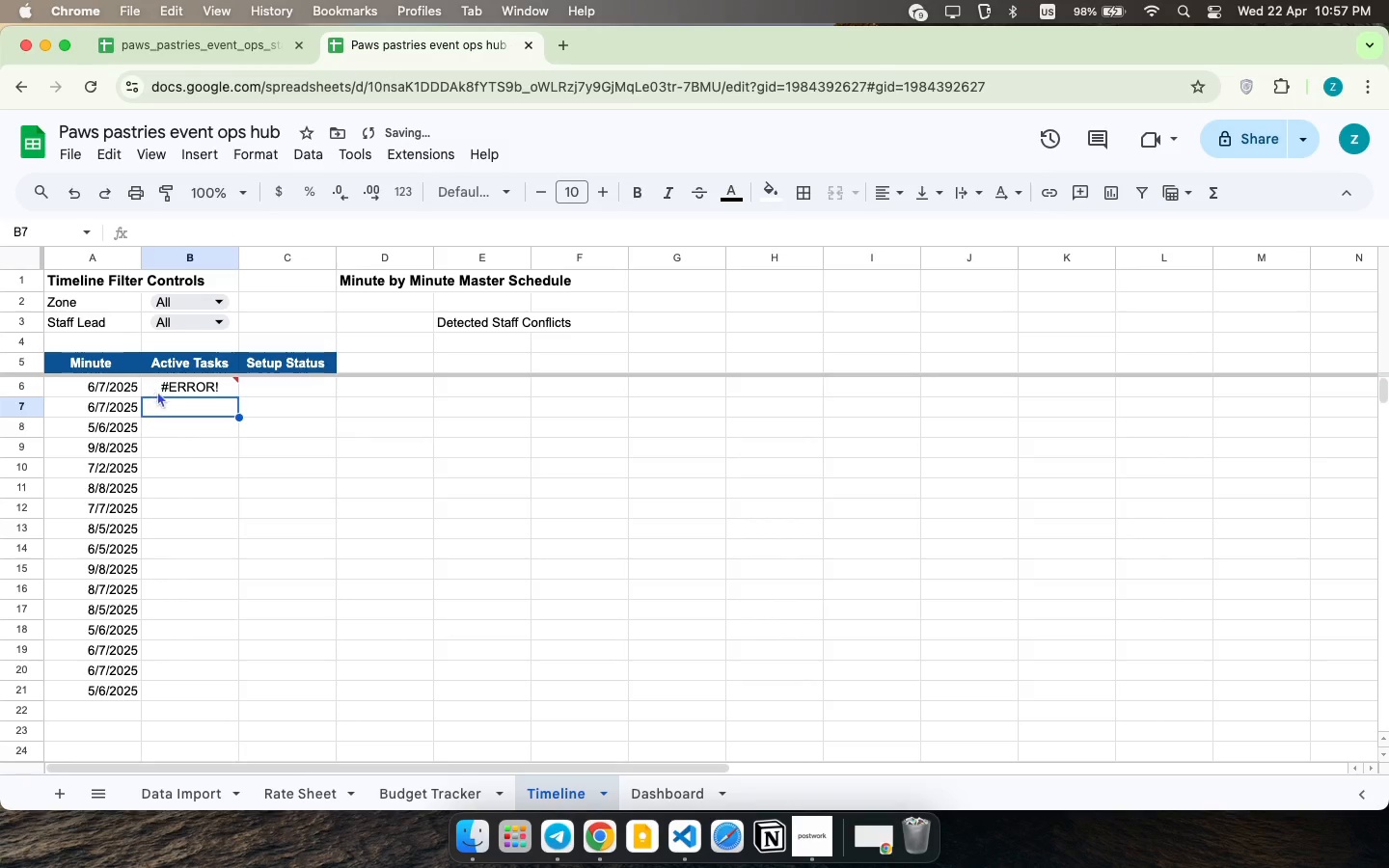 
double_click([204, 387])
 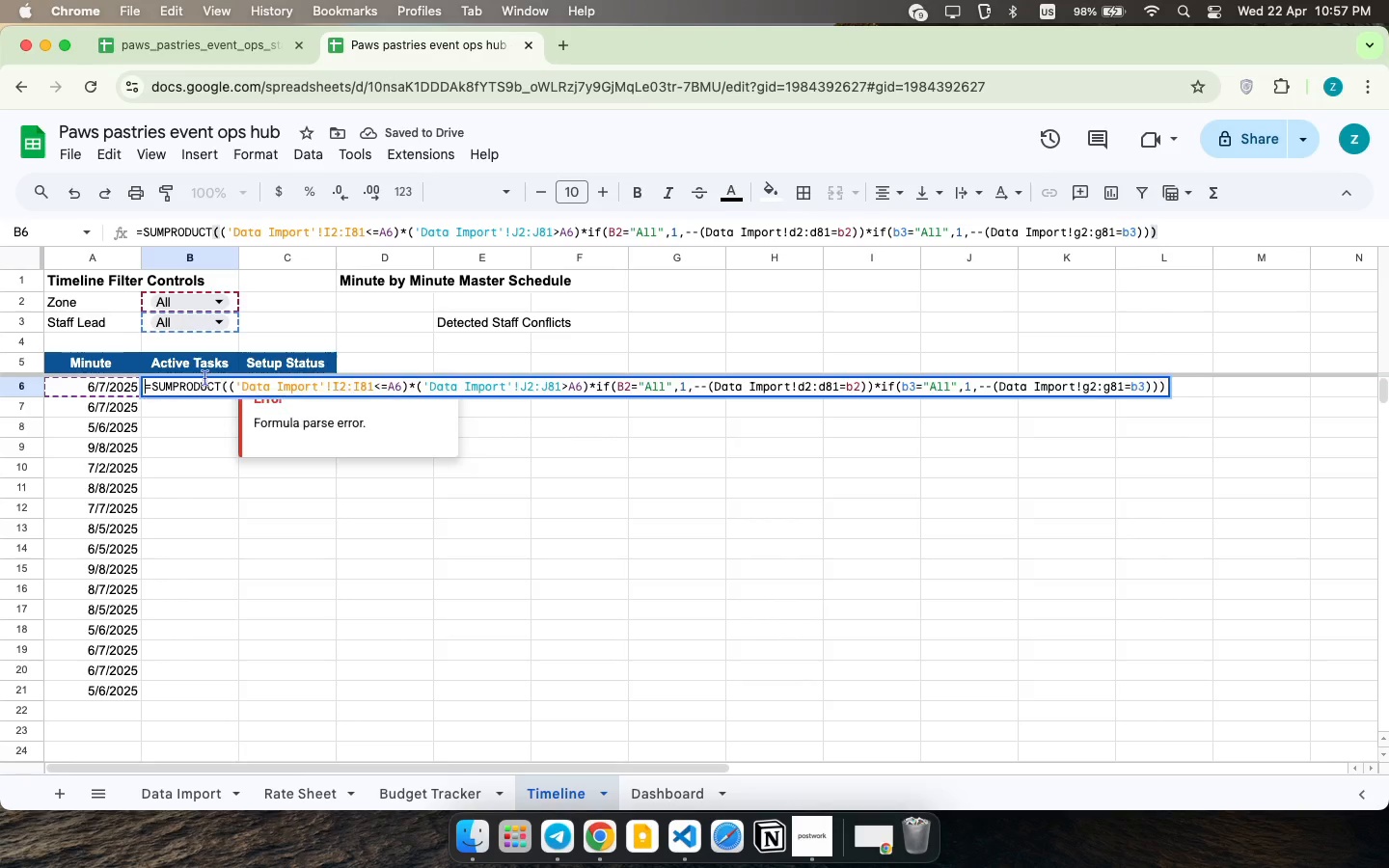 
double_click([204, 378])
 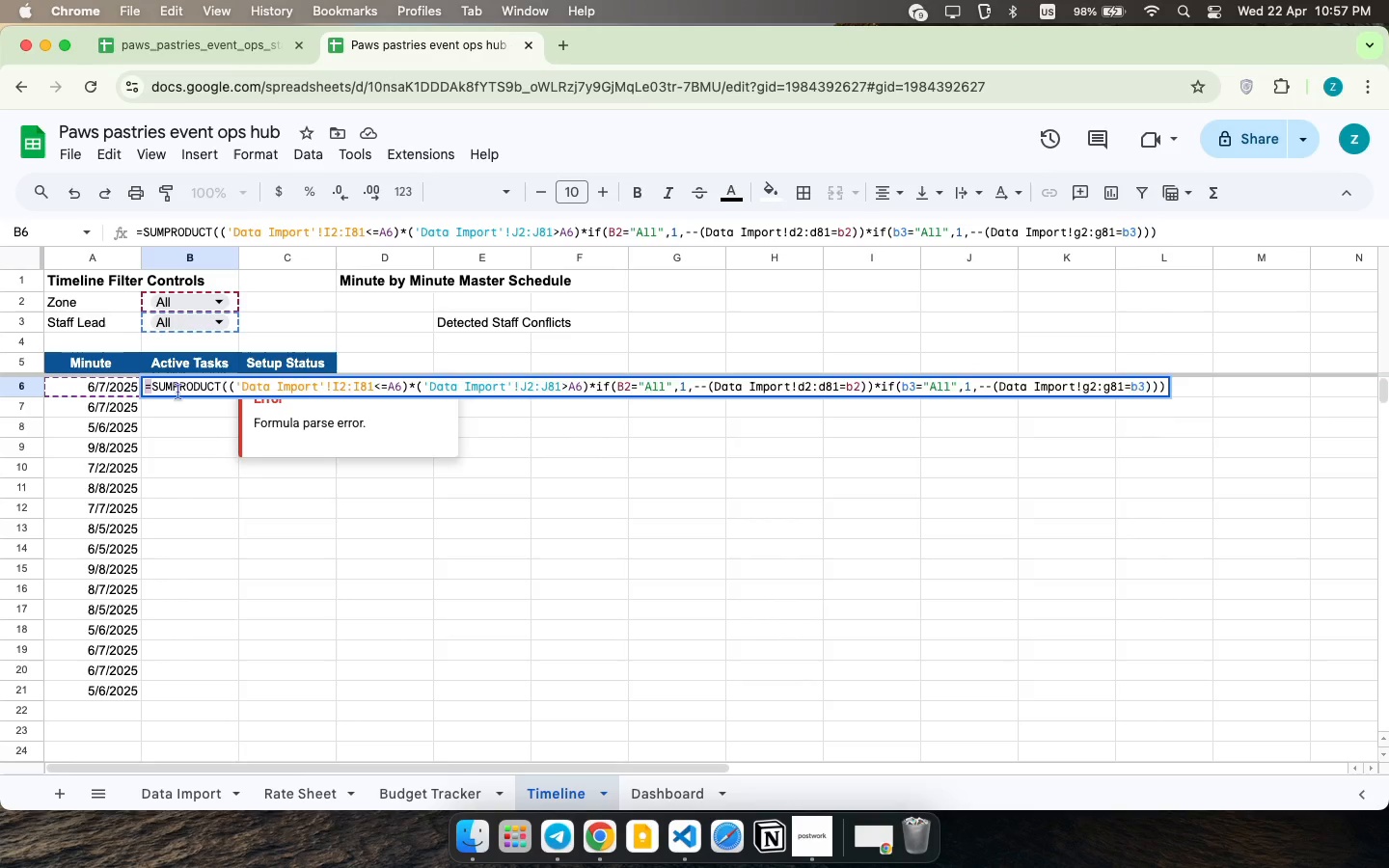 
left_click([303, 380])
 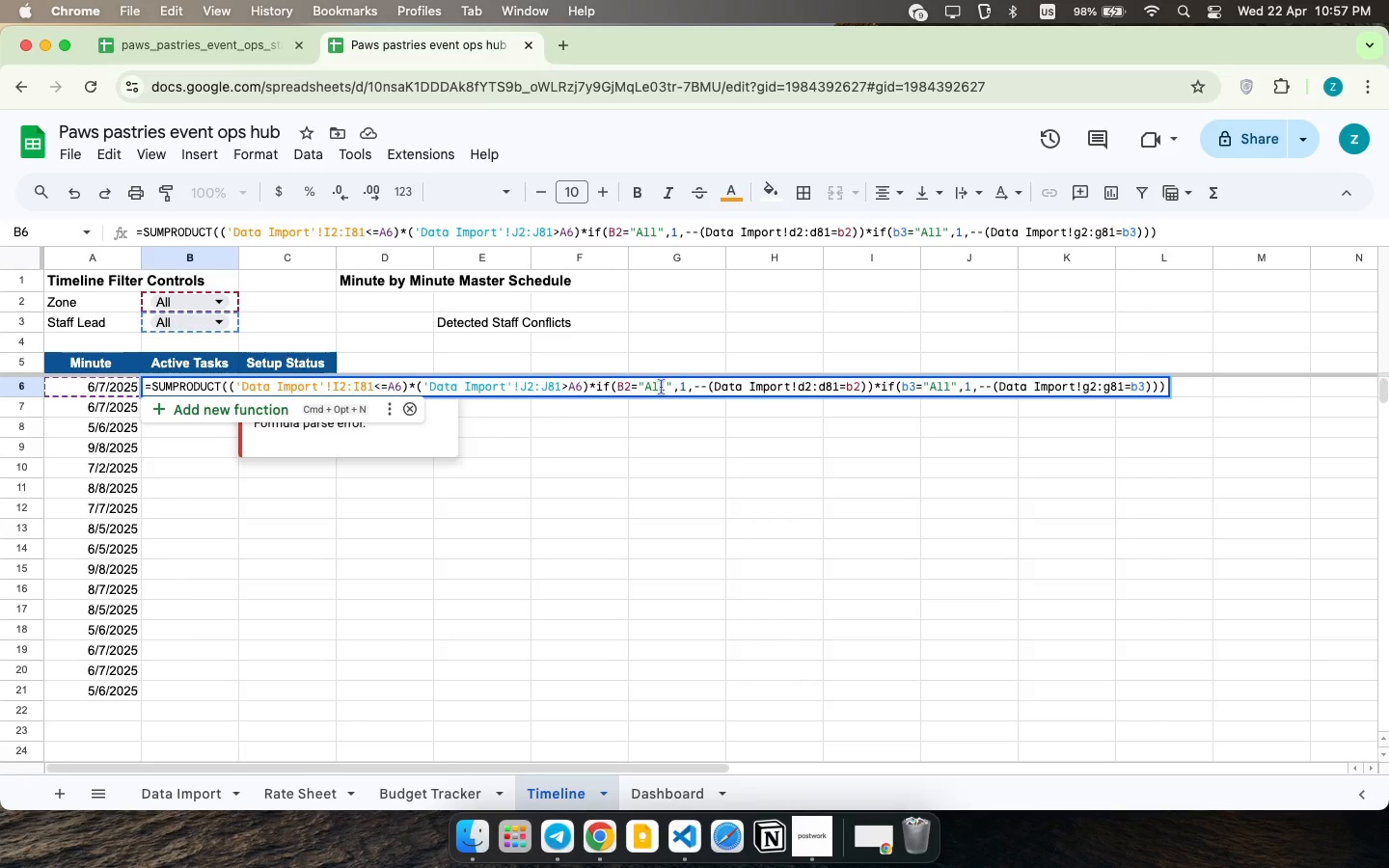 
left_click([661, 387])
 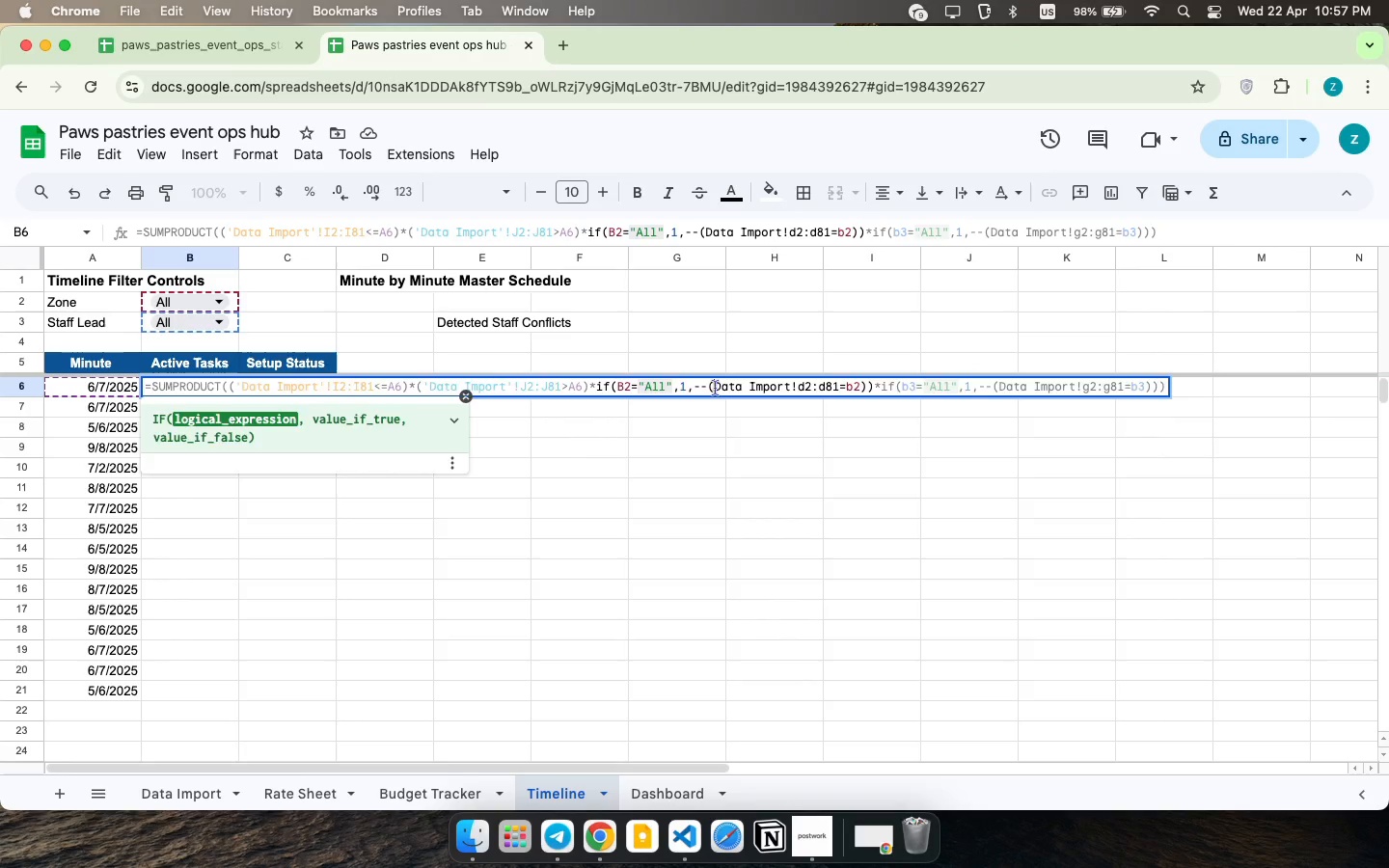 
left_click([716, 388])
 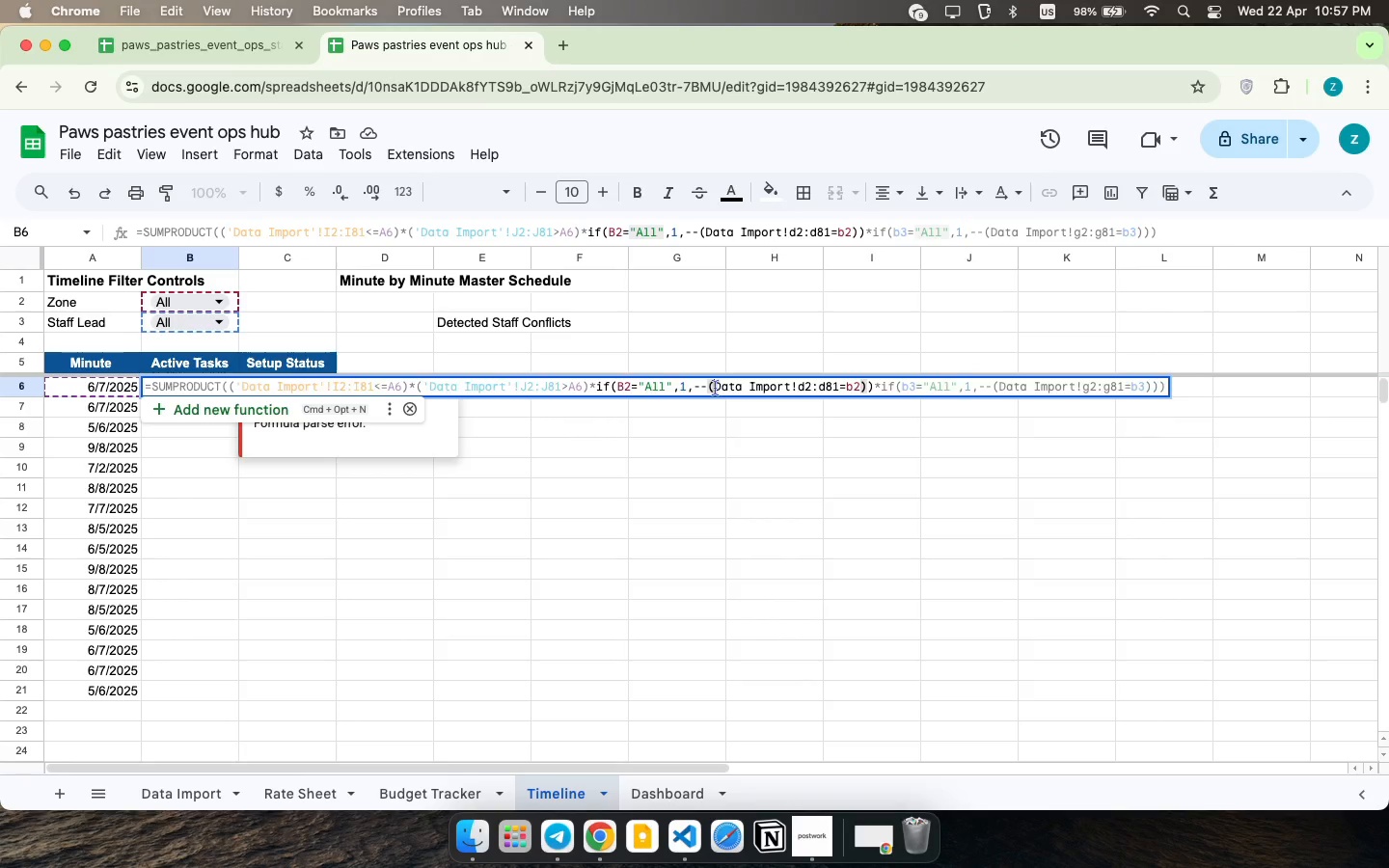 
left_click_drag(start_coordinate=[716, 388], to_coordinate=[744, 388])
 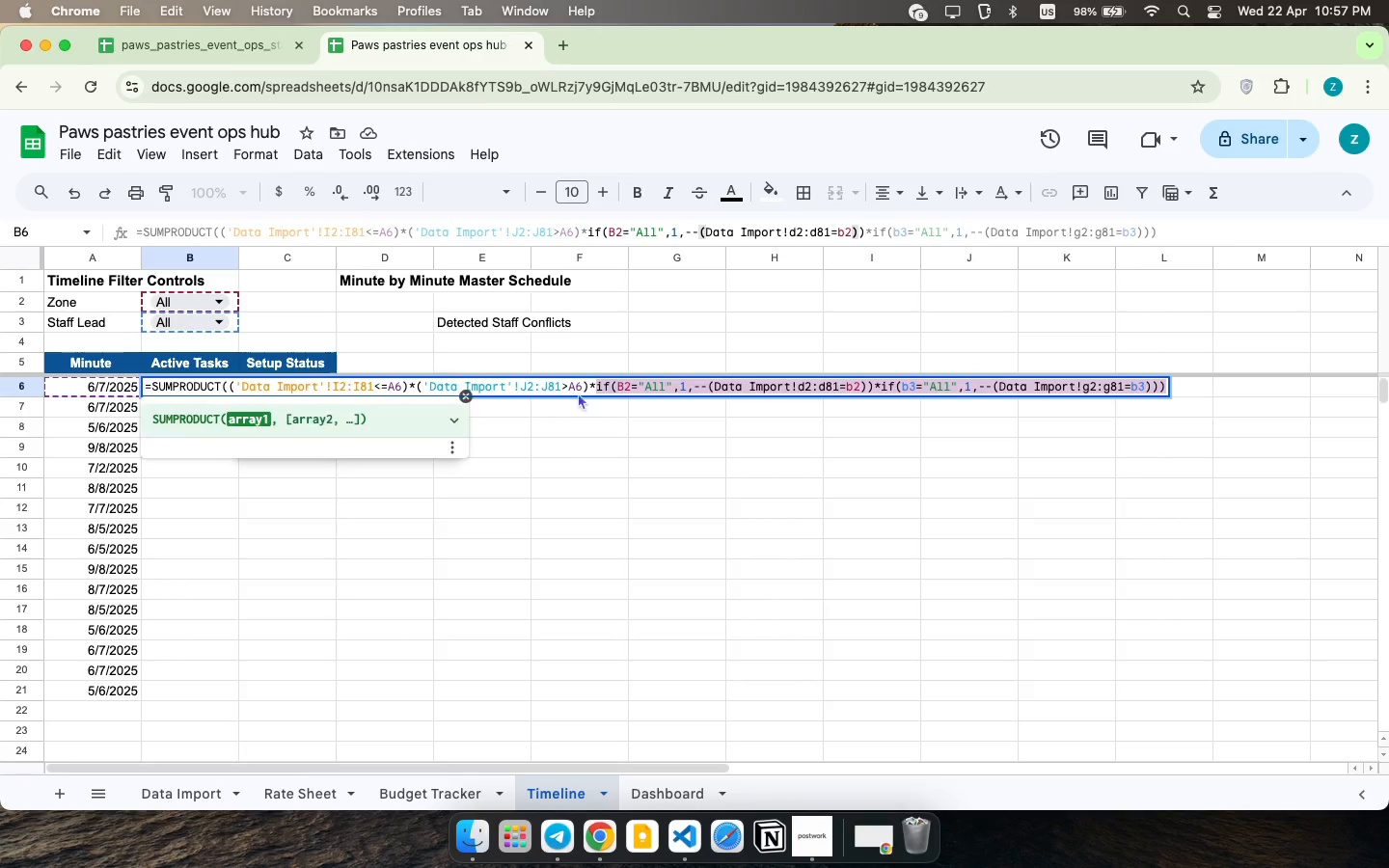 
left_click_drag(start_coordinate=[427, 384], to_coordinate=[507, 389])
 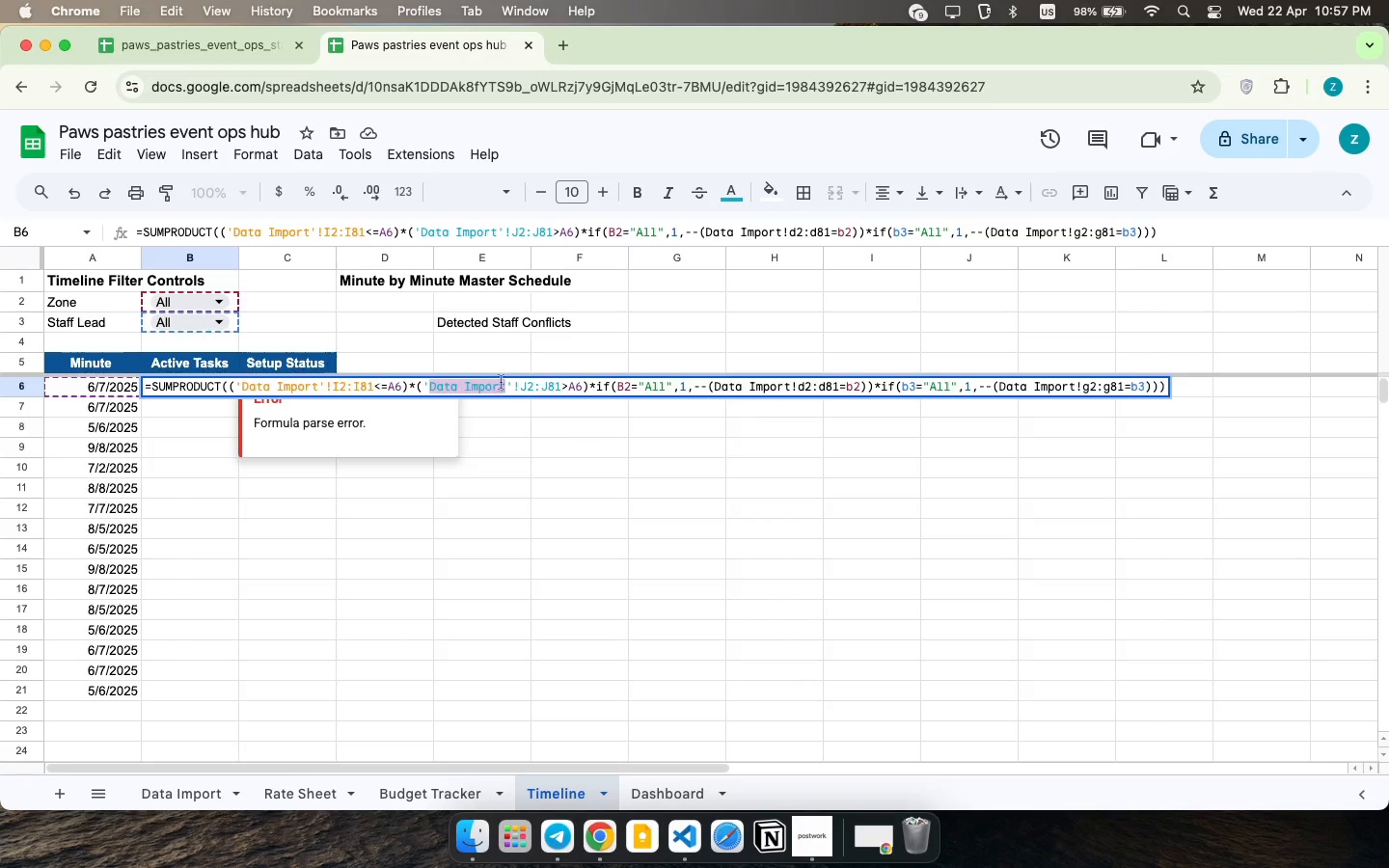 
left_click([467, 393])
 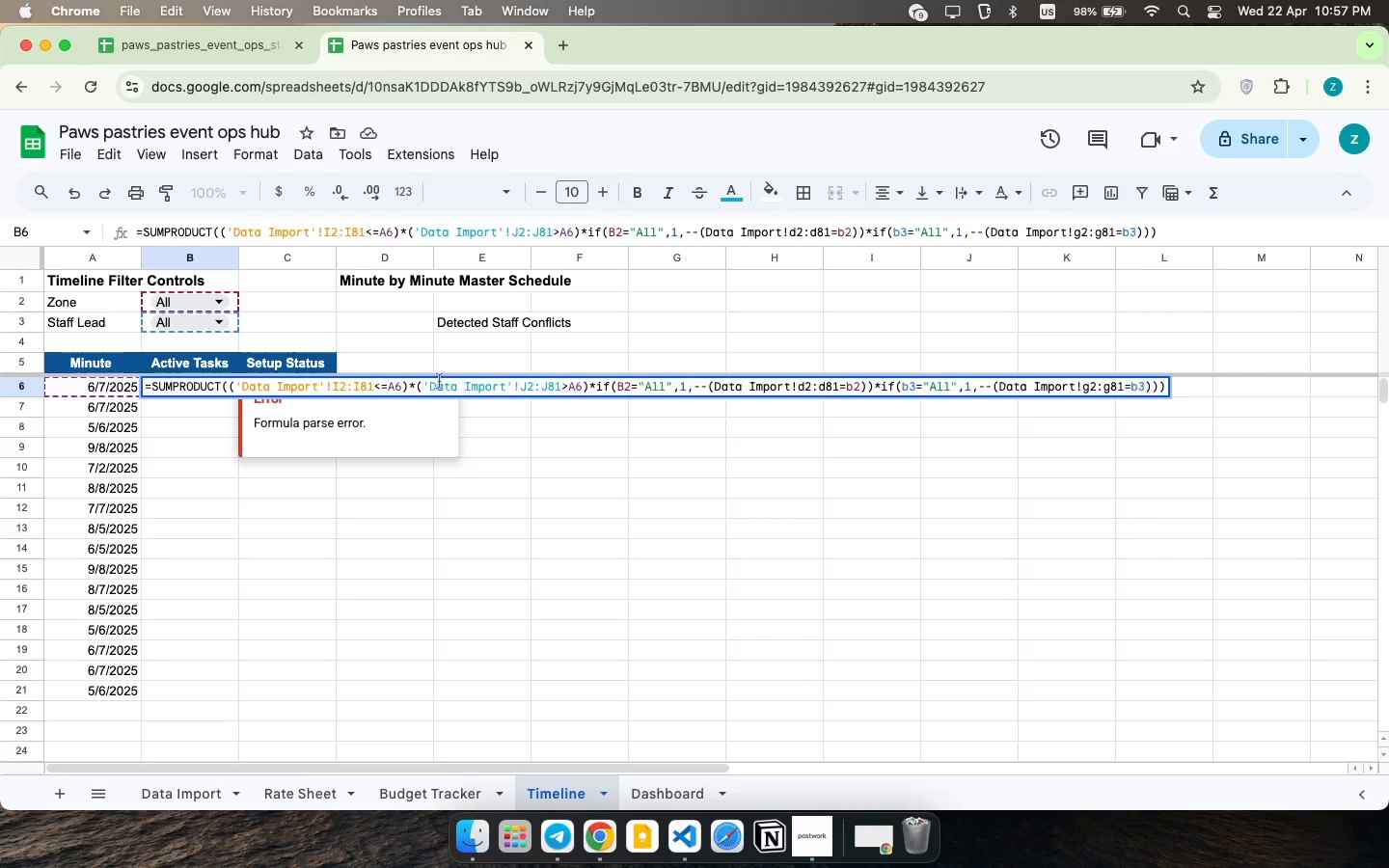 
wait(8.63)
 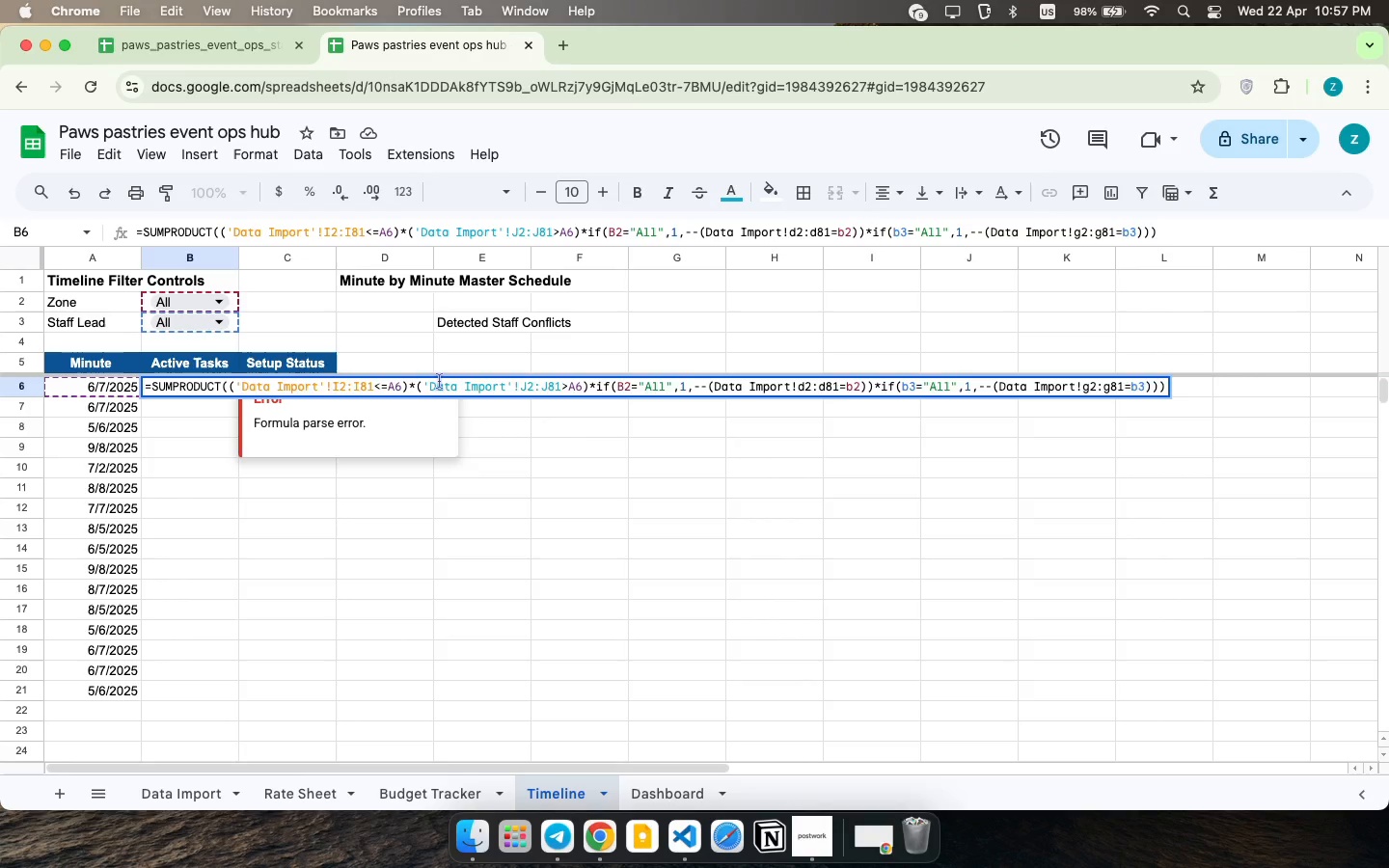 
key(Quote)
 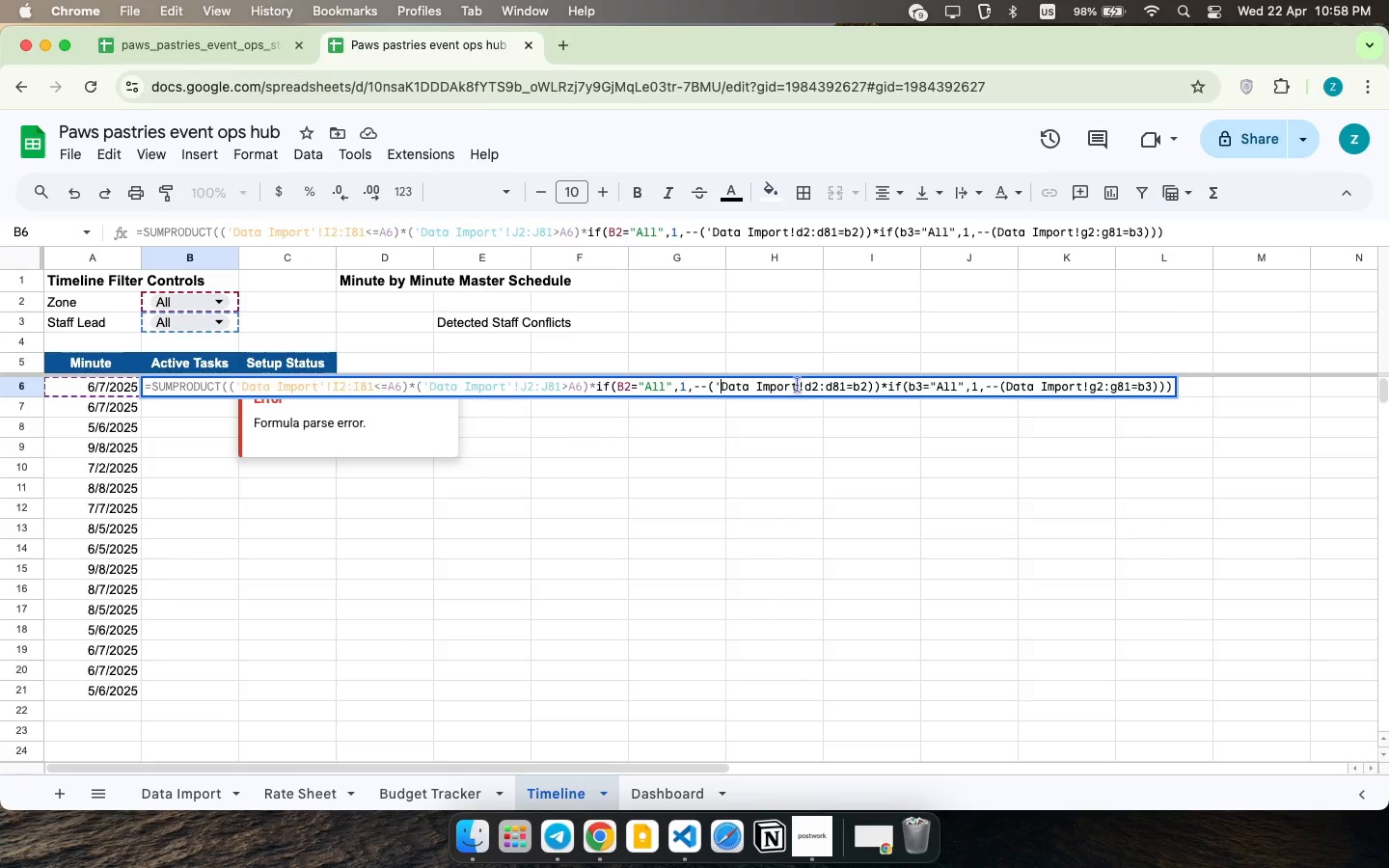 
left_click([798, 385])
 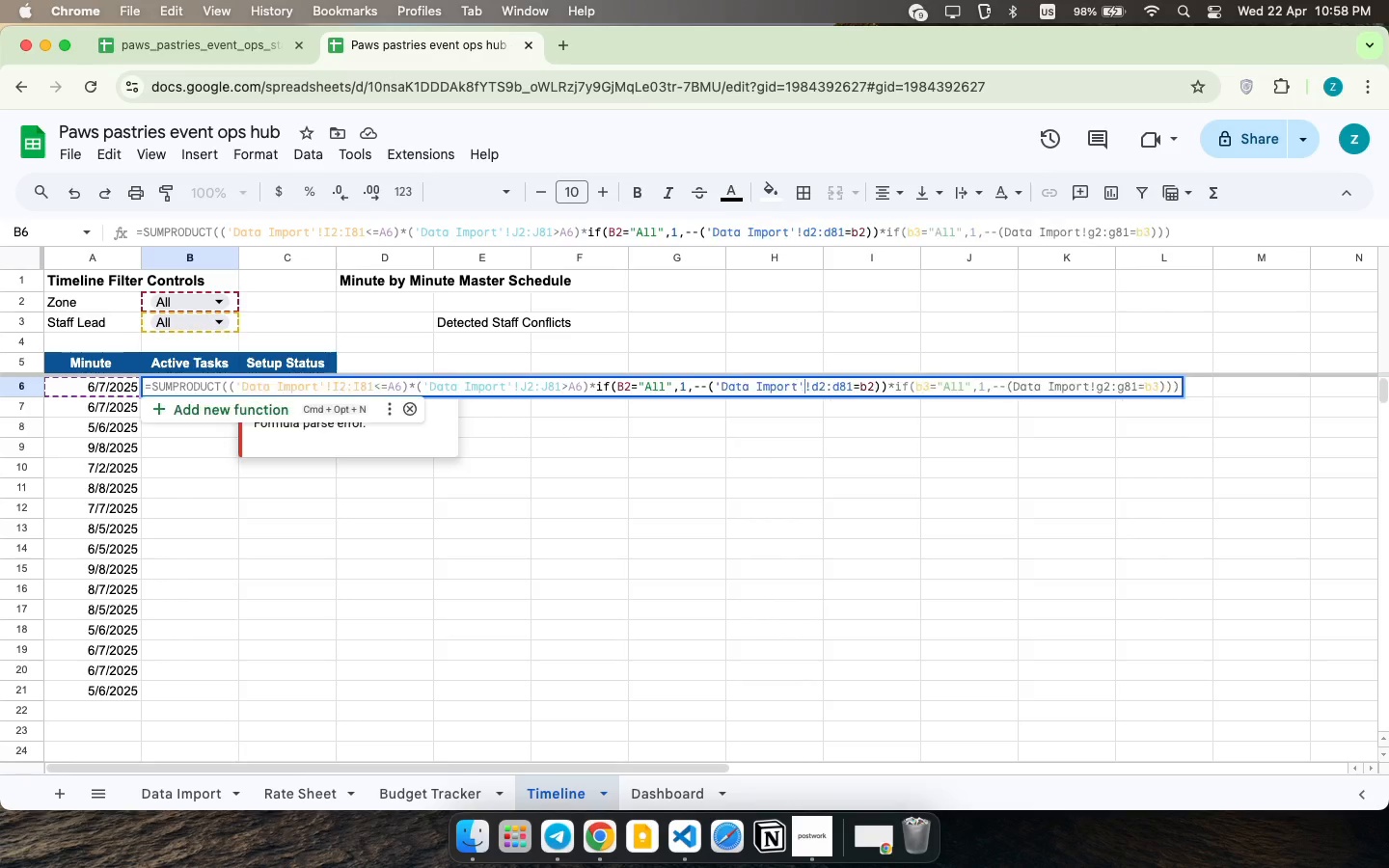 
key(Quote)
 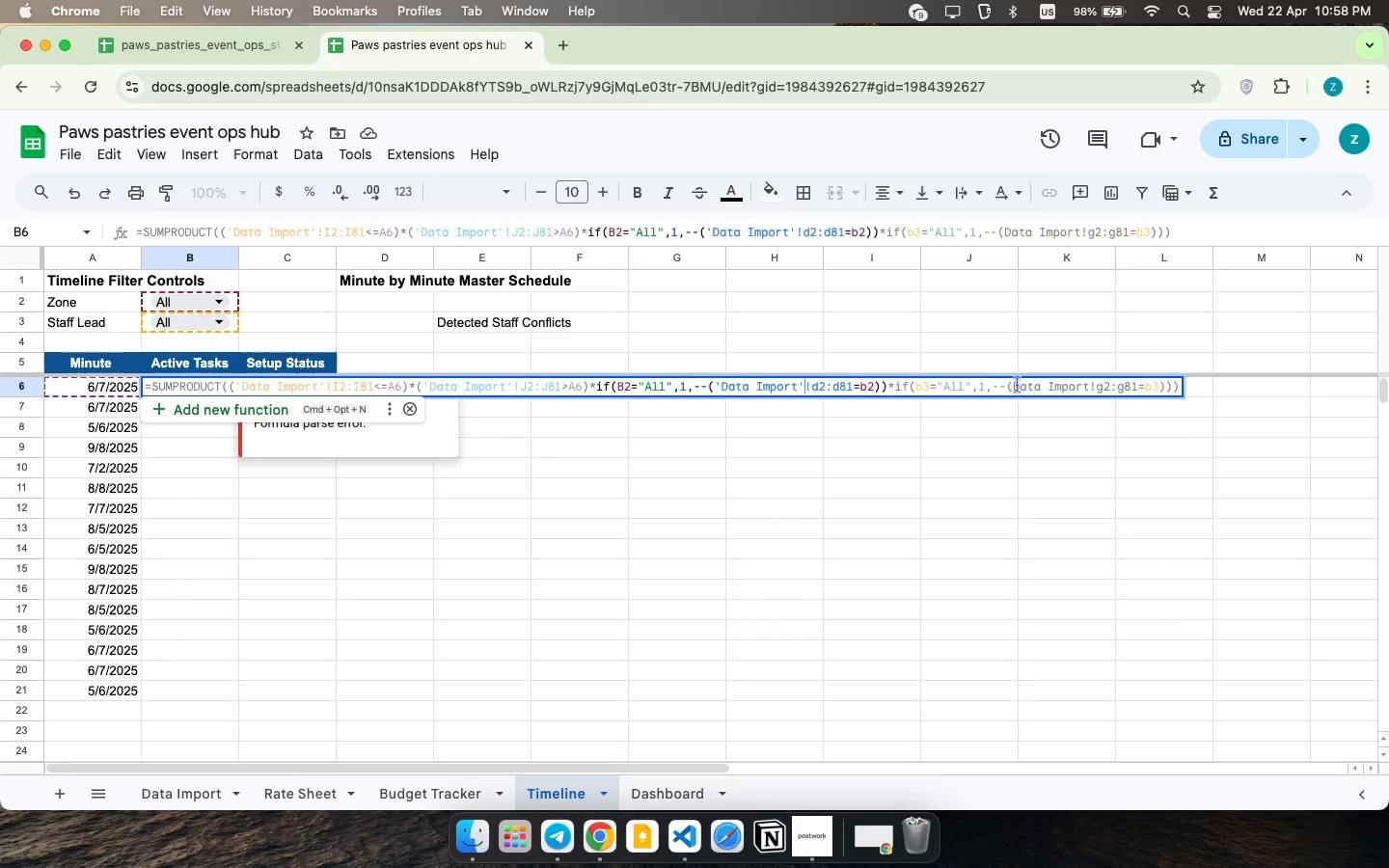 
left_click([1015, 390])
 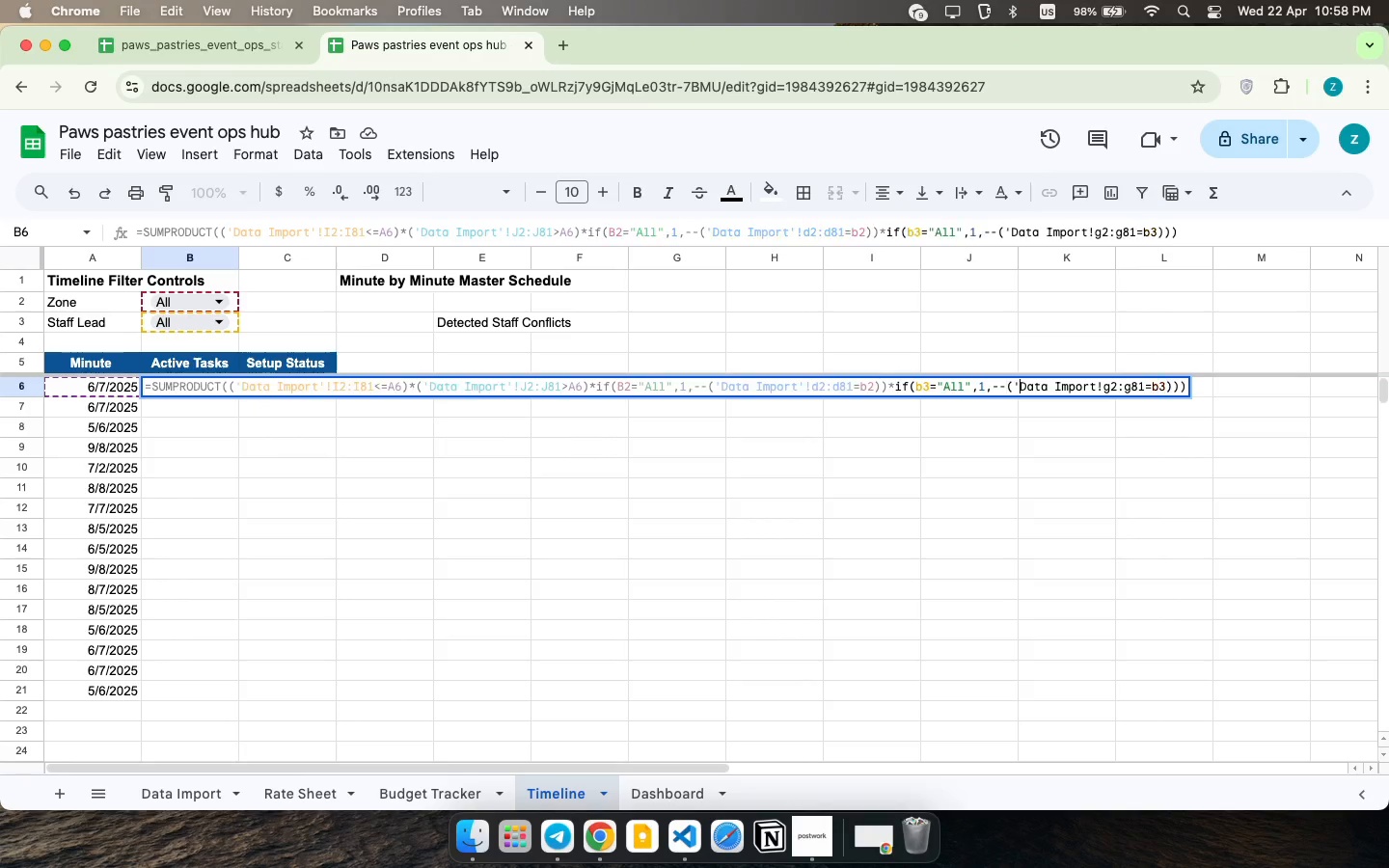 
key(Quote)
 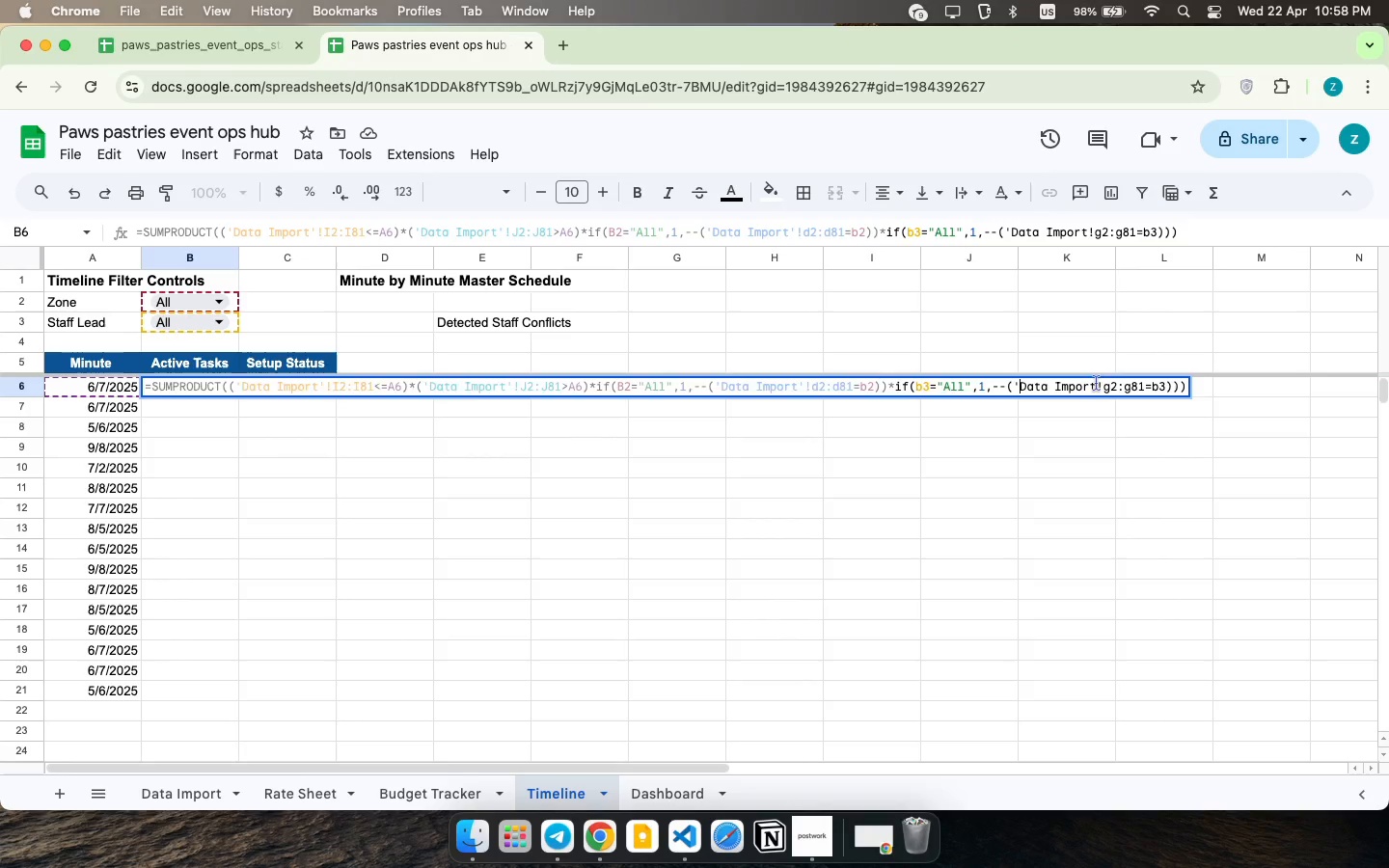 
left_click([1097, 383])
 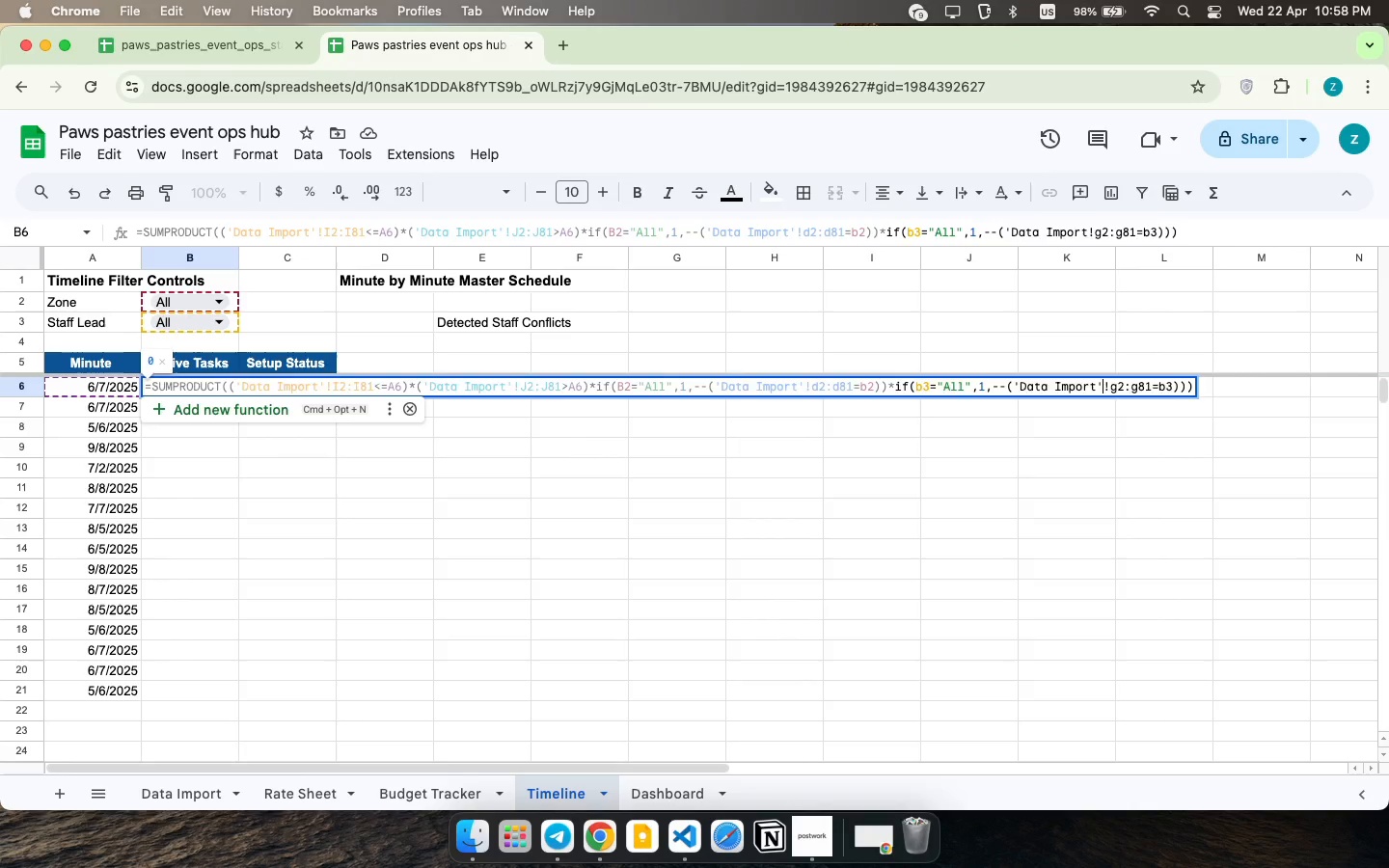 
key(Quote)
 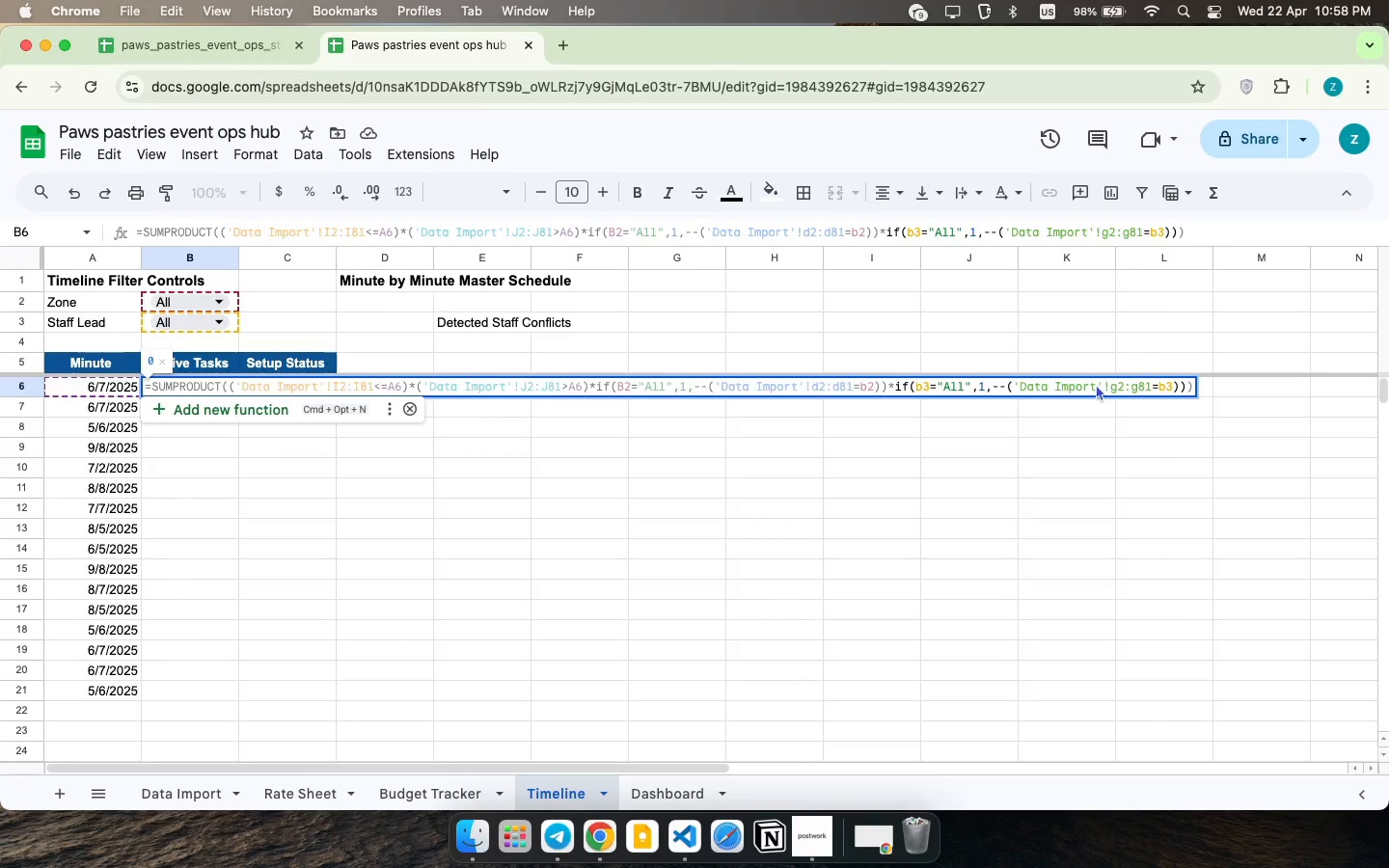 
key(Enter)
 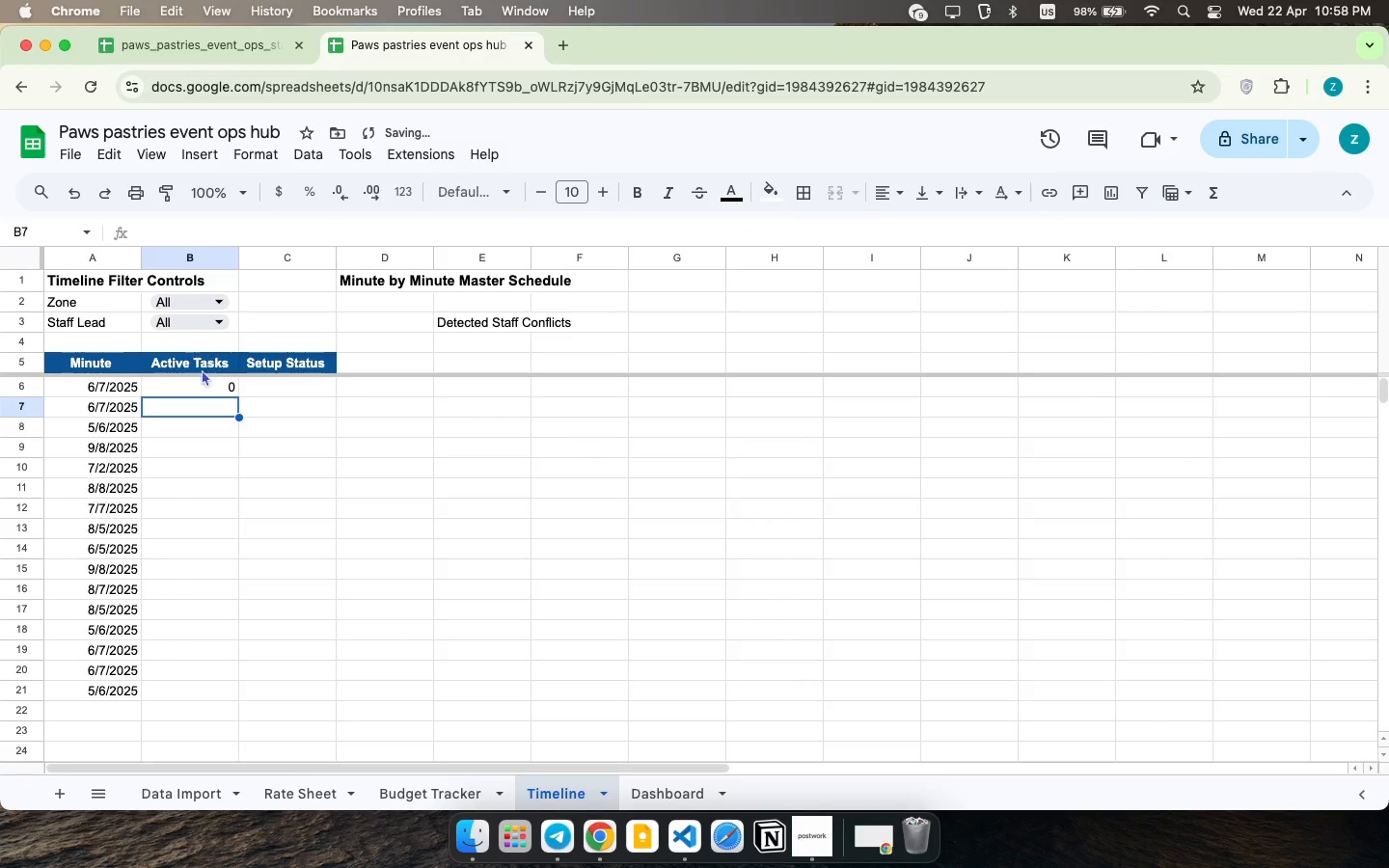 
left_click([216, 388])
 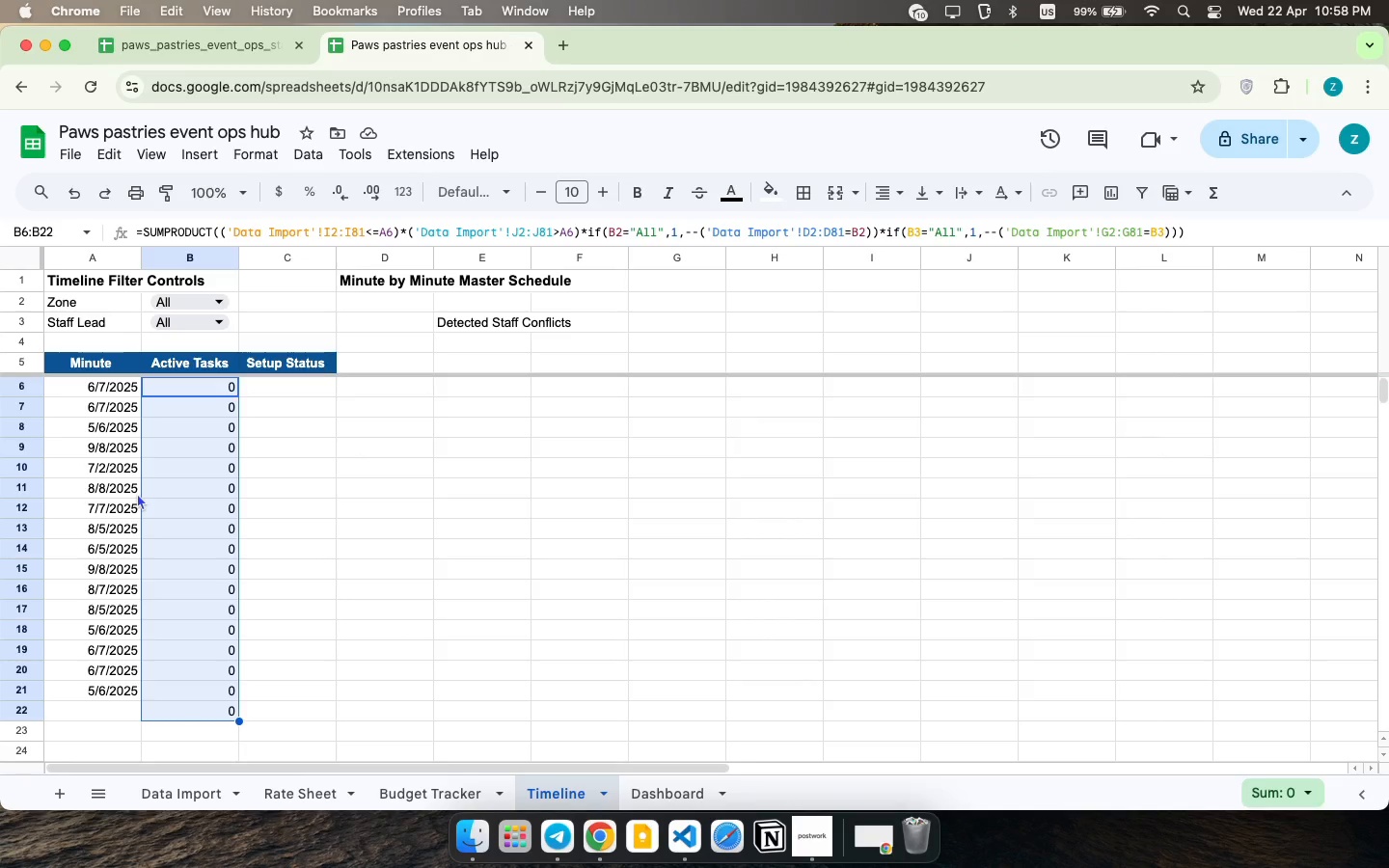 
left_click_drag(start_coordinate=[241, 398], to_coordinate=[189, 713])
 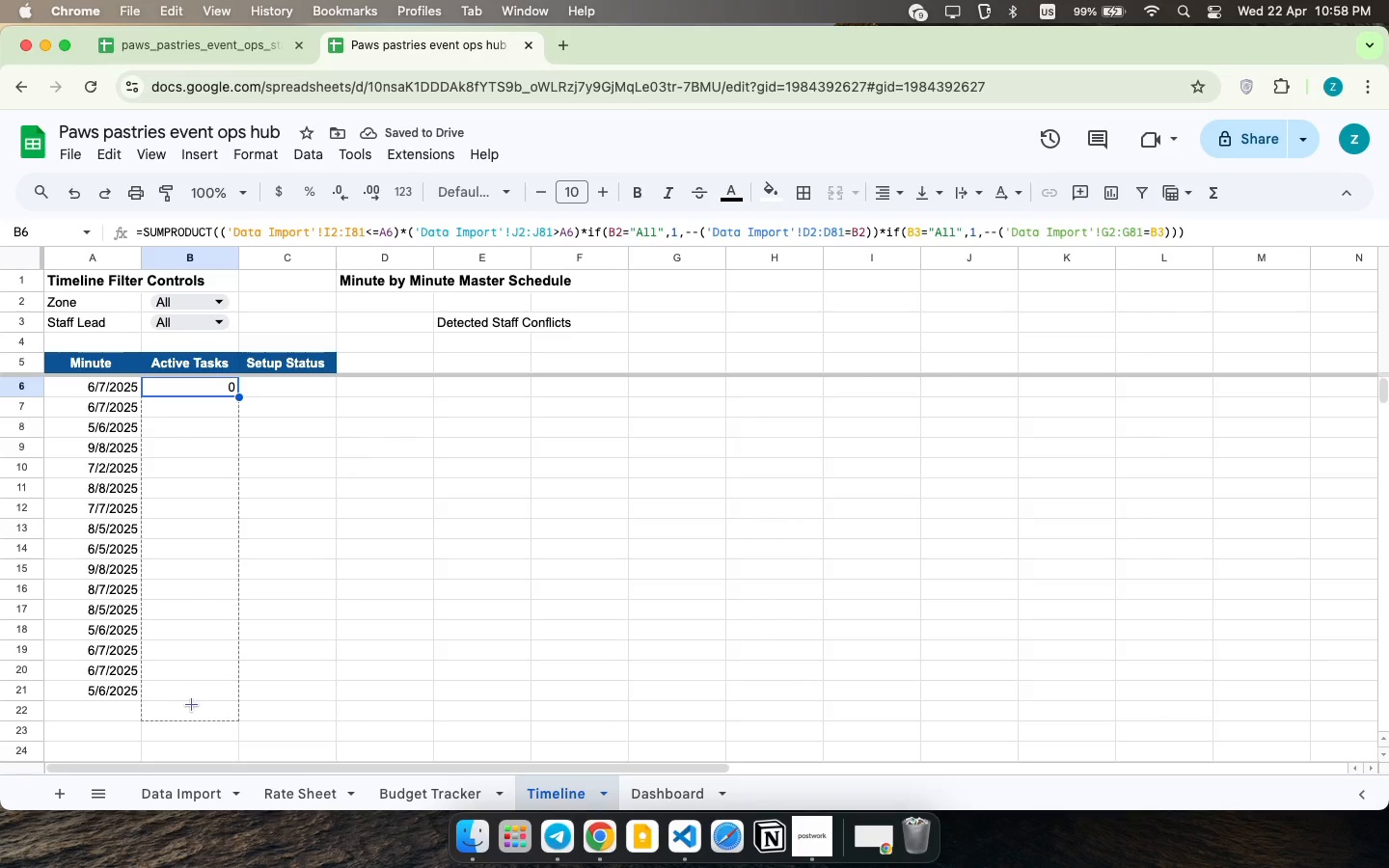 
wait(21.87)
 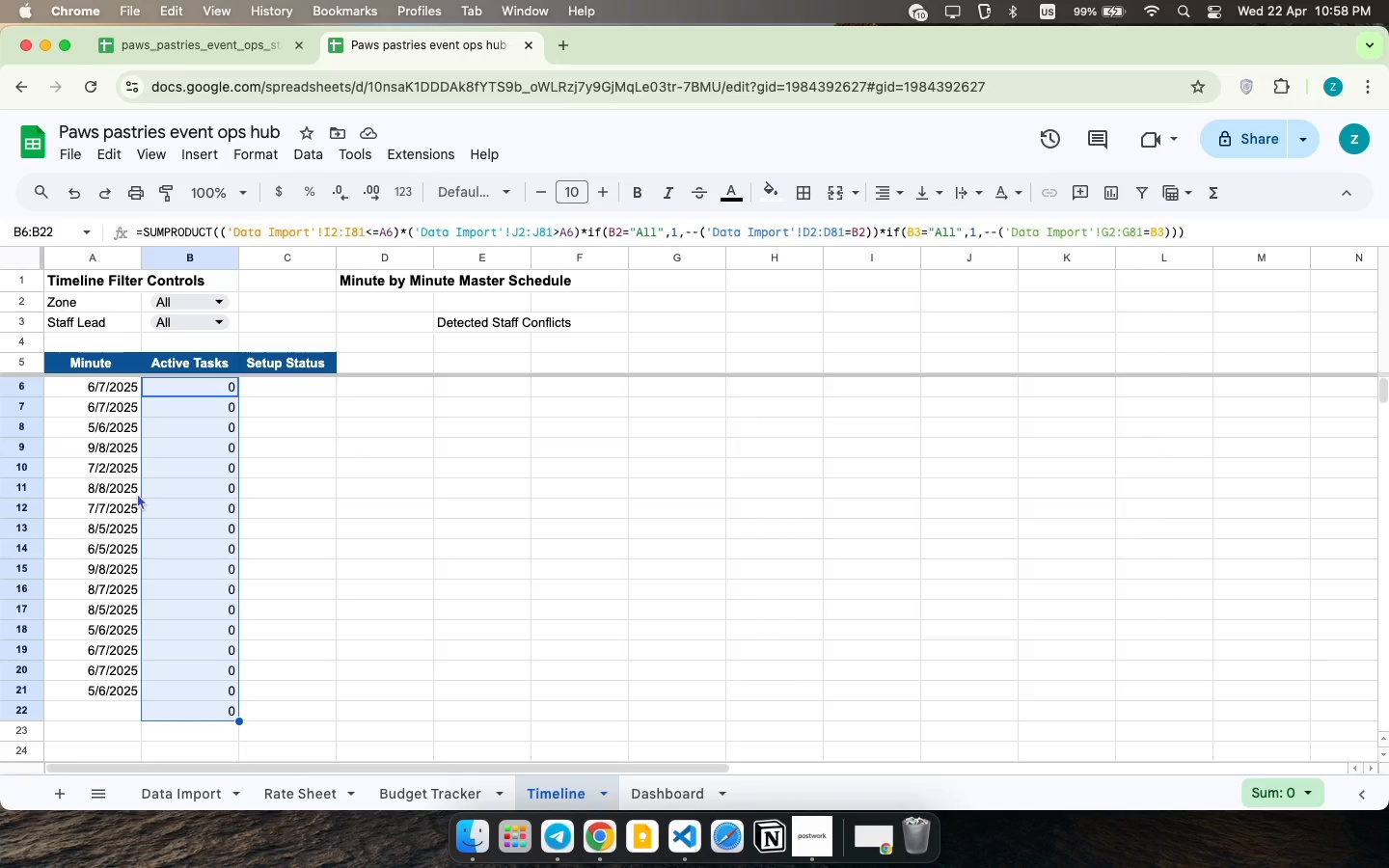 
left_click([187, 803])
 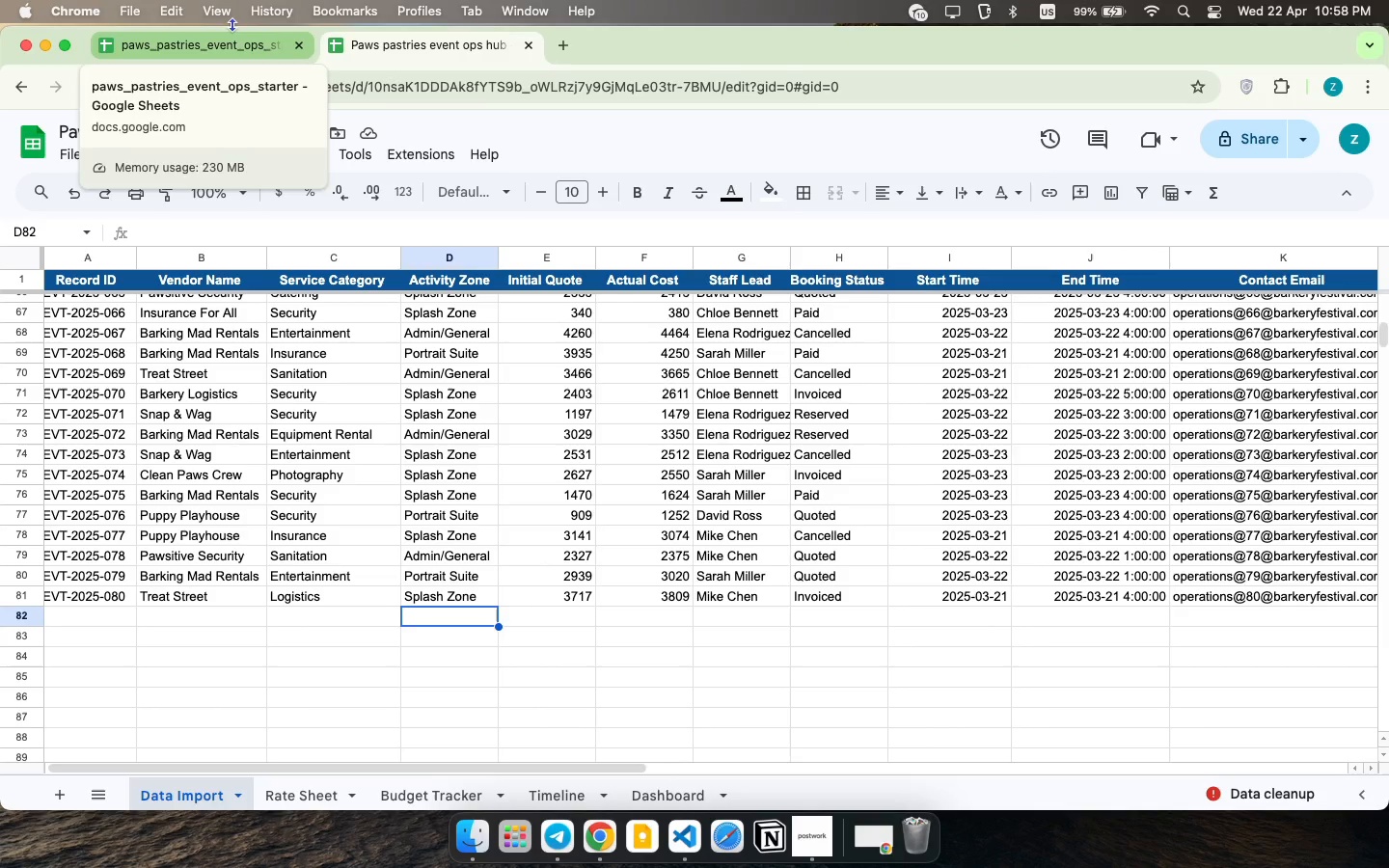 
wait(19.4)
 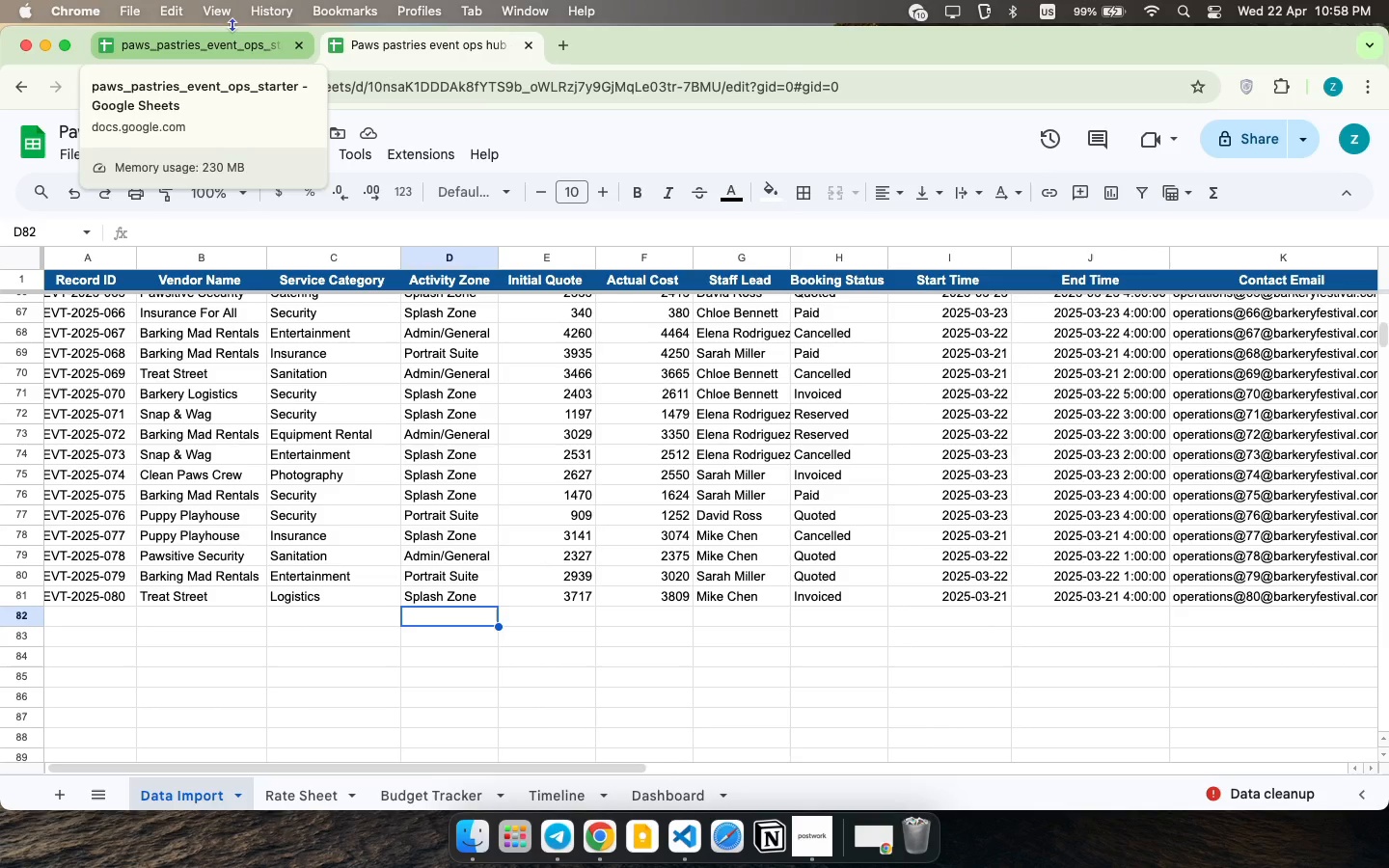 
scroll: coordinate [863, 307], scroll_direction: down, amount: 18.0
 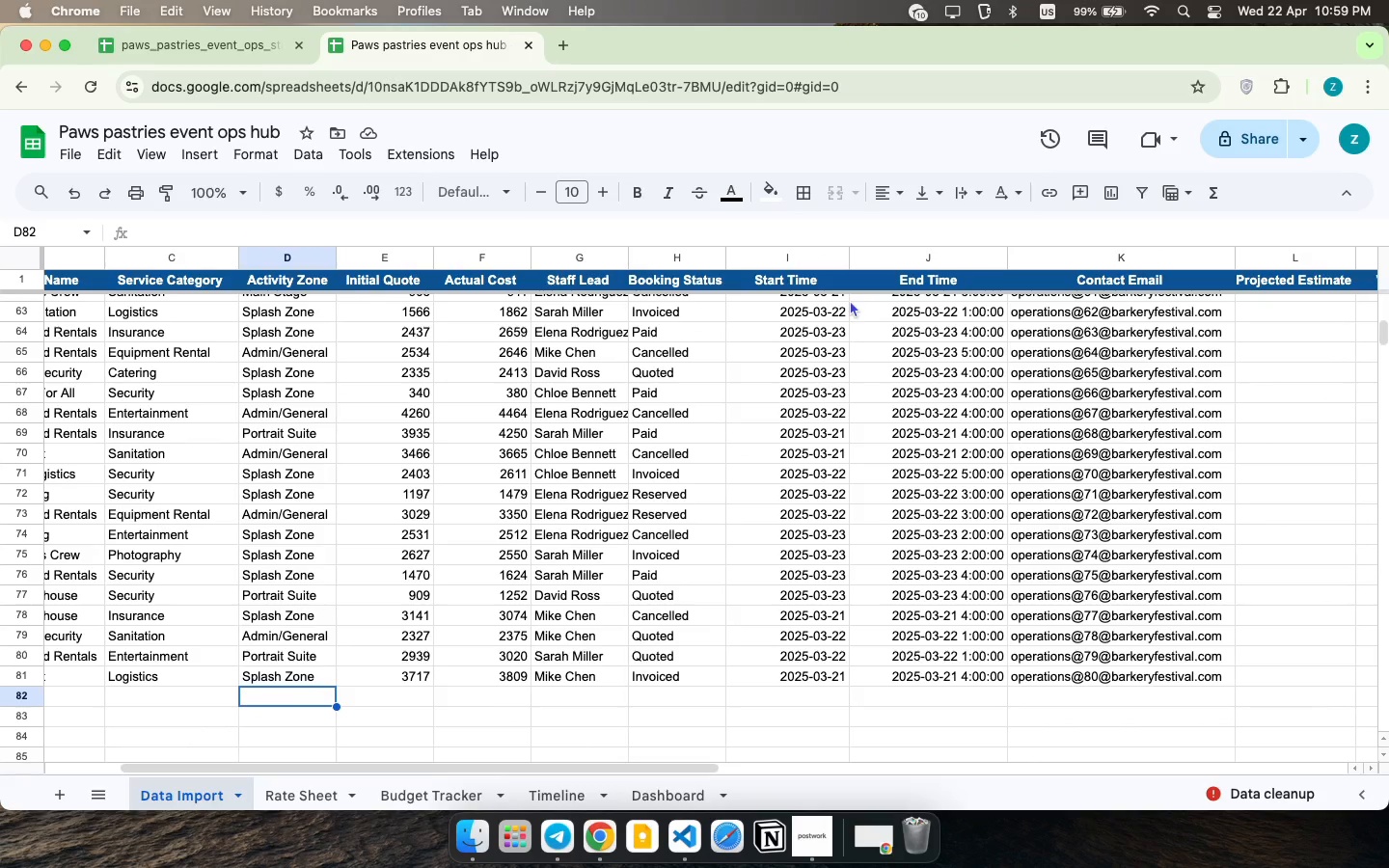 
wait(9.87)
 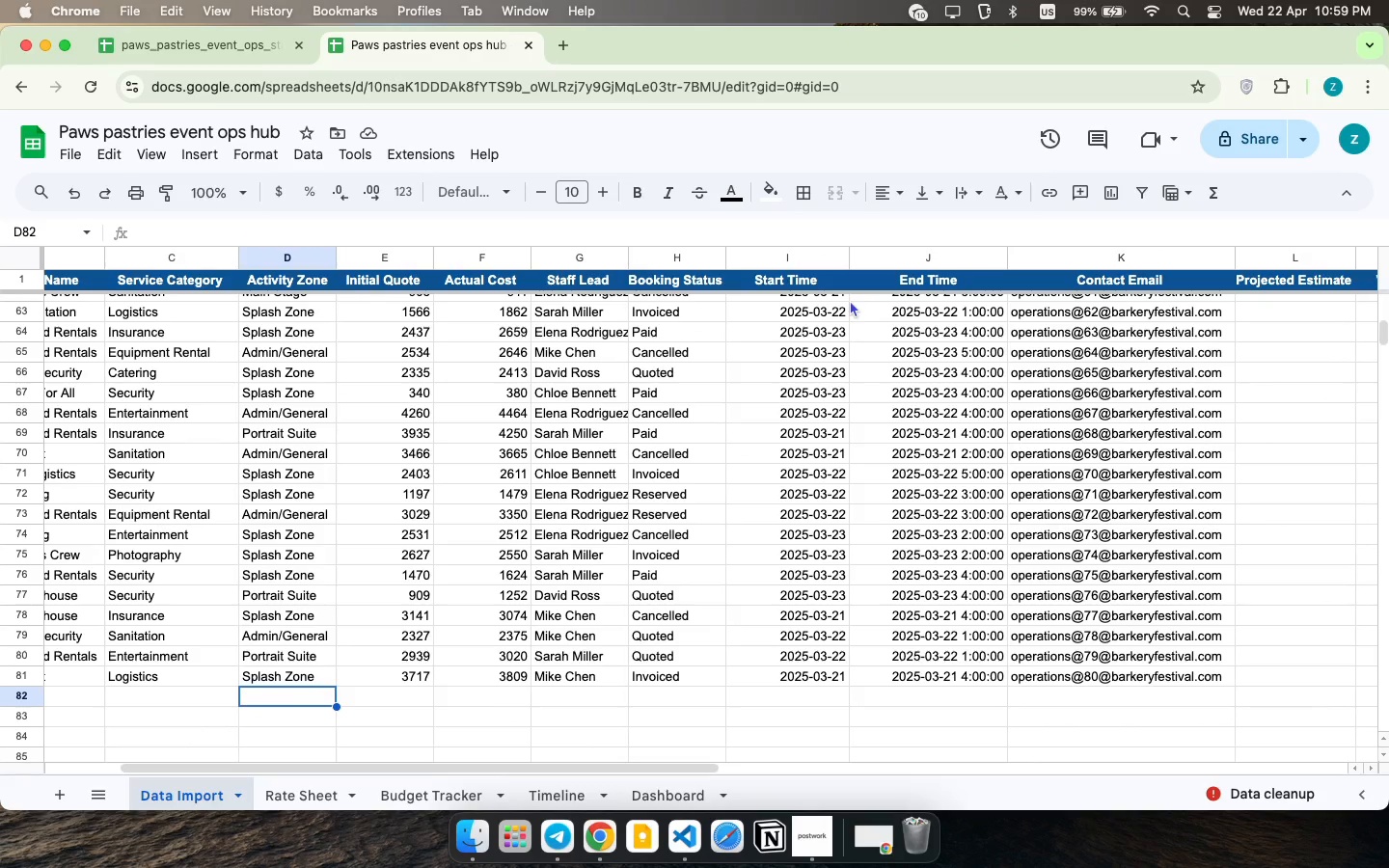 
scroll: coordinate [863, 307], scroll_direction: down, amount: 3.0
 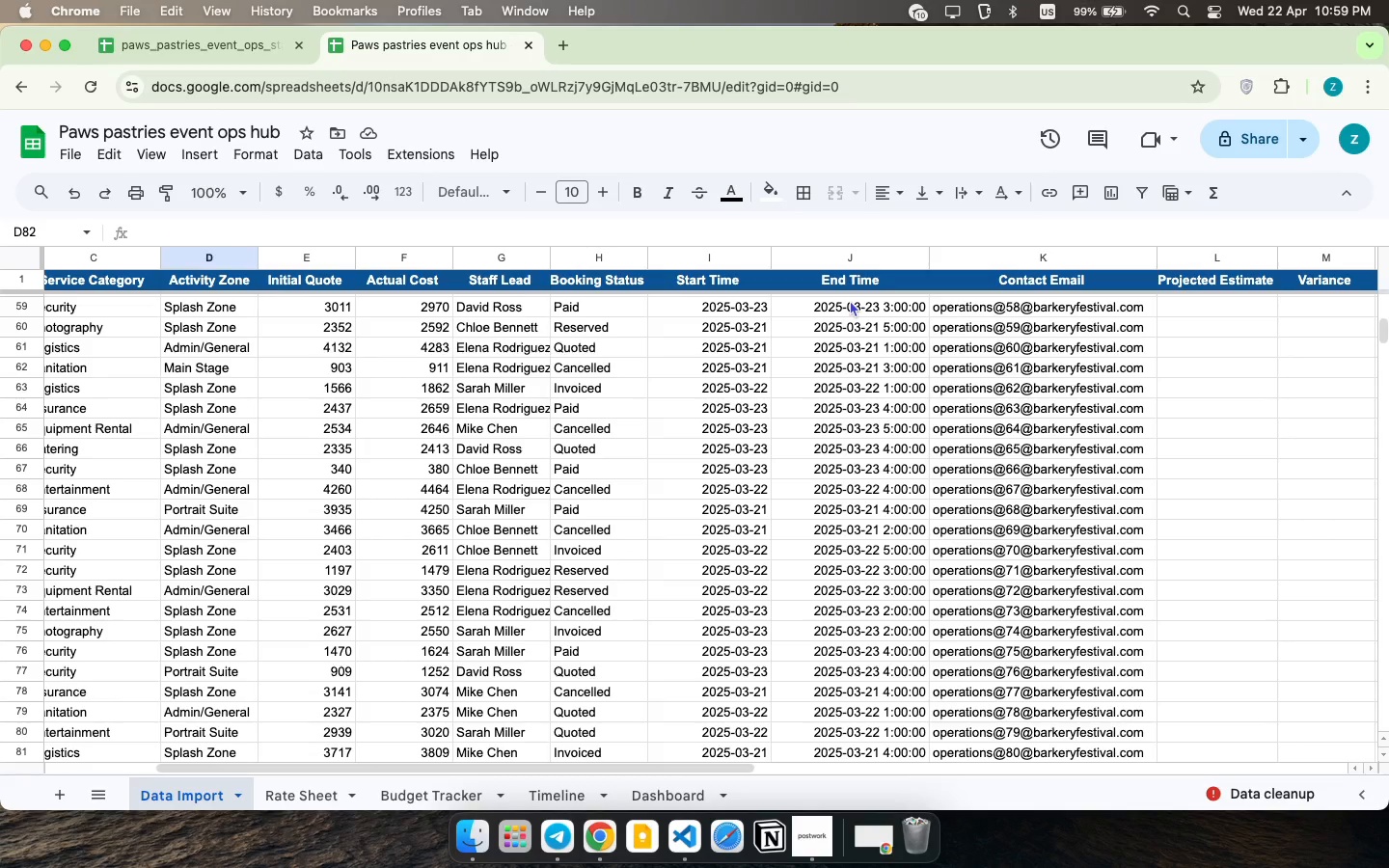 
wait(10.97)
 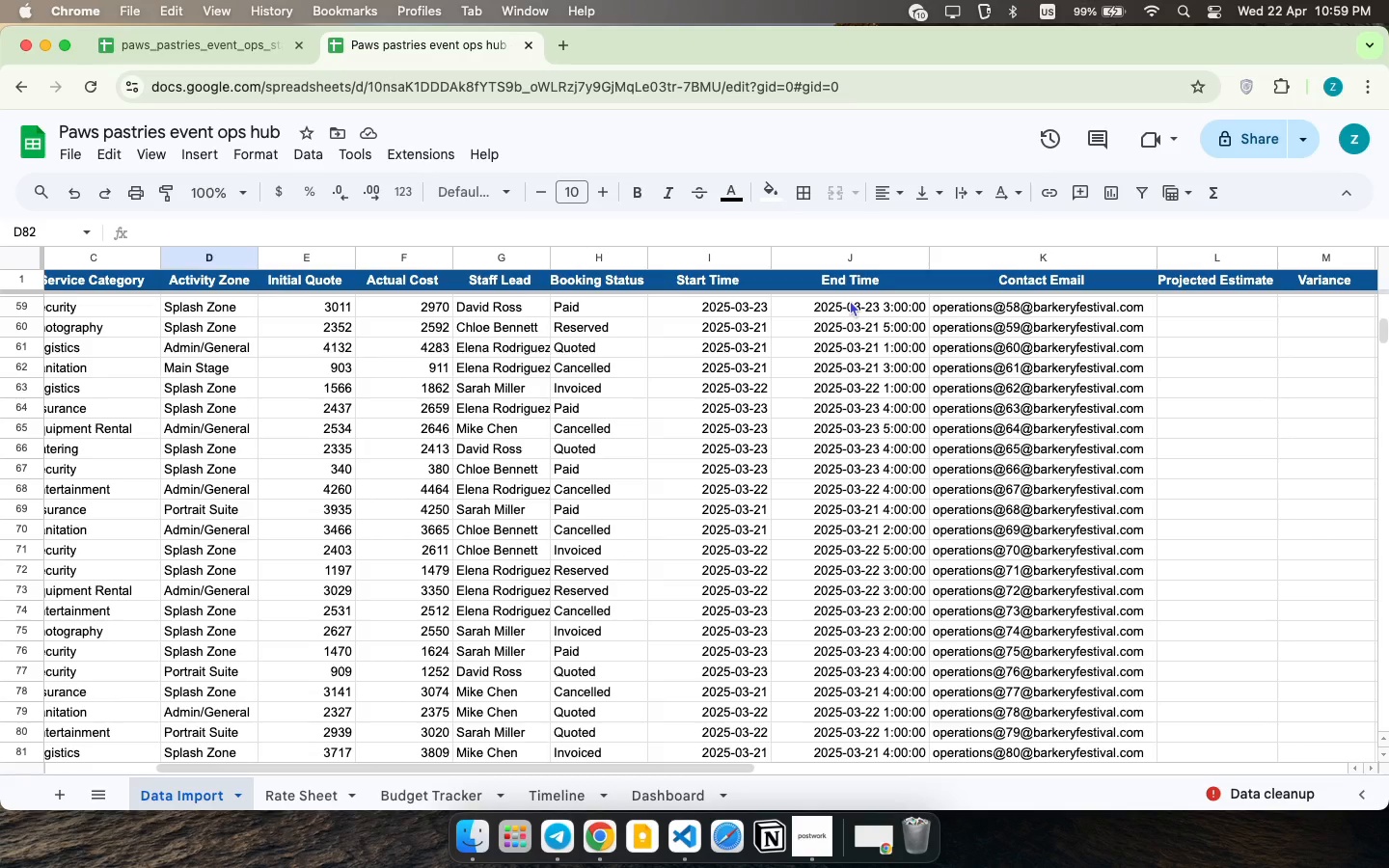 
left_click([572, 790])
 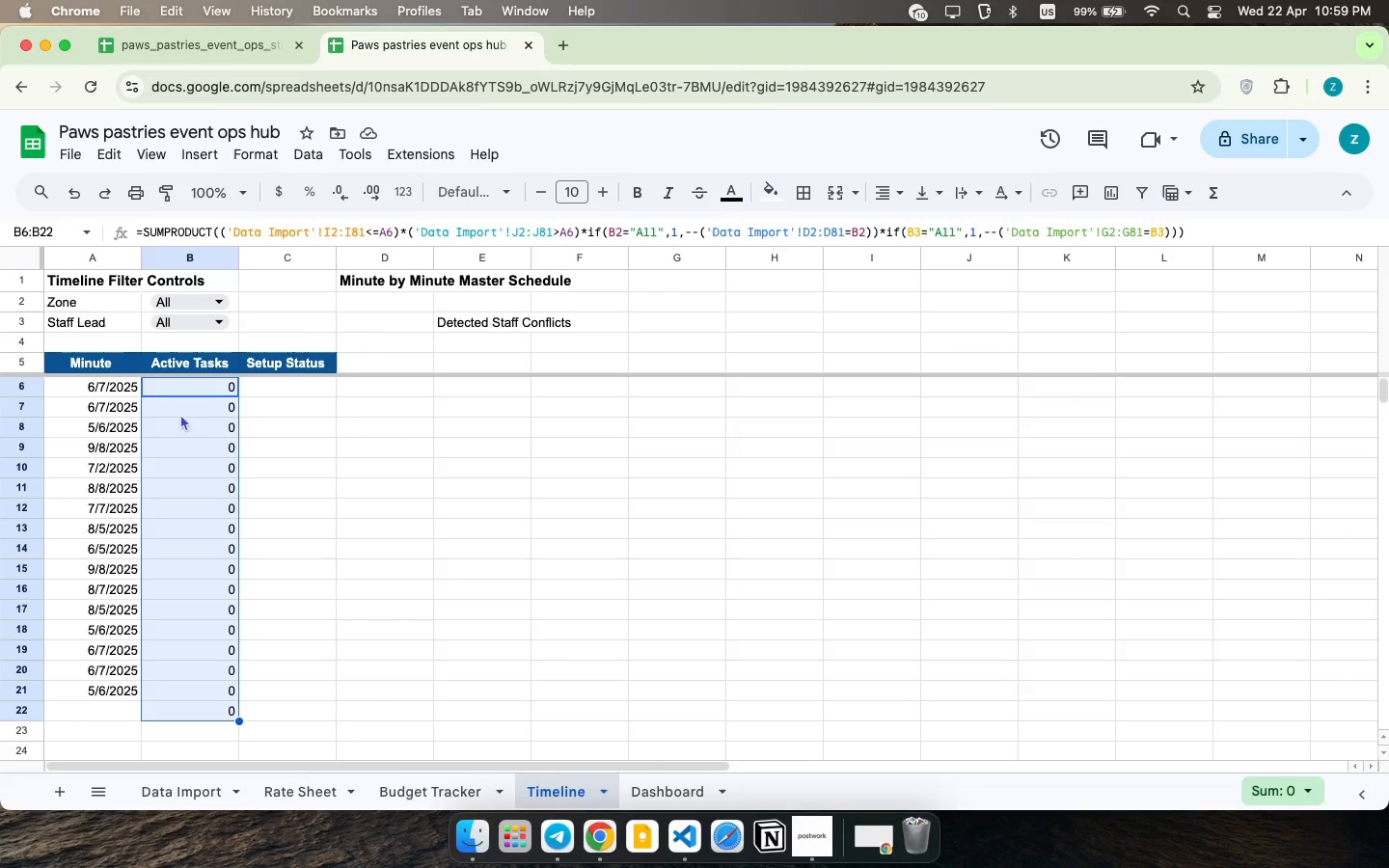 
left_click([211, 398])
 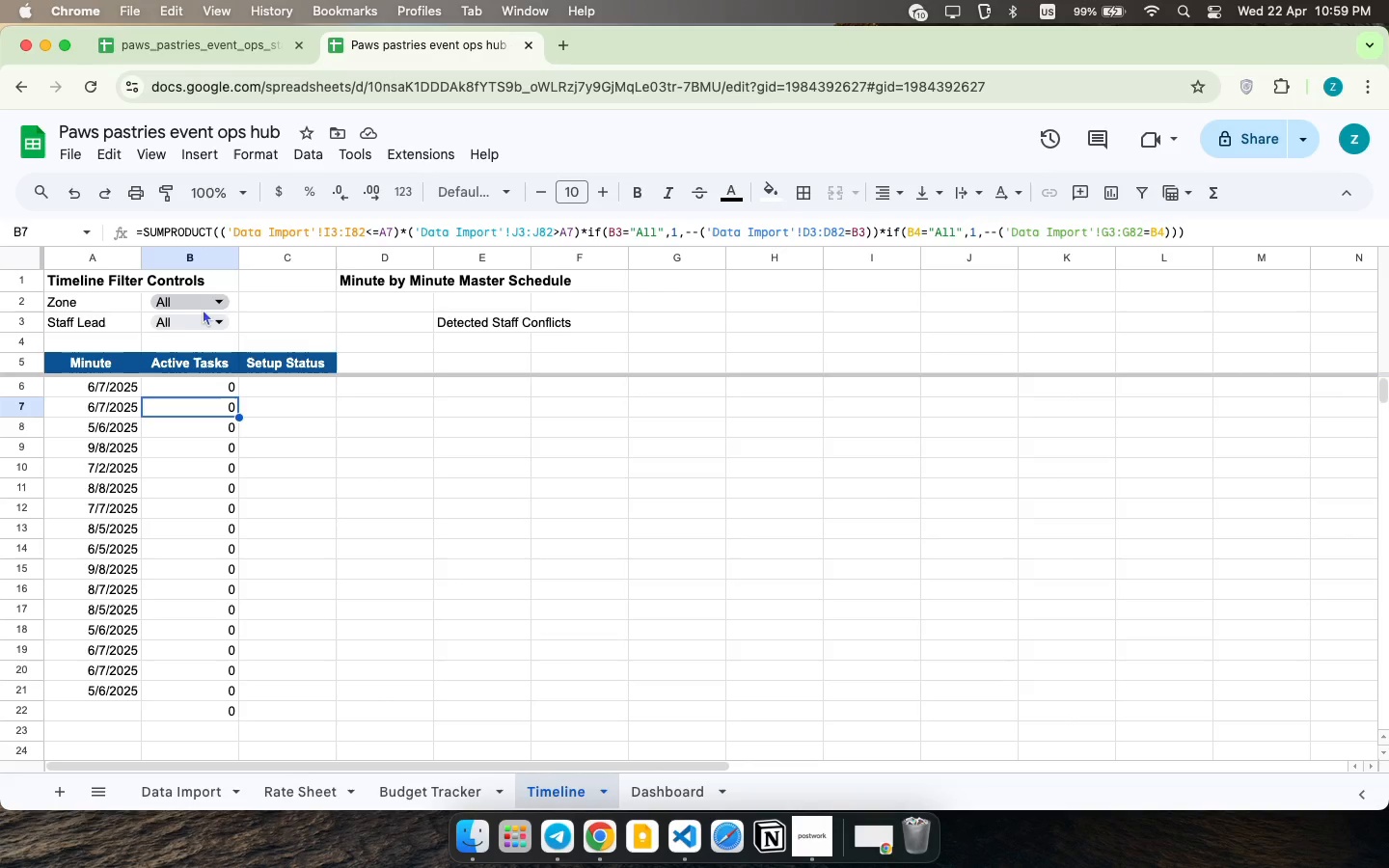 
left_click([212, 305])
 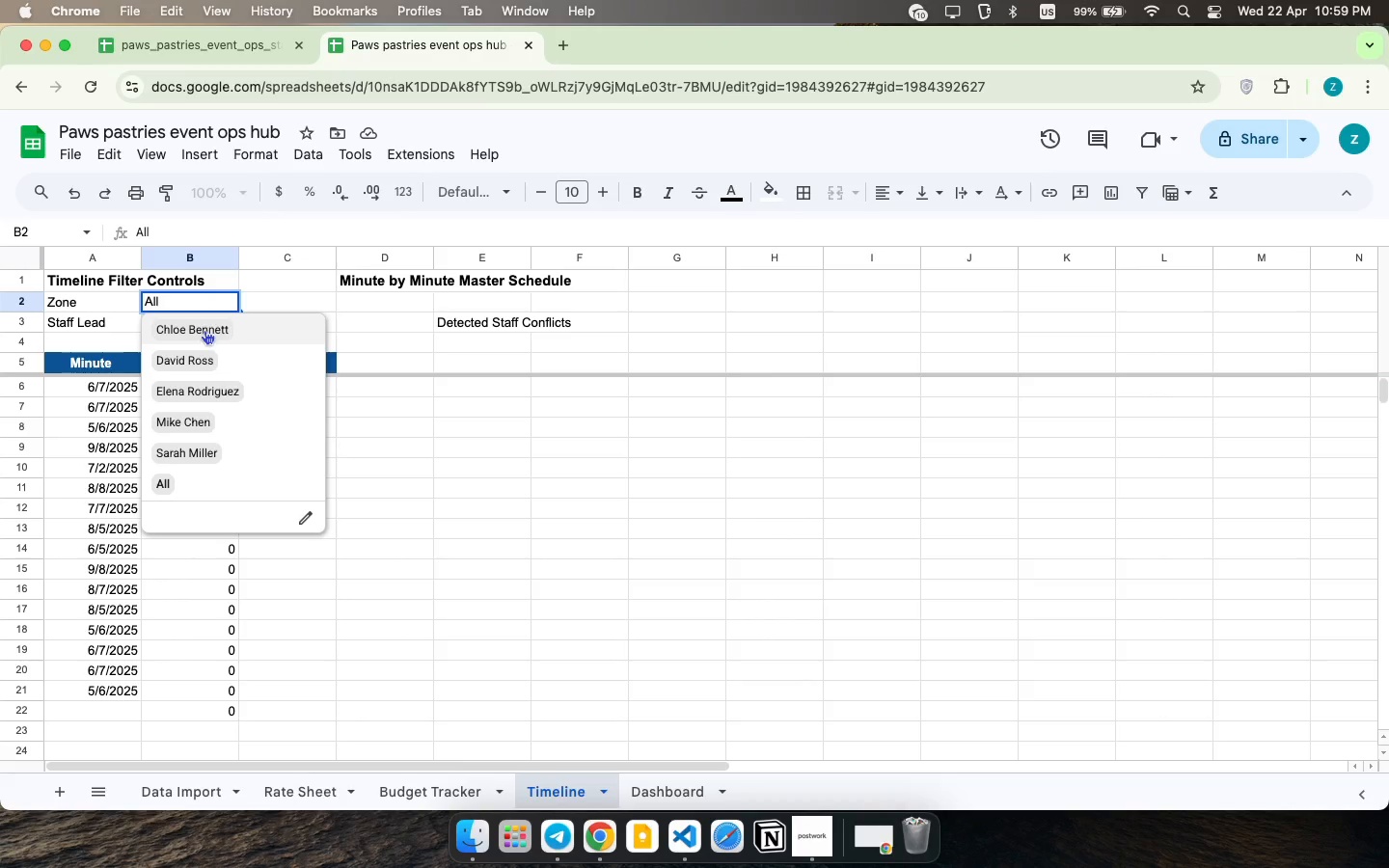 
left_click([204, 330])
 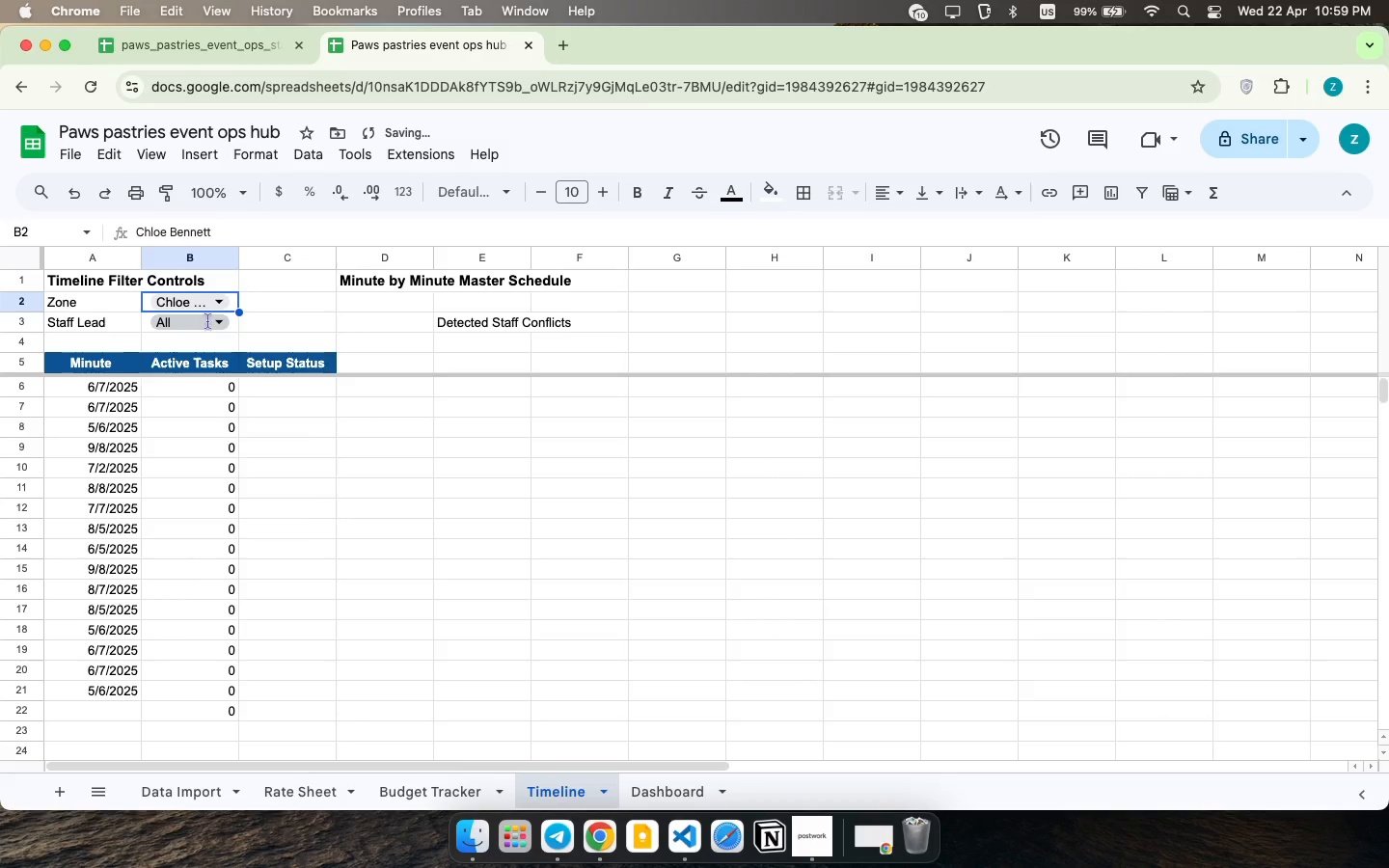 
left_click([207, 321])
 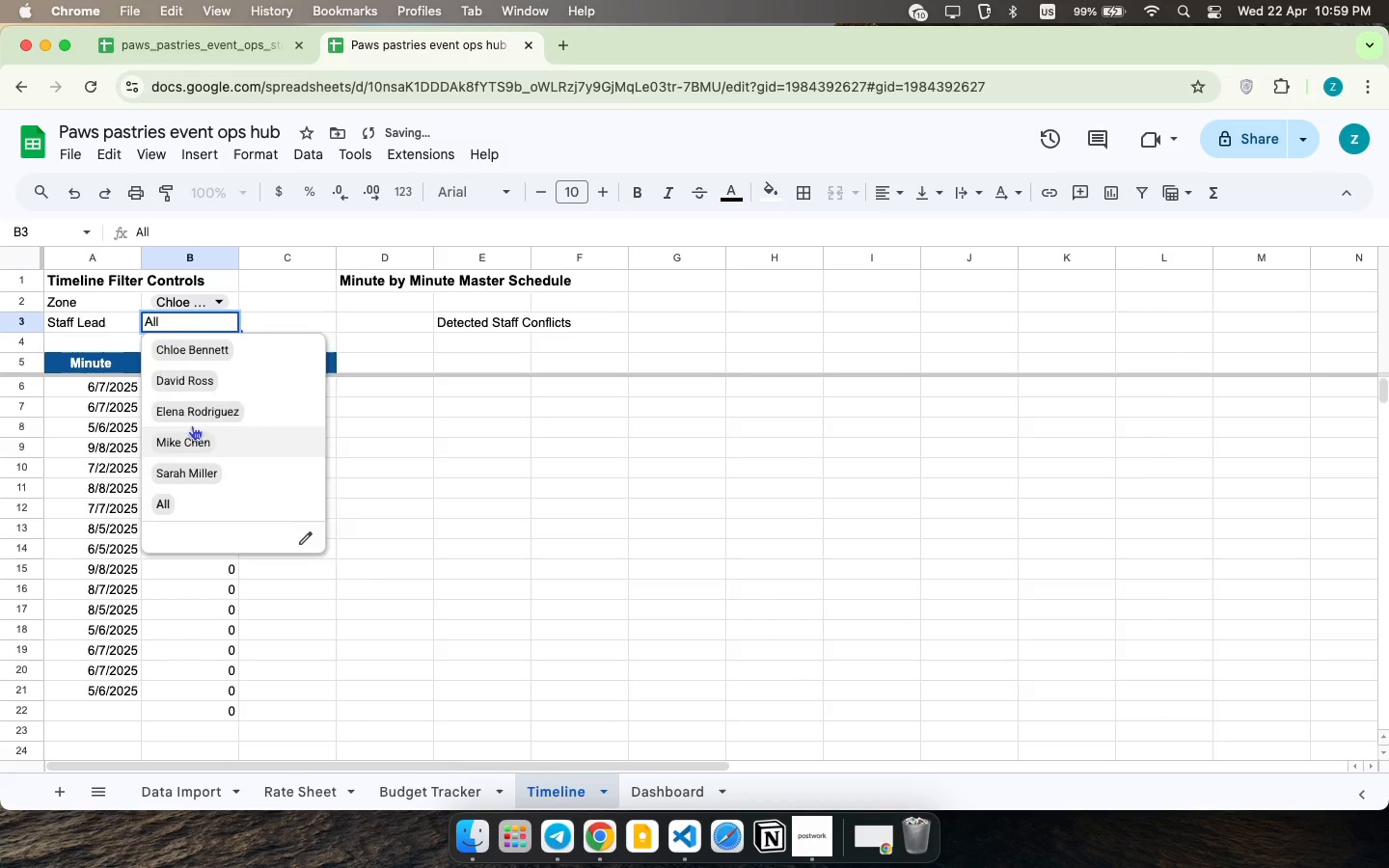 
left_click([192, 425])
 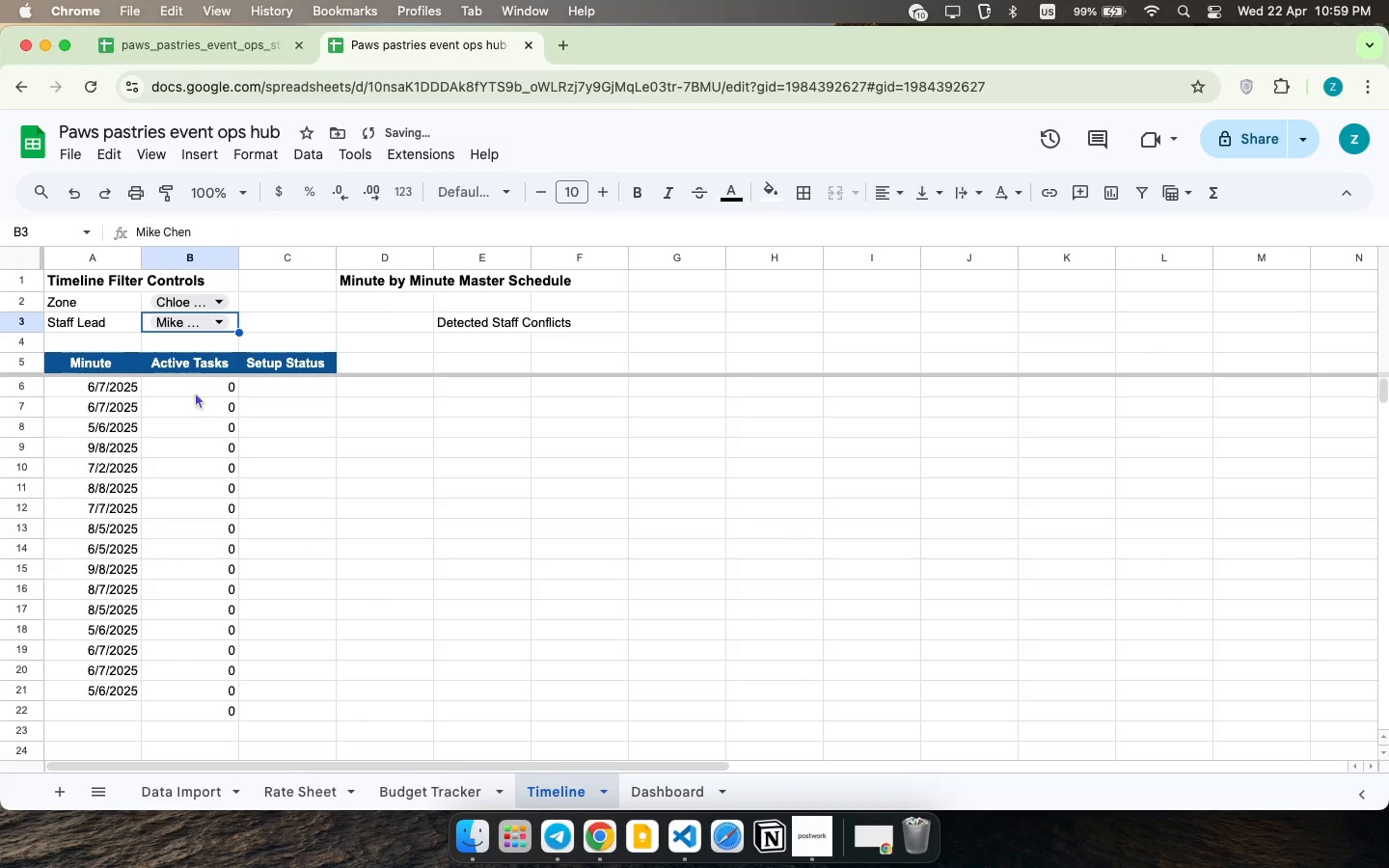 
left_click_drag(start_coordinate=[218, 405], to_coordinate=[219, 411])
 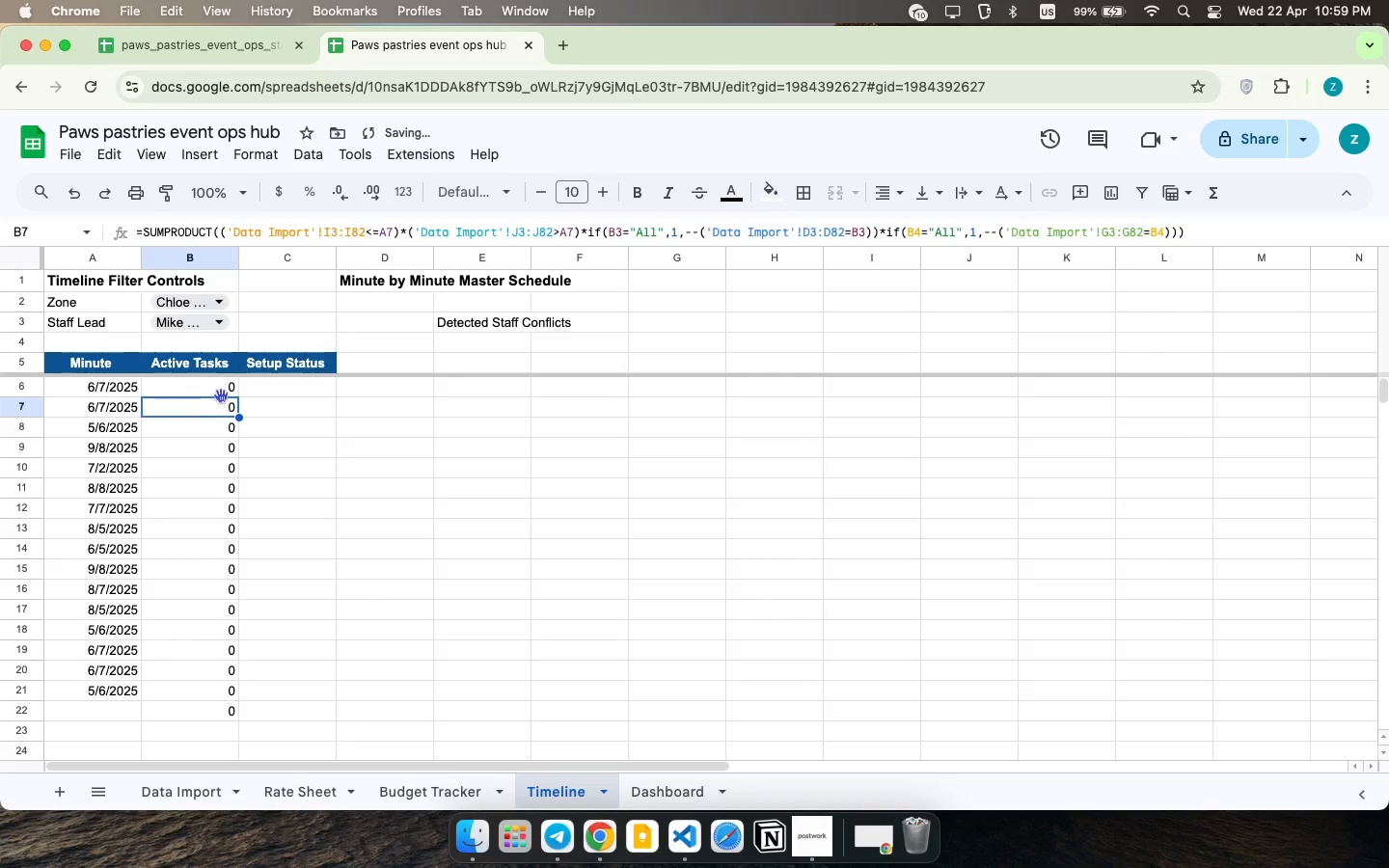 
left_click([221, 394])
 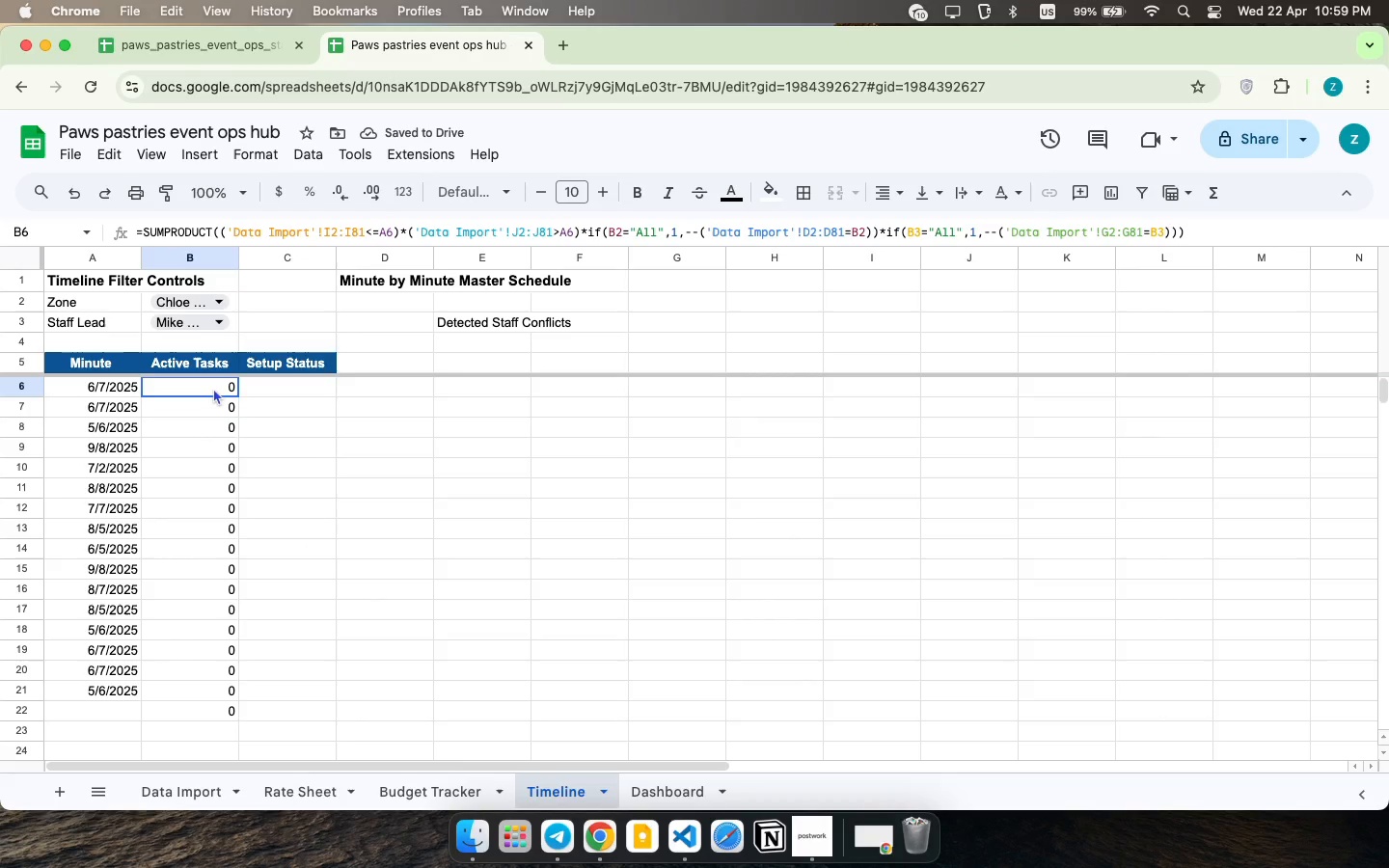 
left_click([213, 388])
 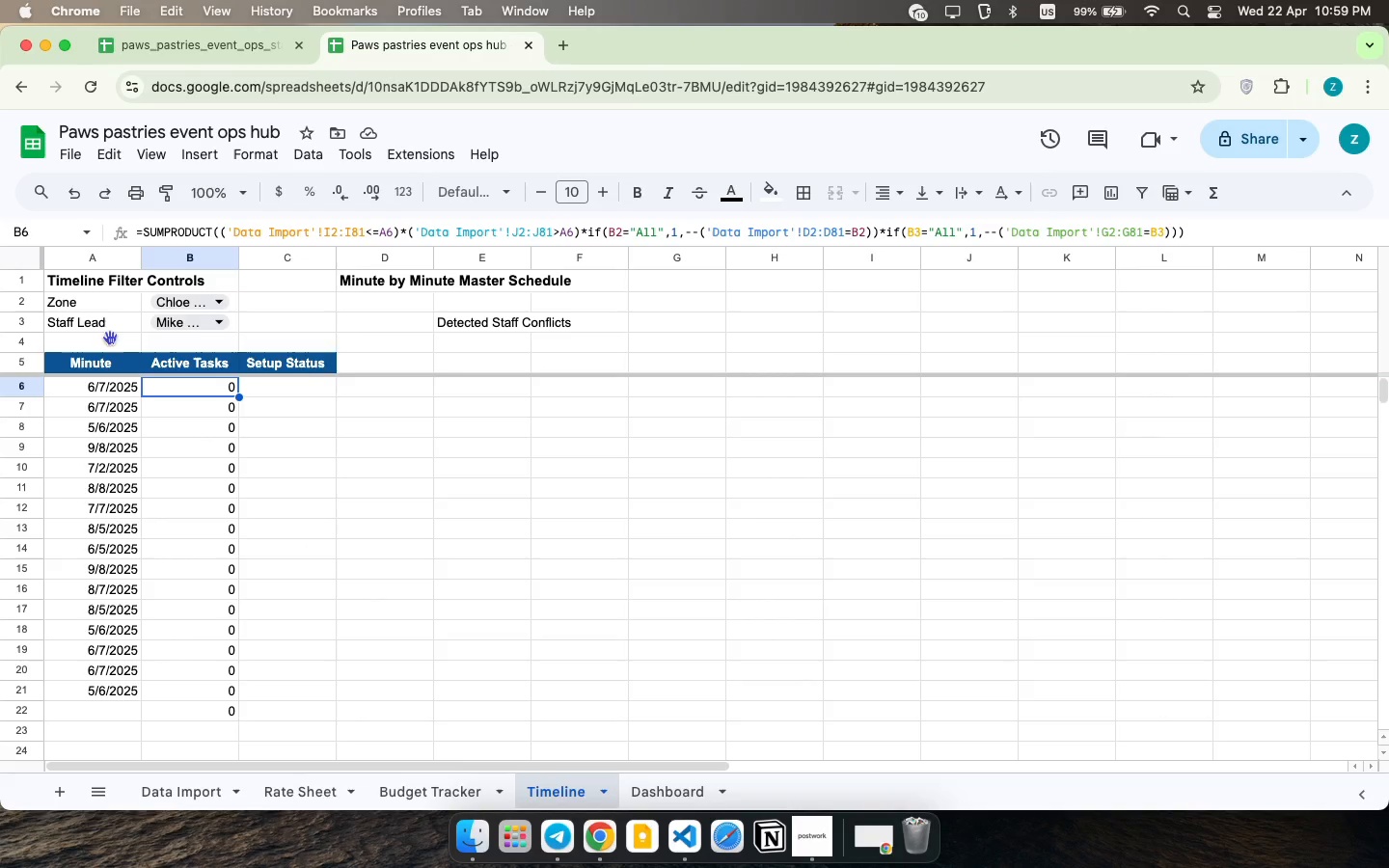 
double_click([114, 315])
 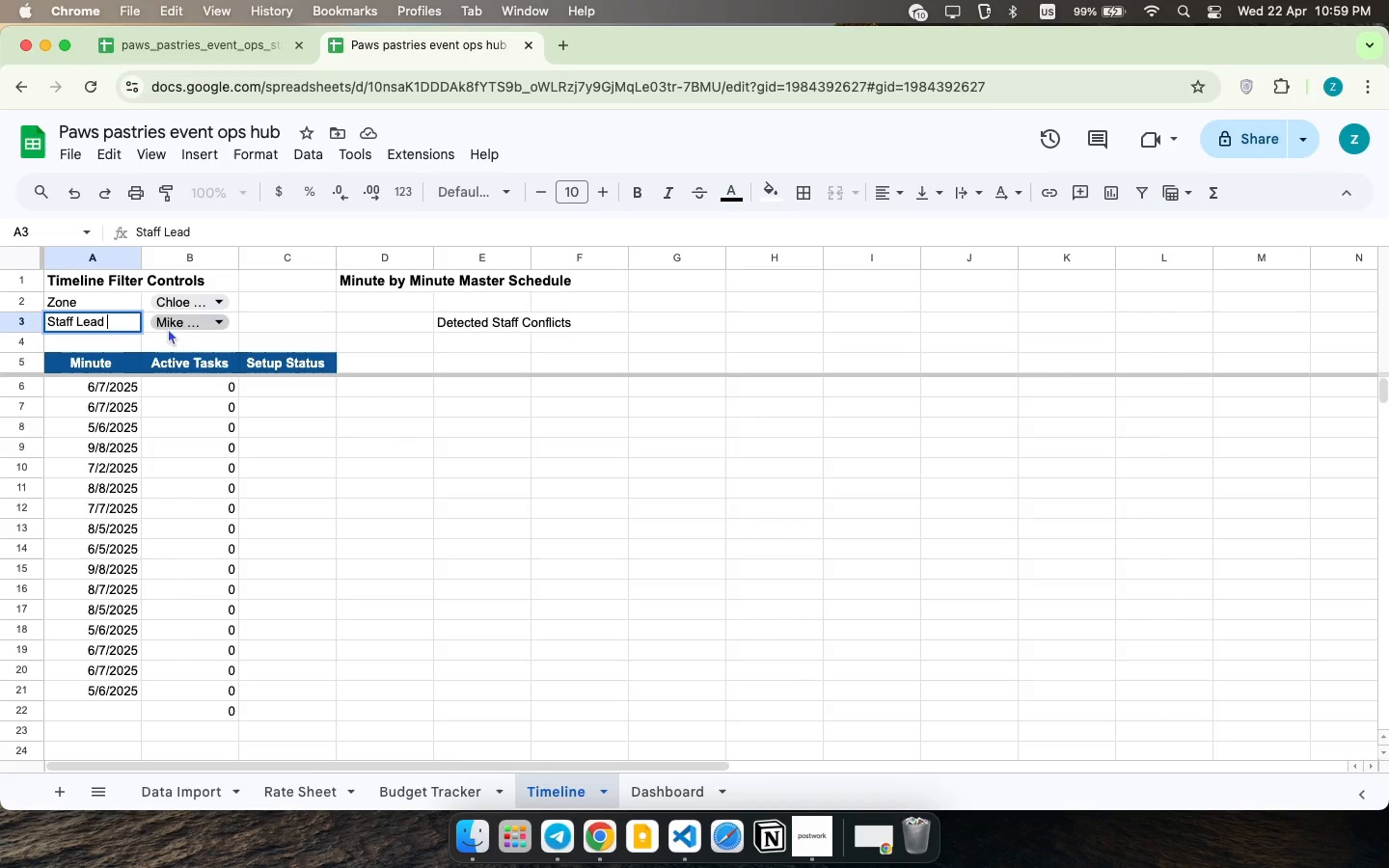 
key(Backspace)
 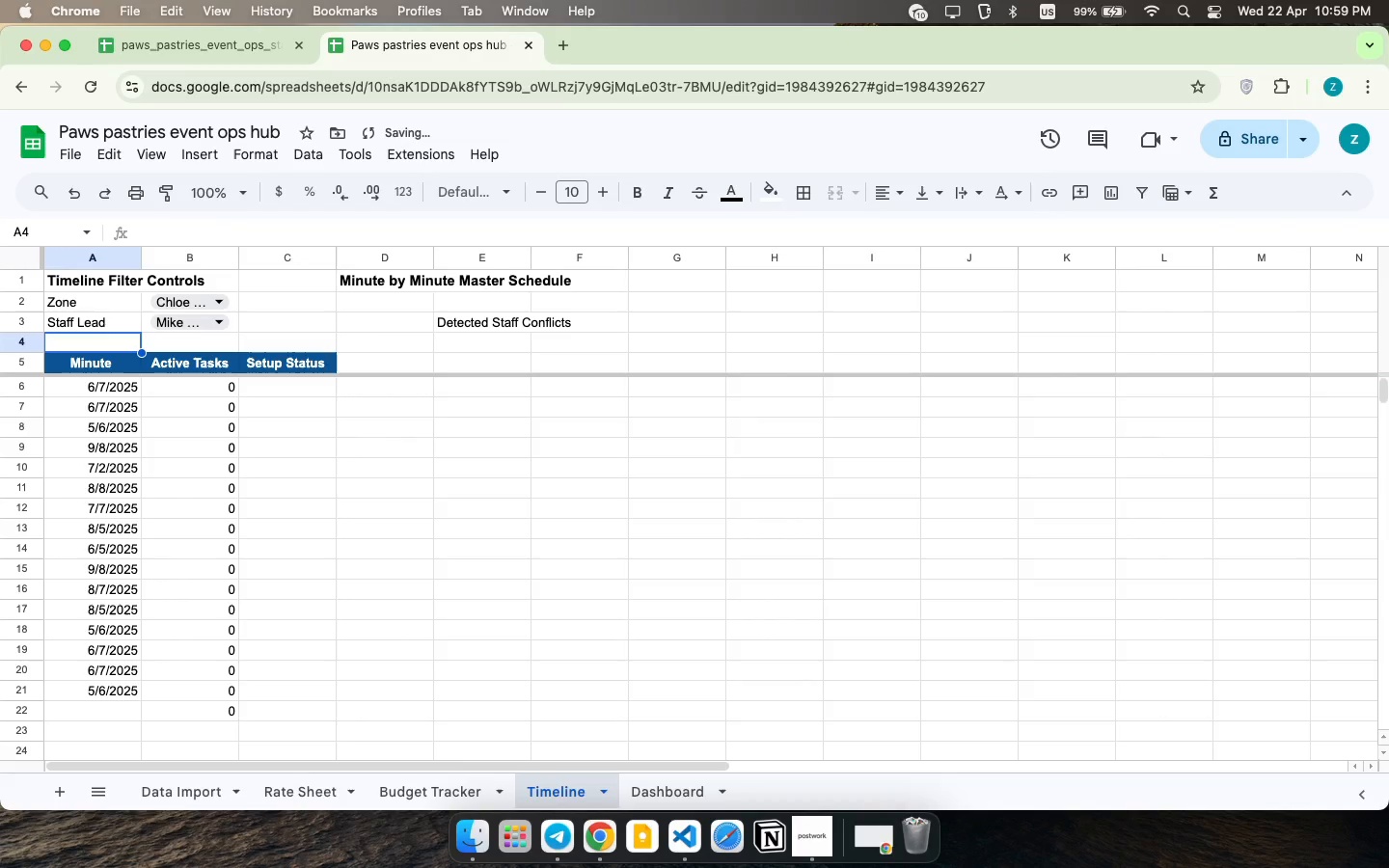 
key(Enter)
 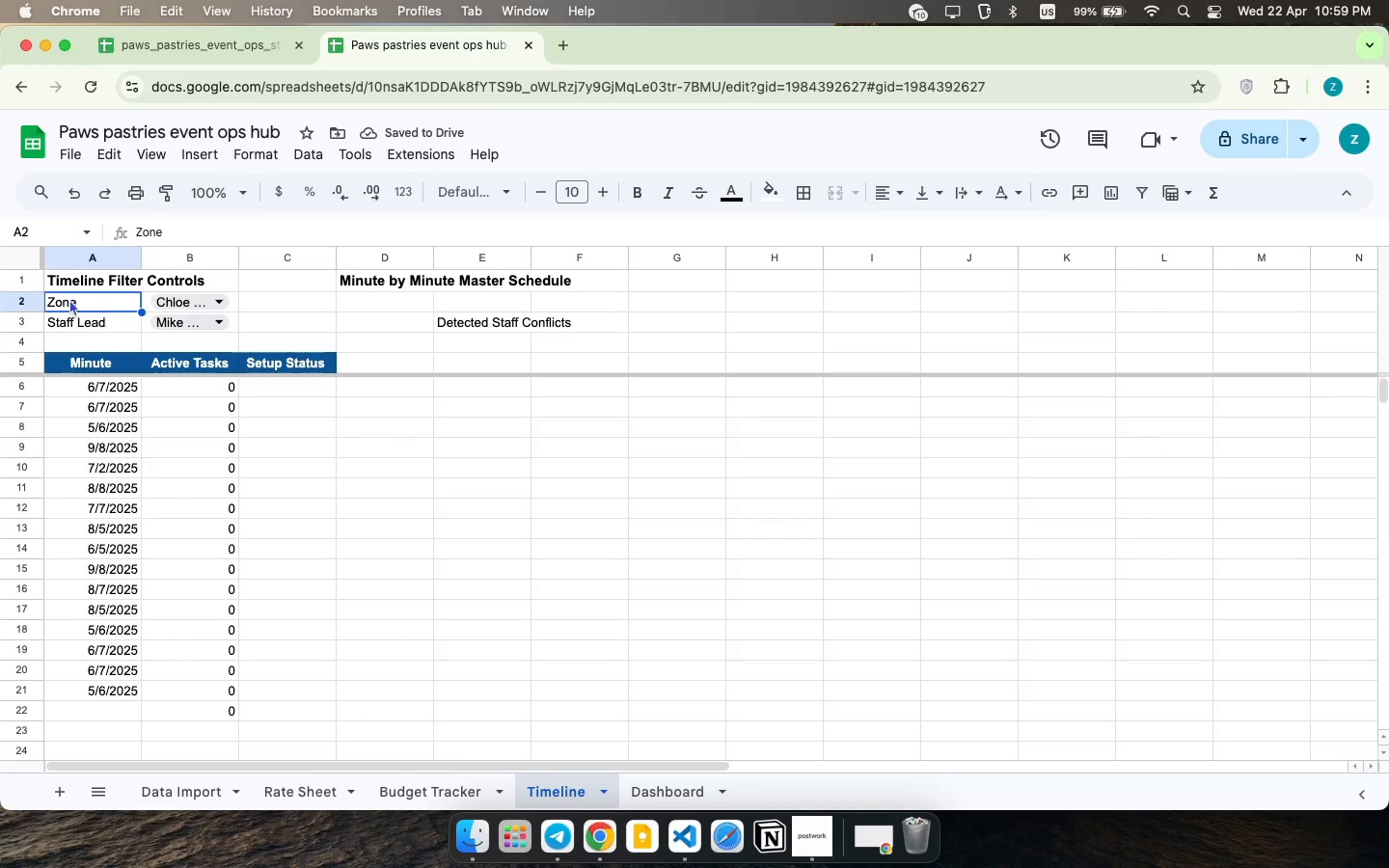 
double_click([80, 298])
 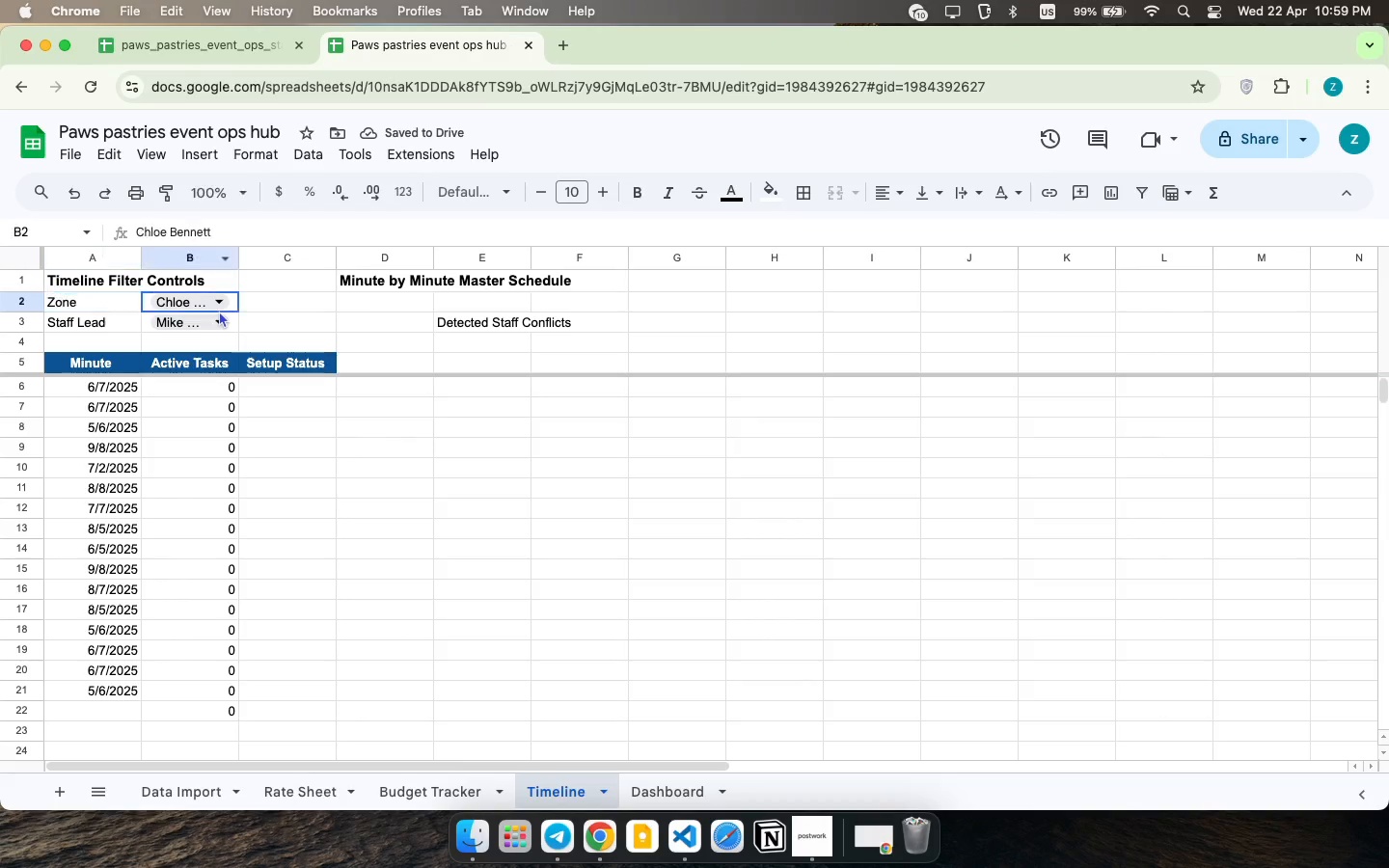 
double_click([220, 304])
 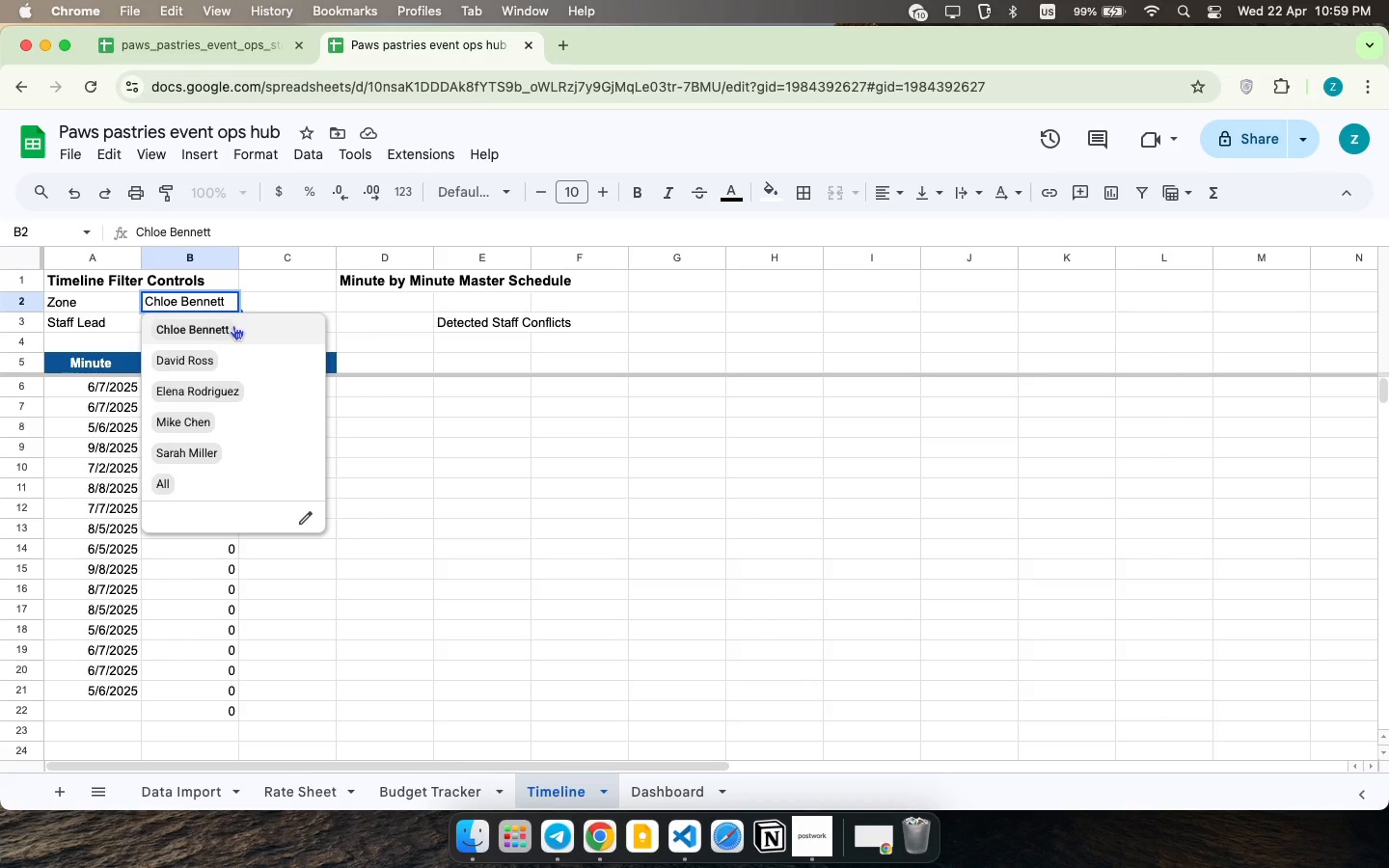 
key(Backspace)
 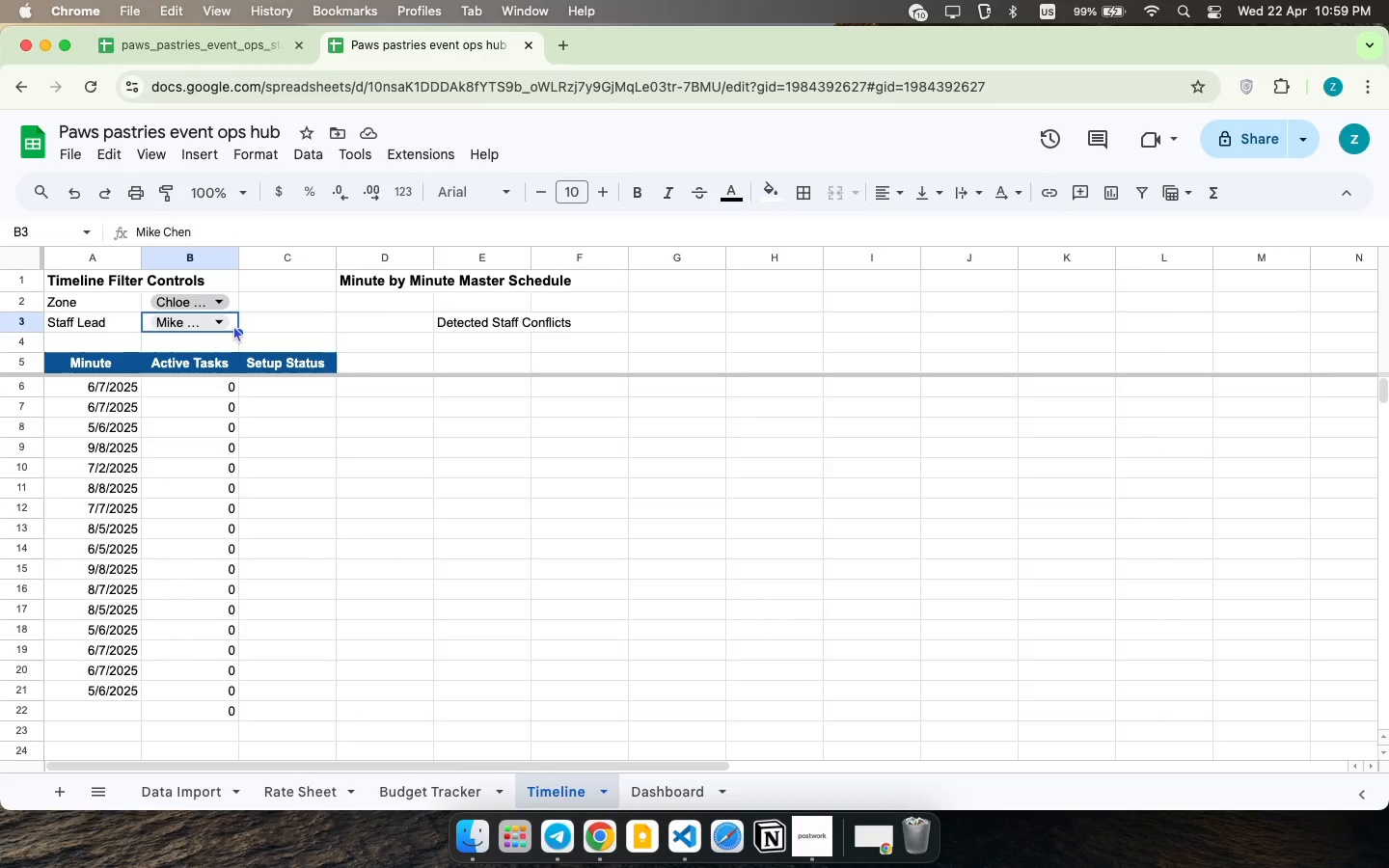 
key(Enter)
 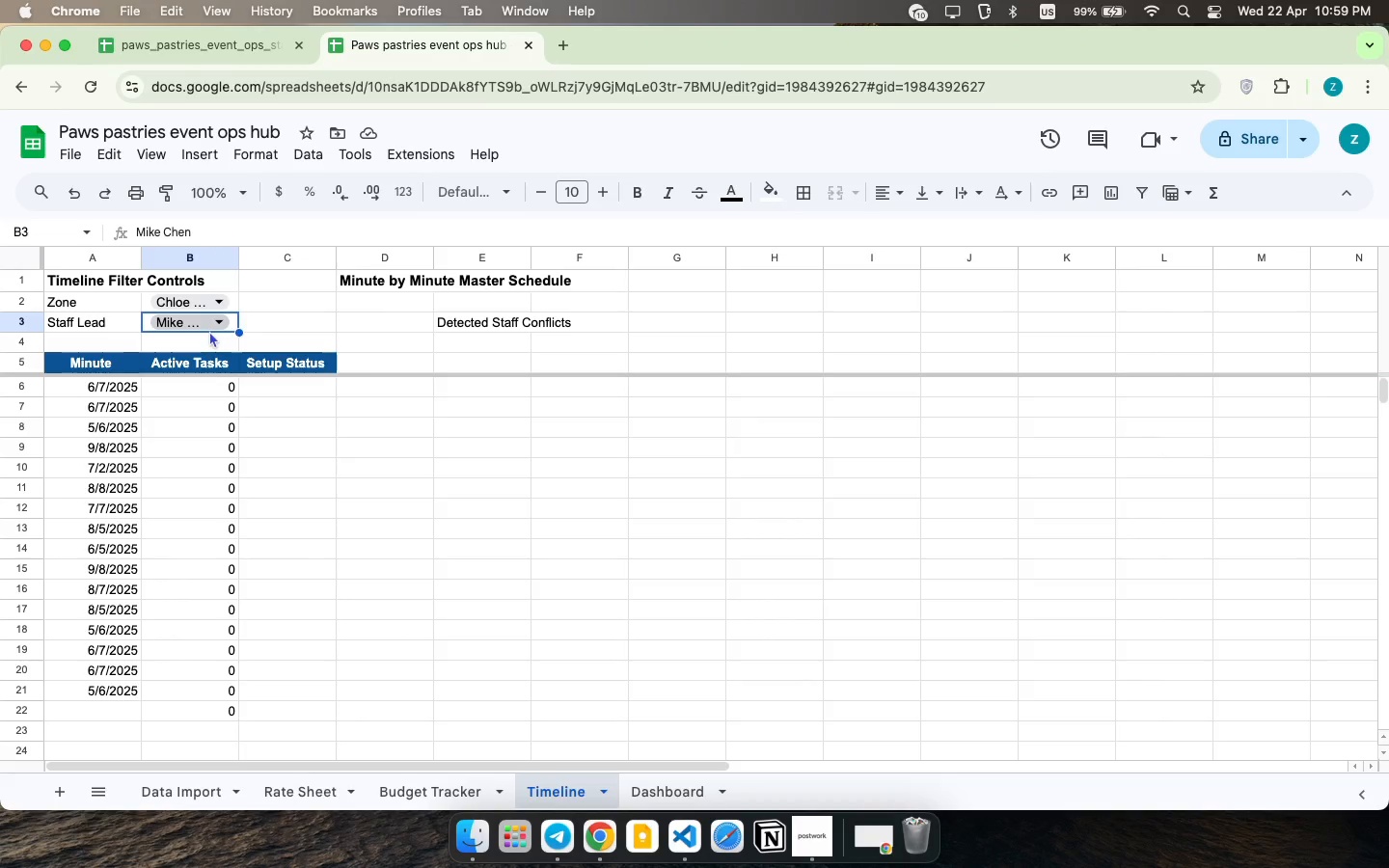 
left_click([209, 331])
 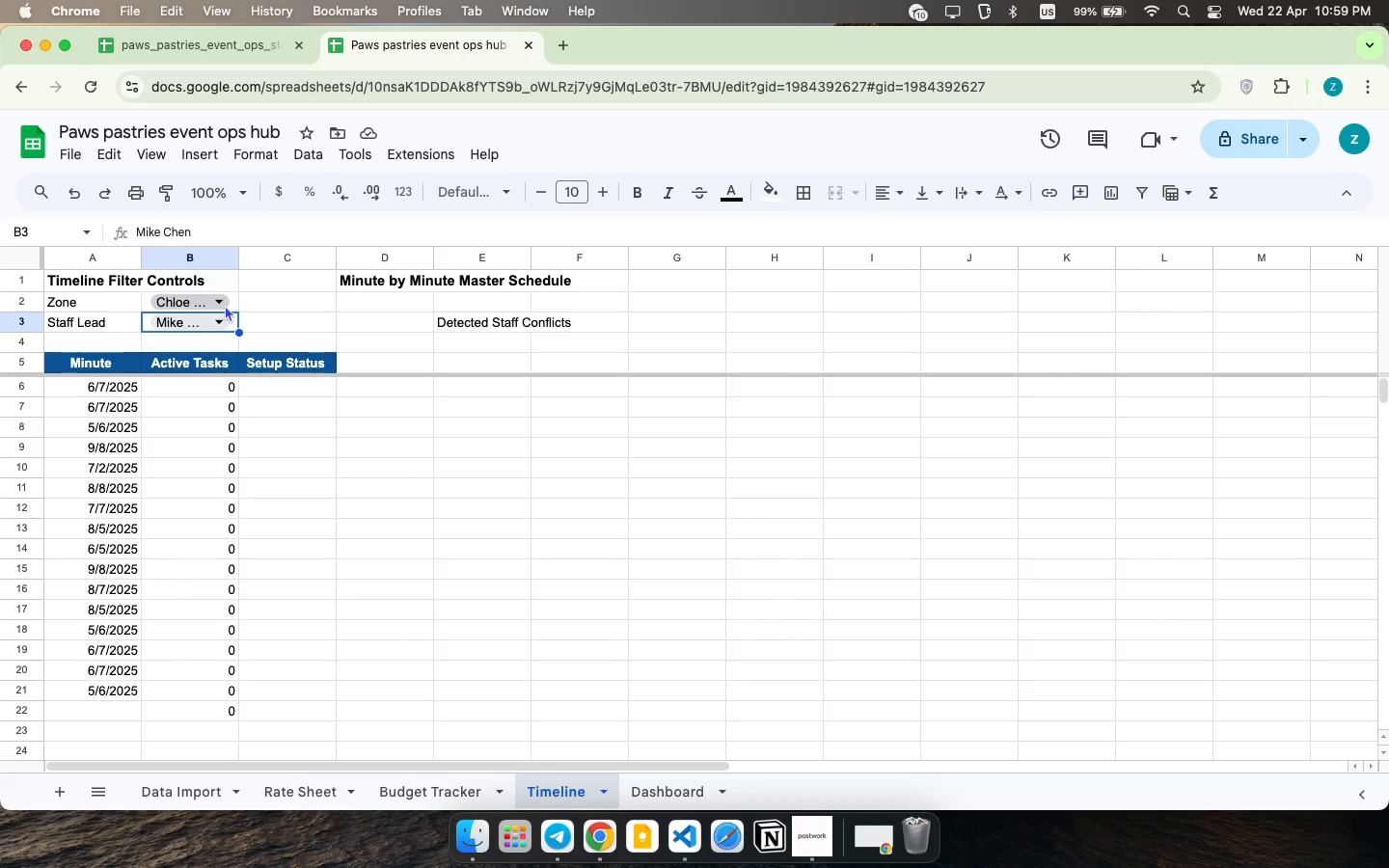 
left_click([225, 305])
 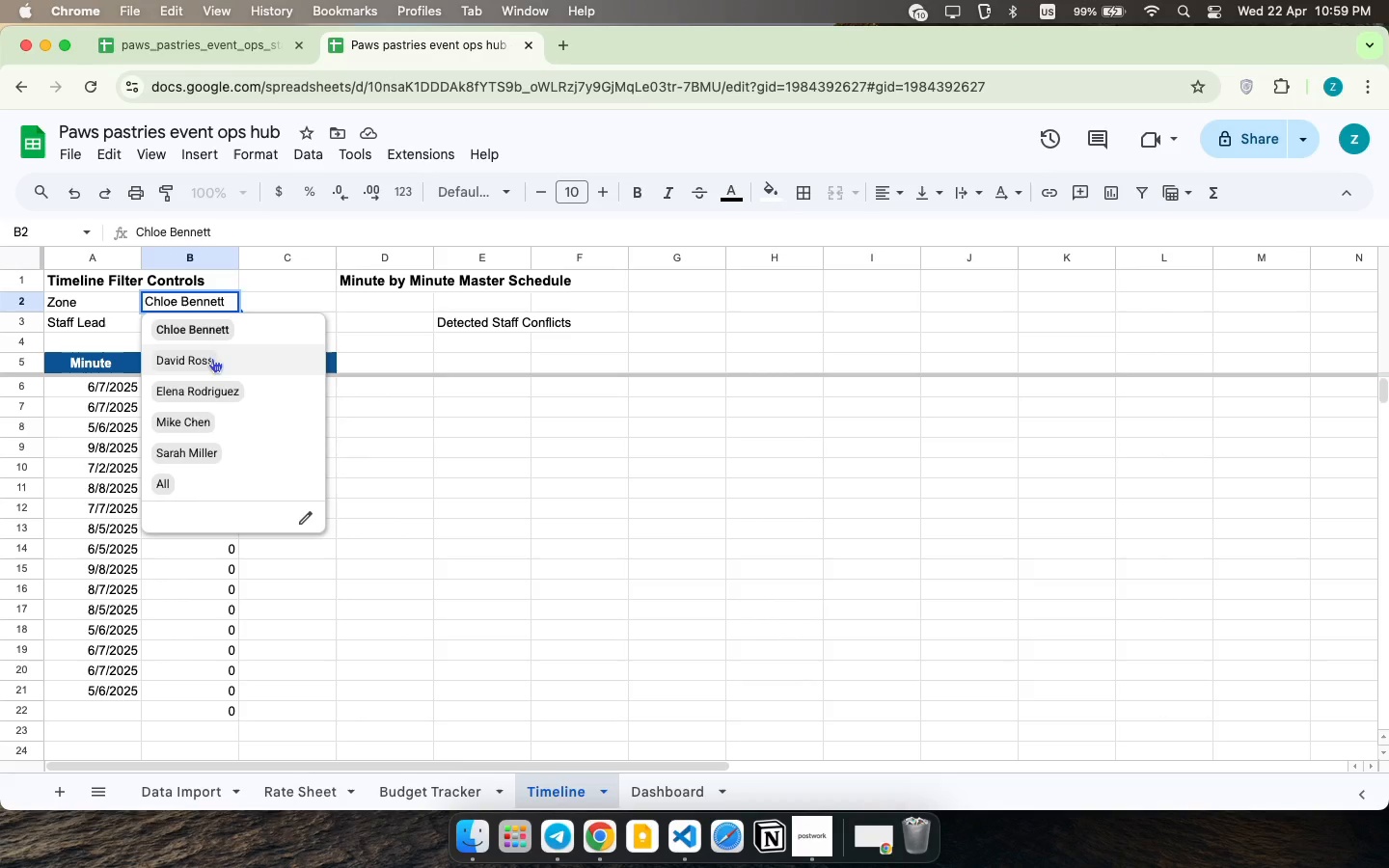 
left_click([212, 359])
 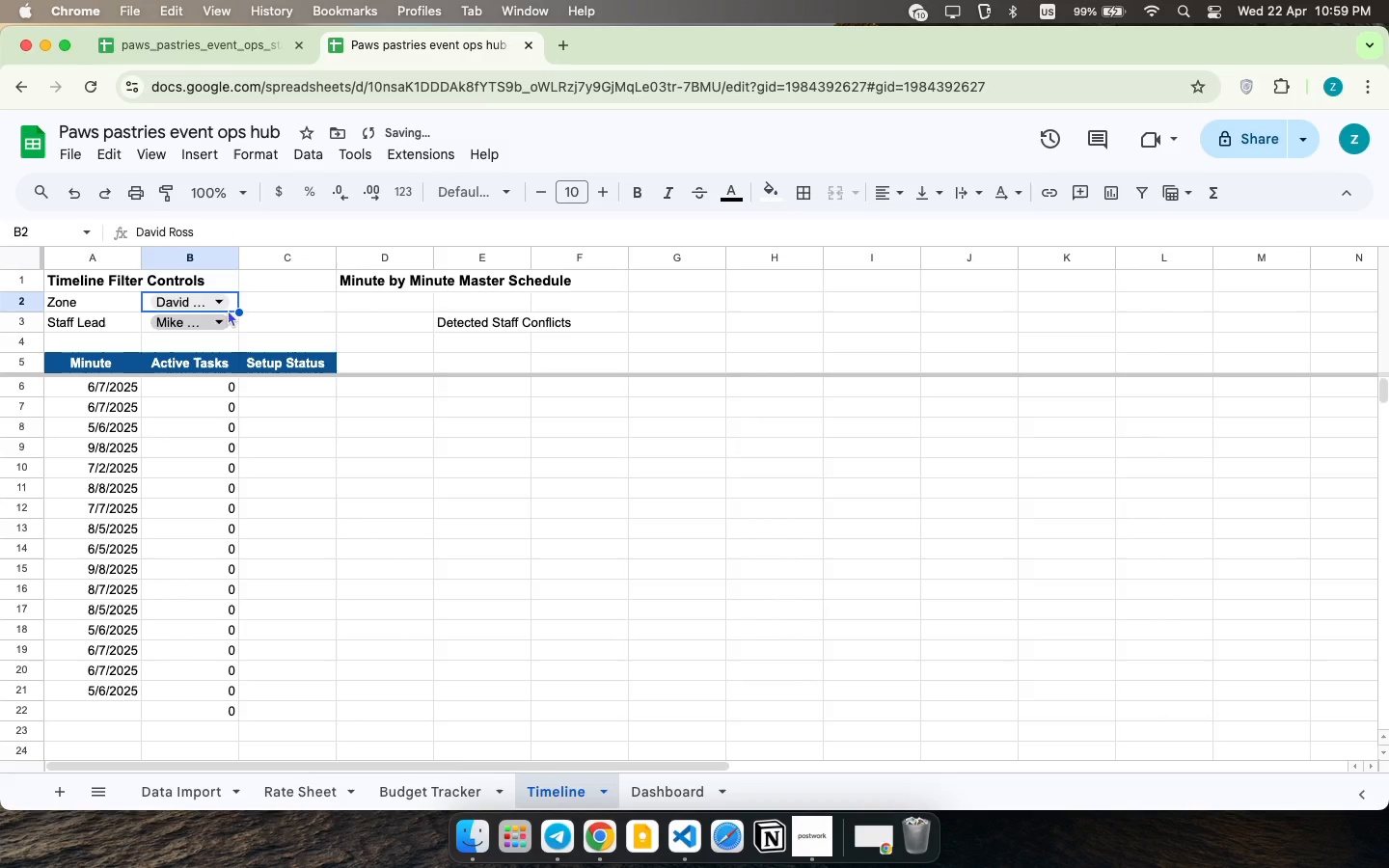 
left_click([222, 299])
 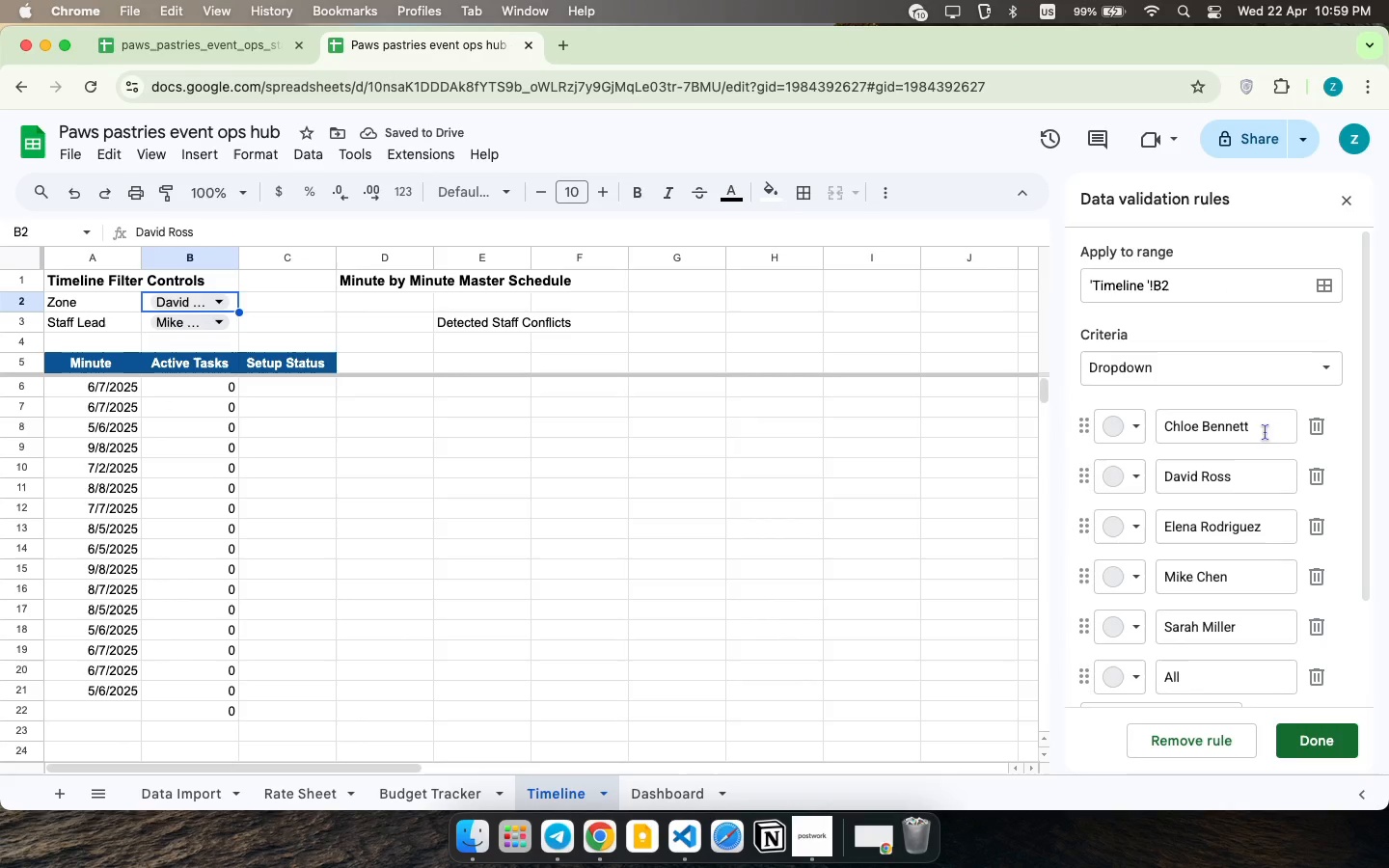 
key(Backspace)
 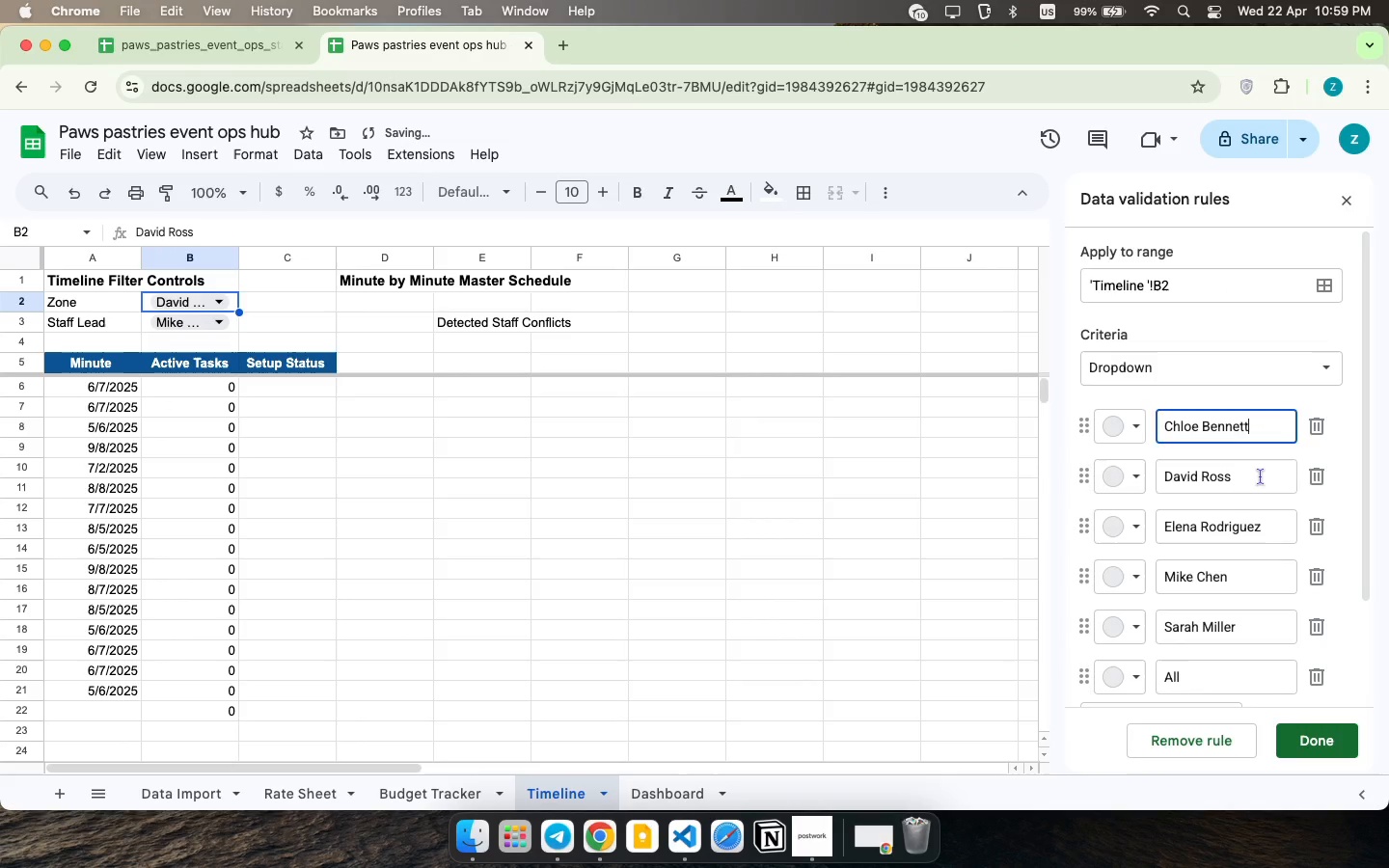 
left_click([1260, 476])
 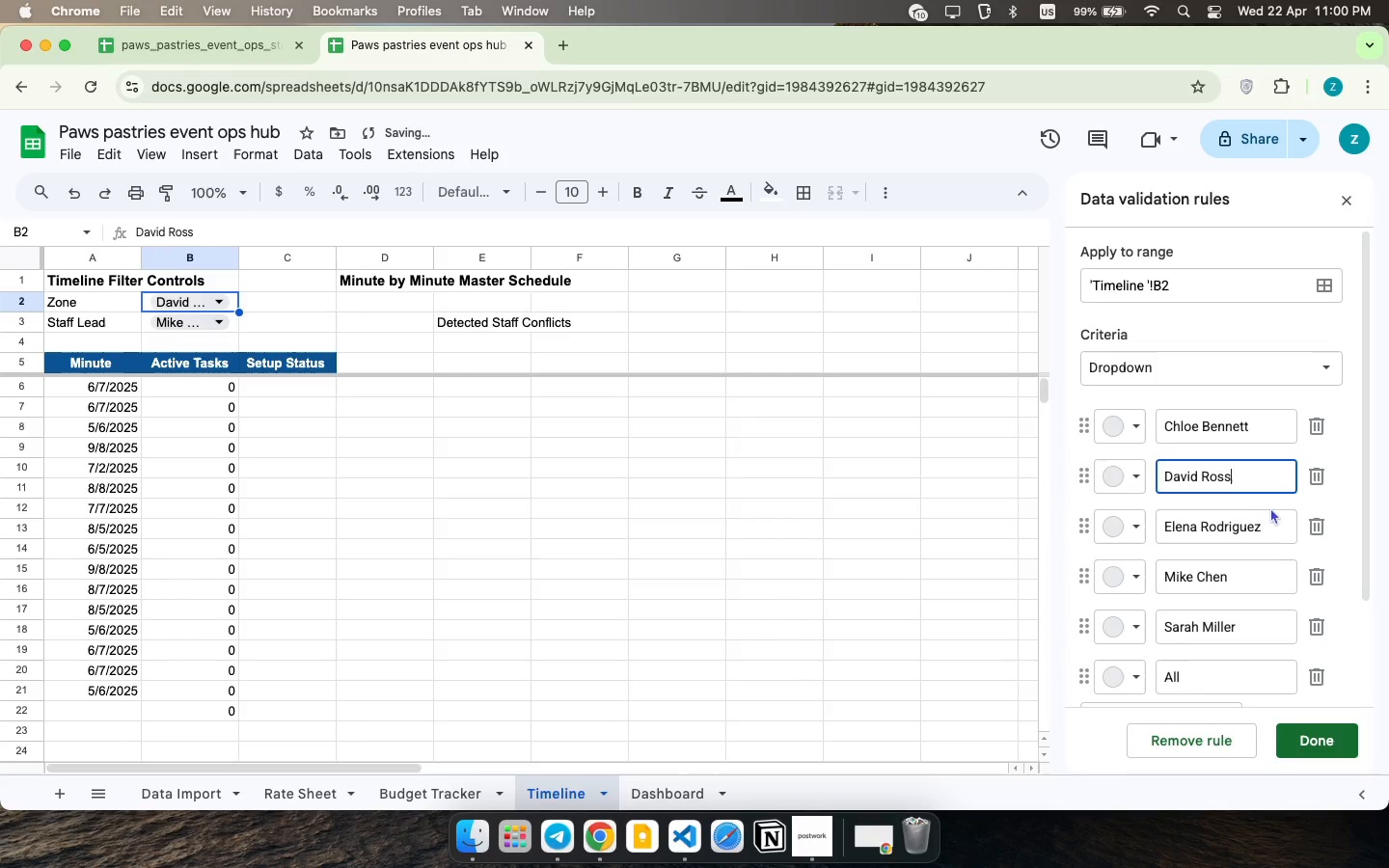 
left_click([1270, 512])
 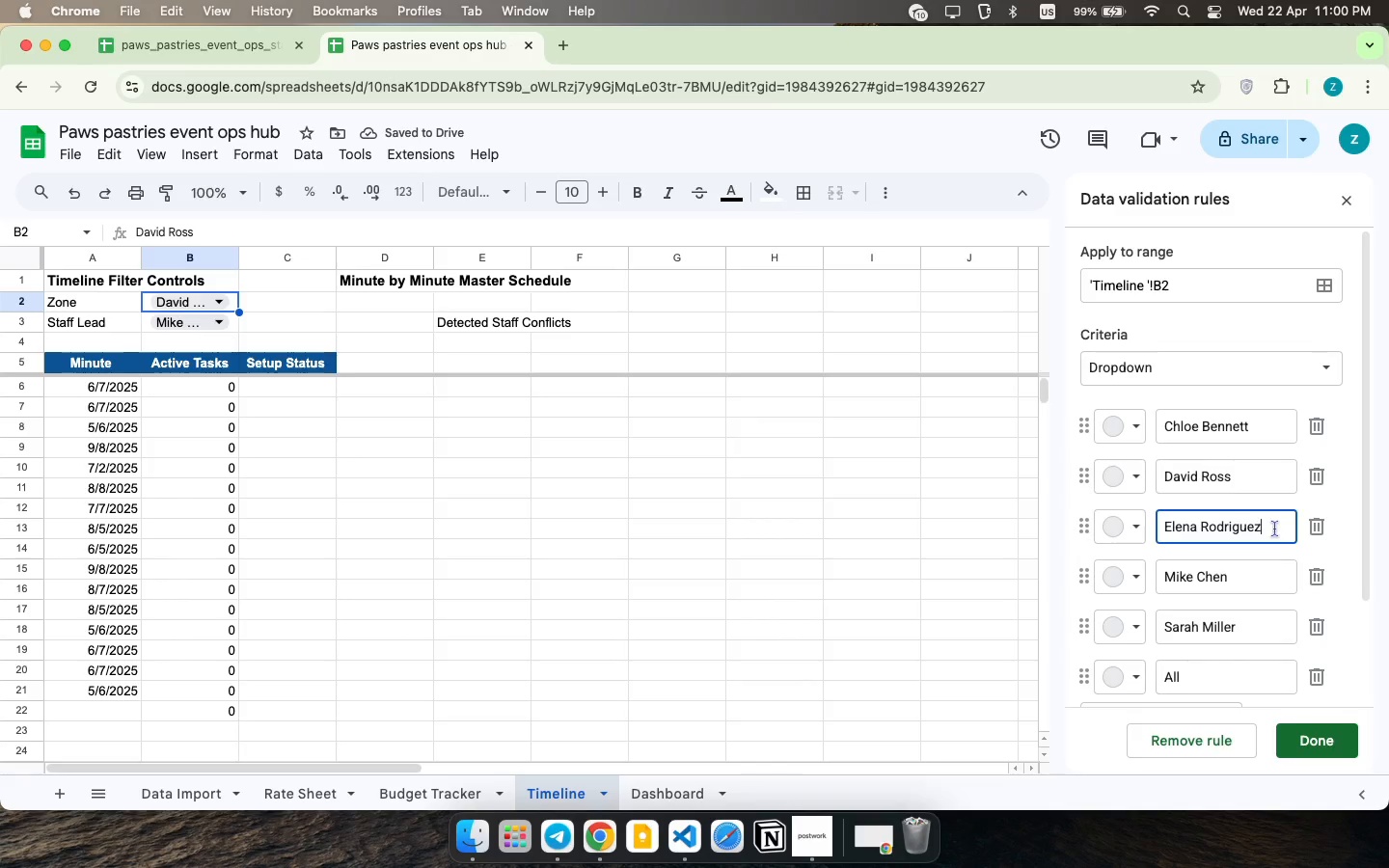 
left_click([1275, 528])
 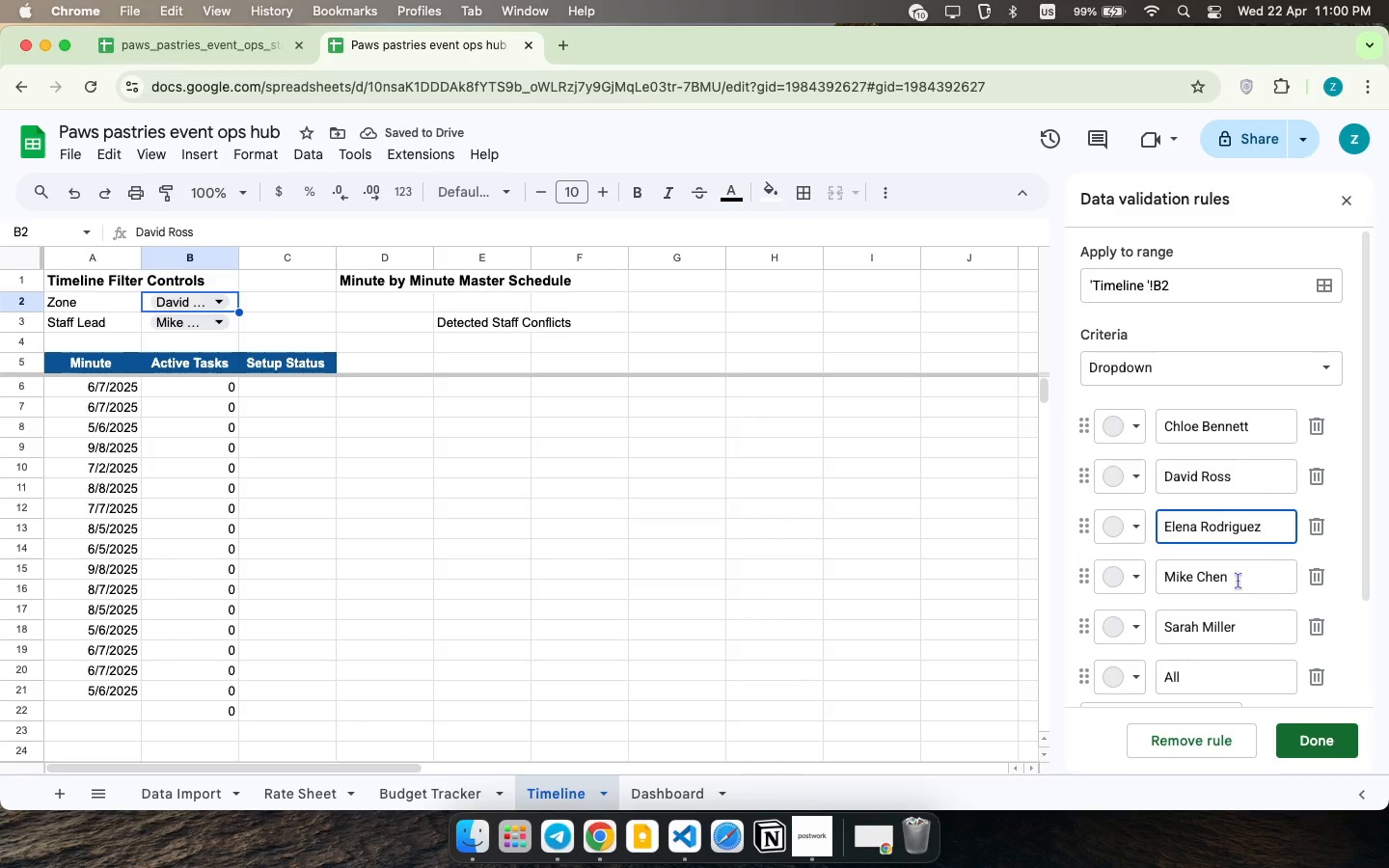 
left_click([1239, 579])
 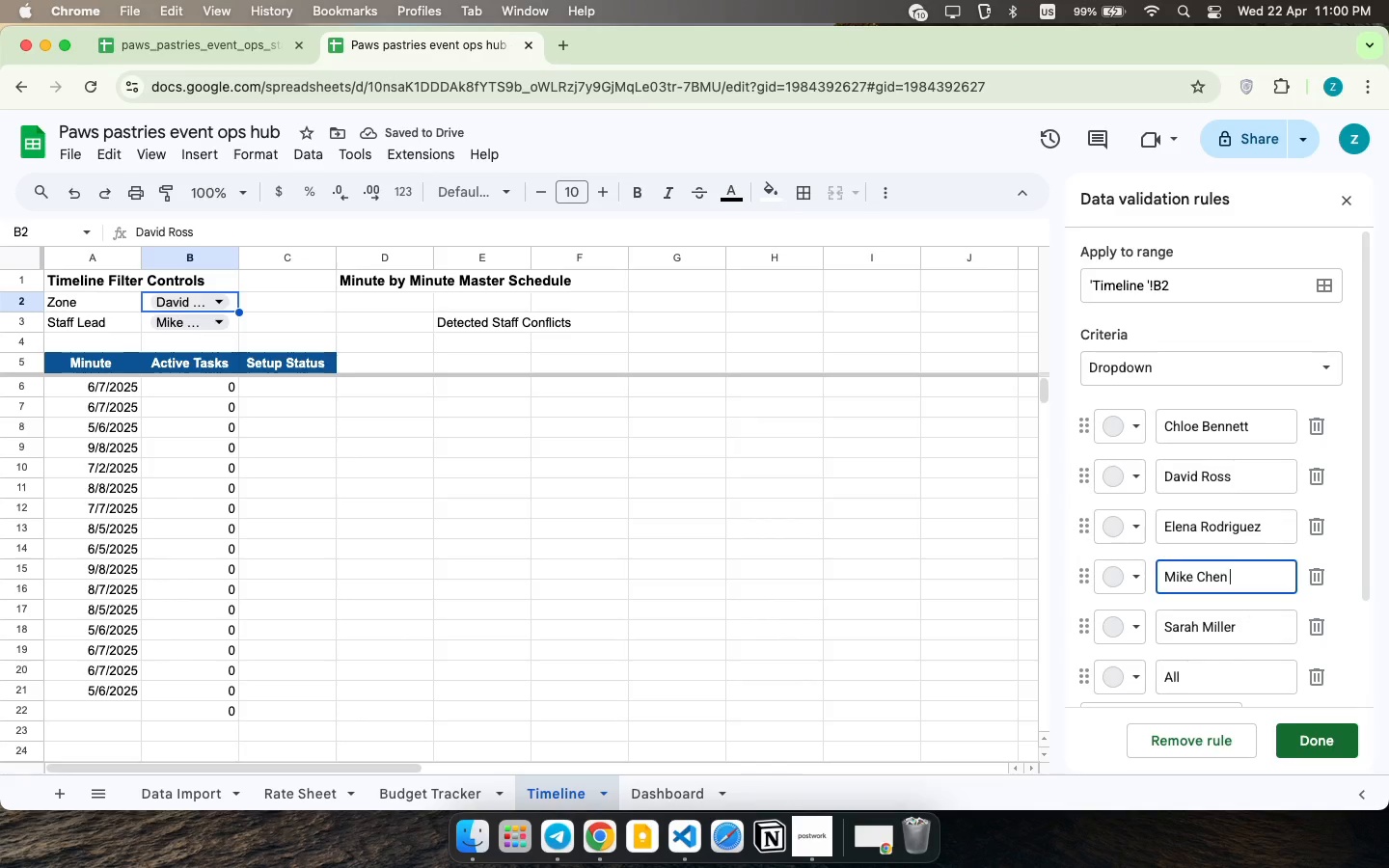 
key(Backspace)
 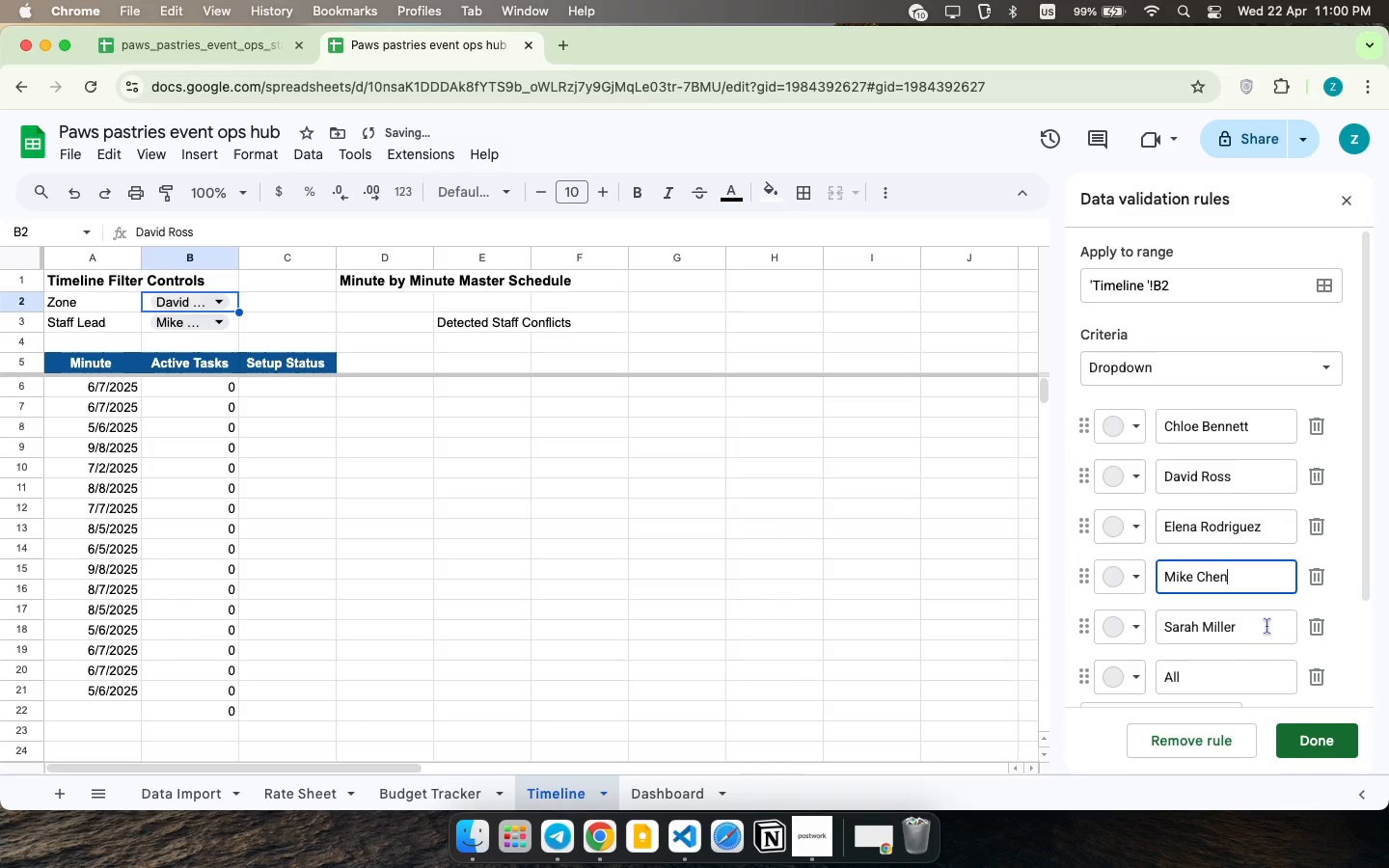 
left_click([1266, 625])
 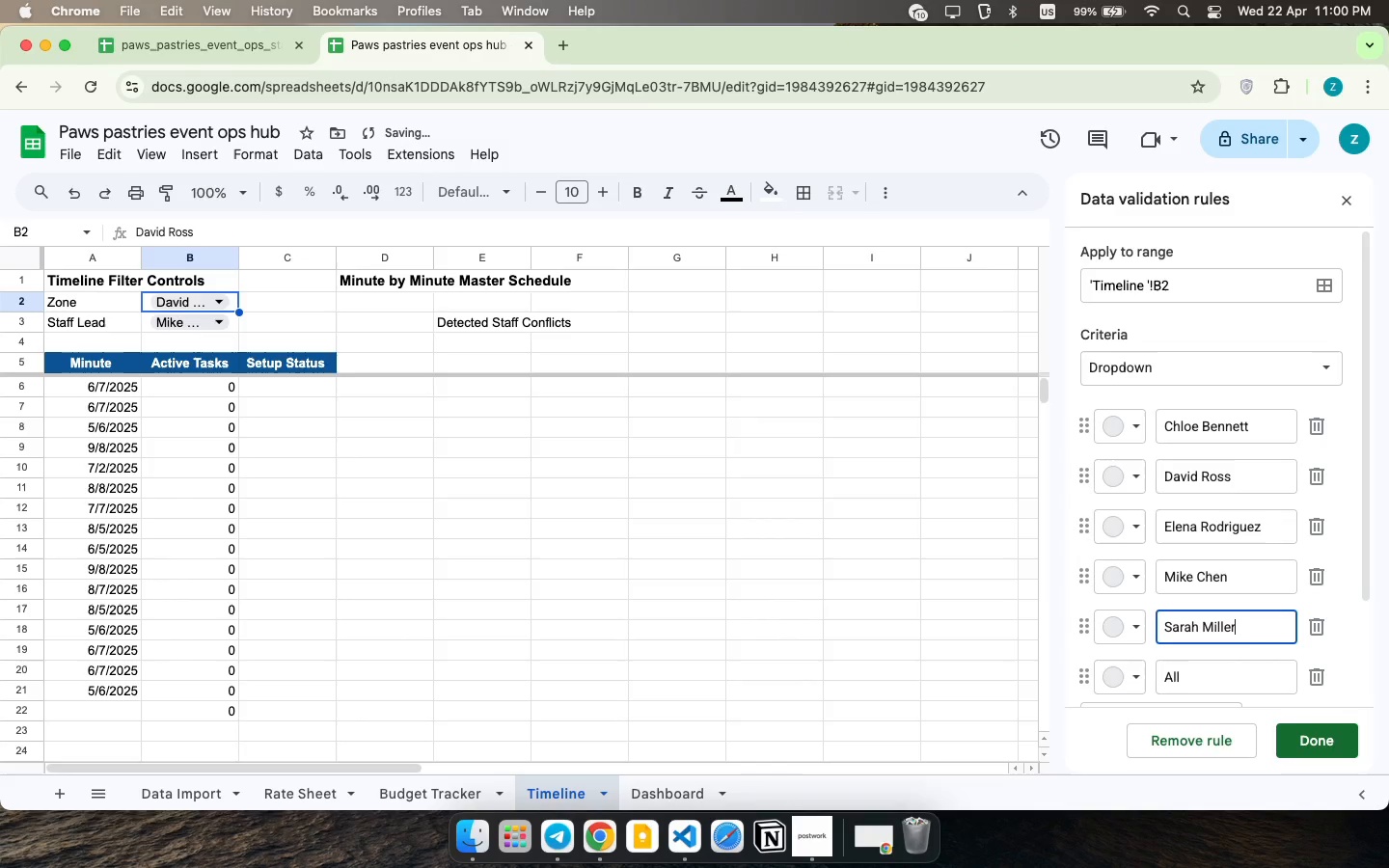 
key(Backspace)
 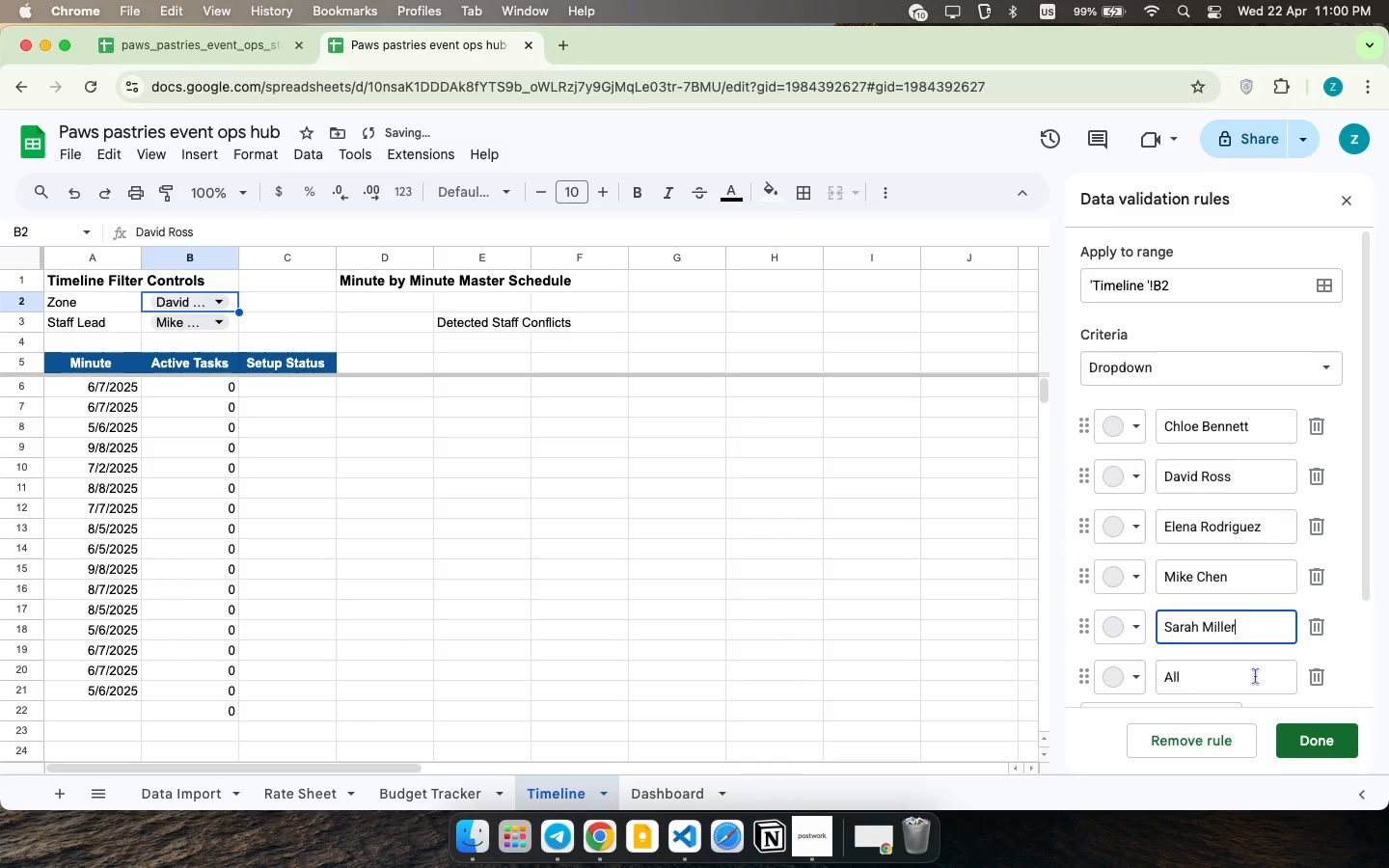 
left_click([1256, 676])
 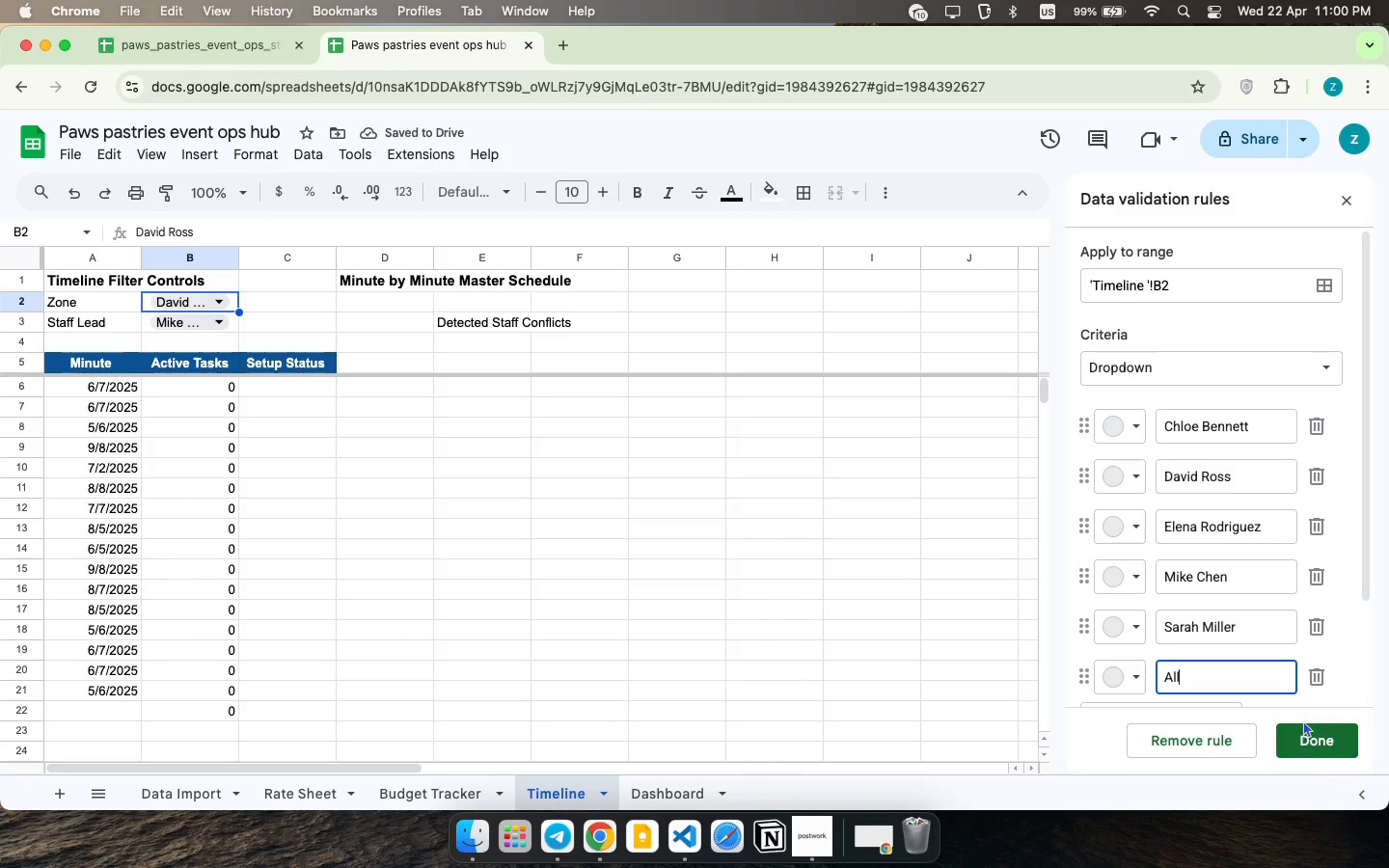 
left_click([1307, 730])
 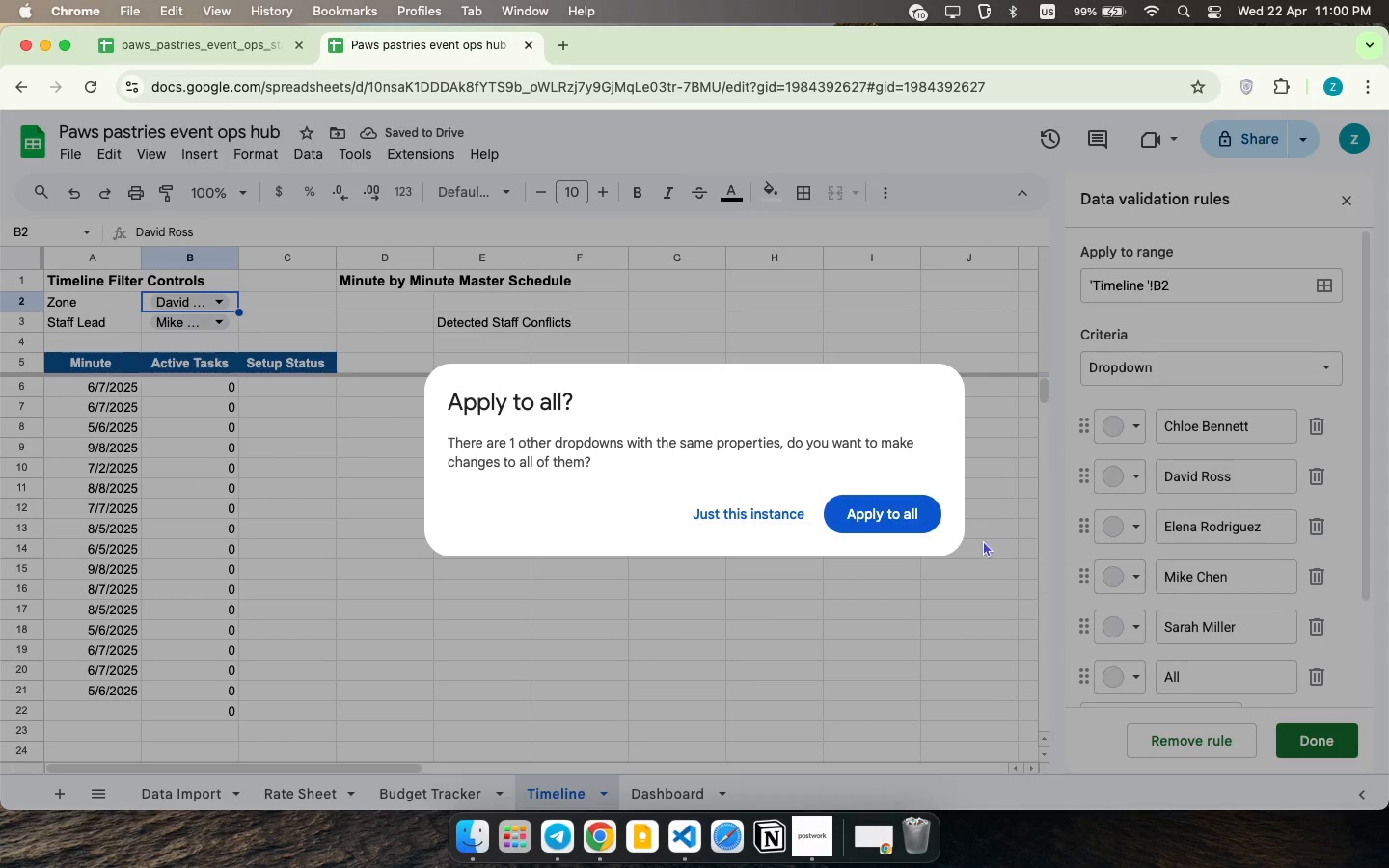 
left_click([880, 521])
 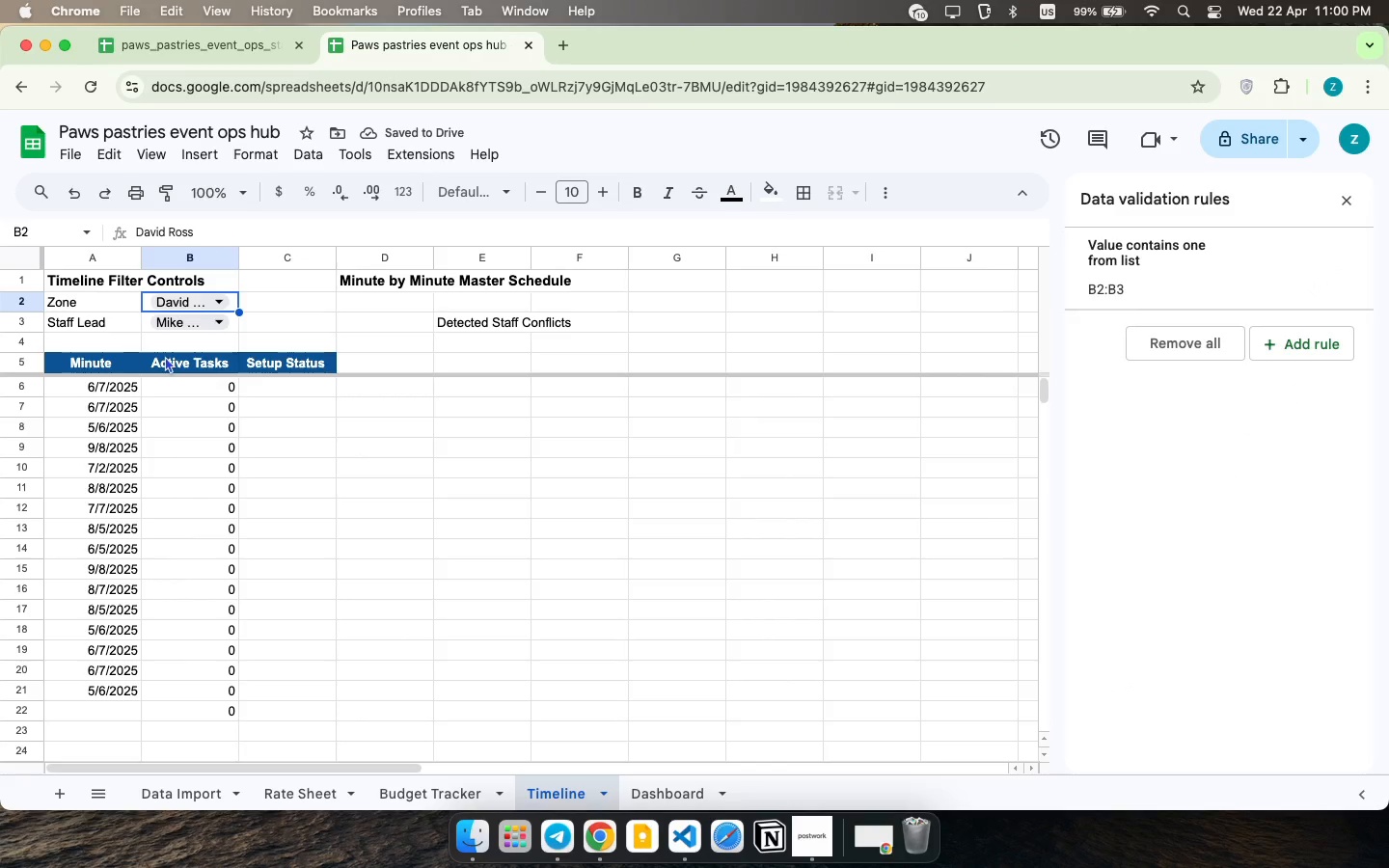 
wait(6.39)
 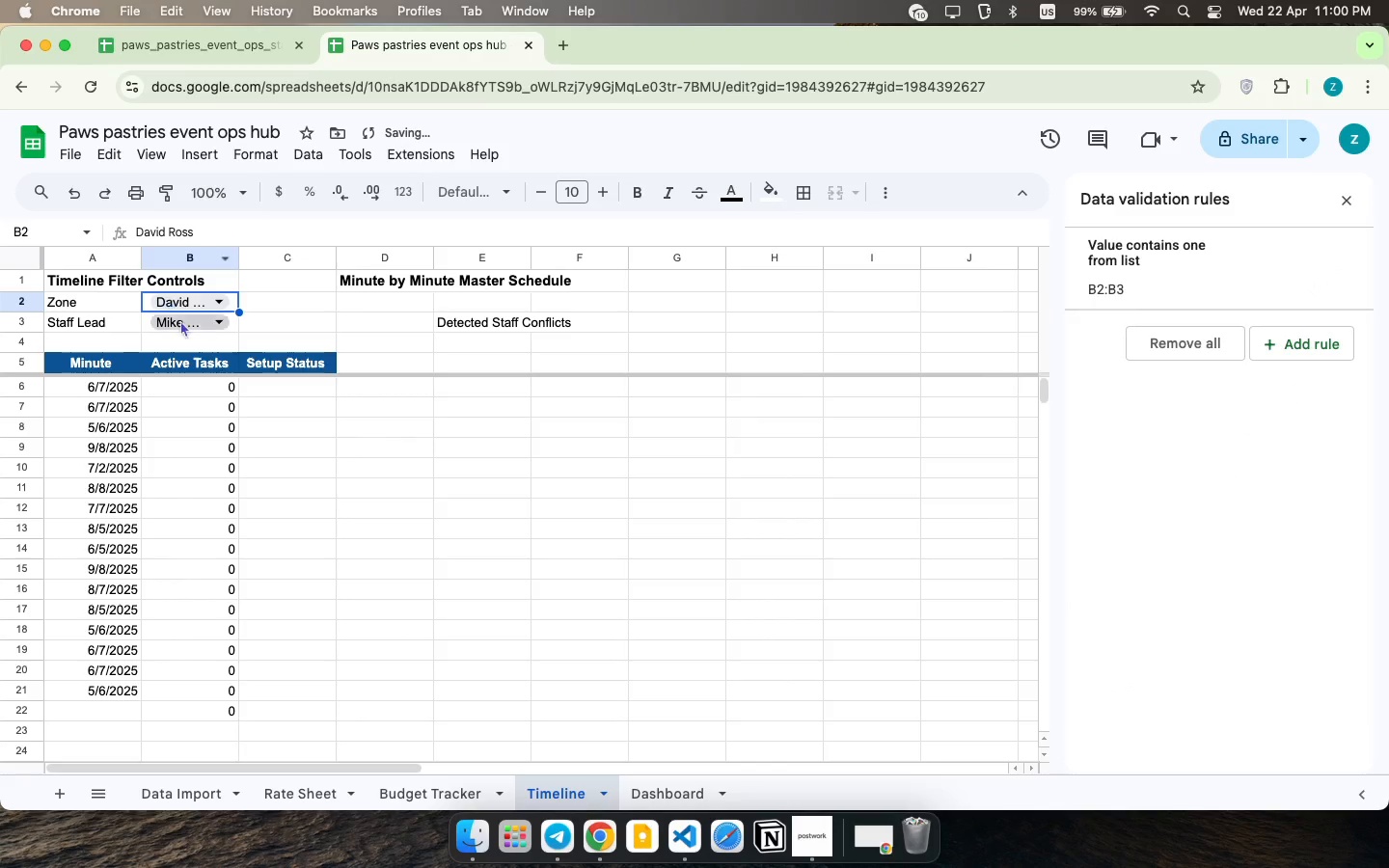 
left_click([215, 319])
 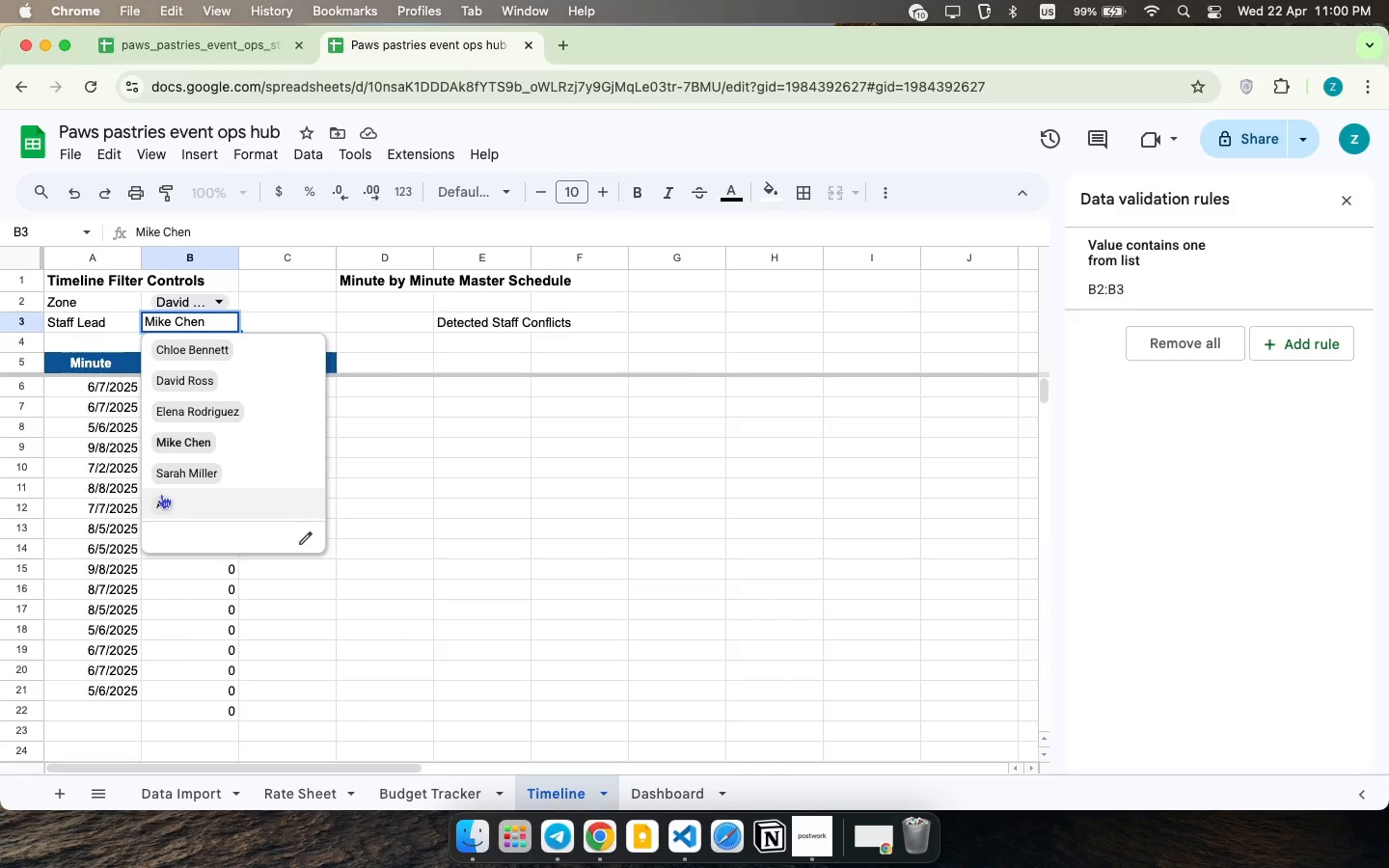 
left_click([161, 502])
 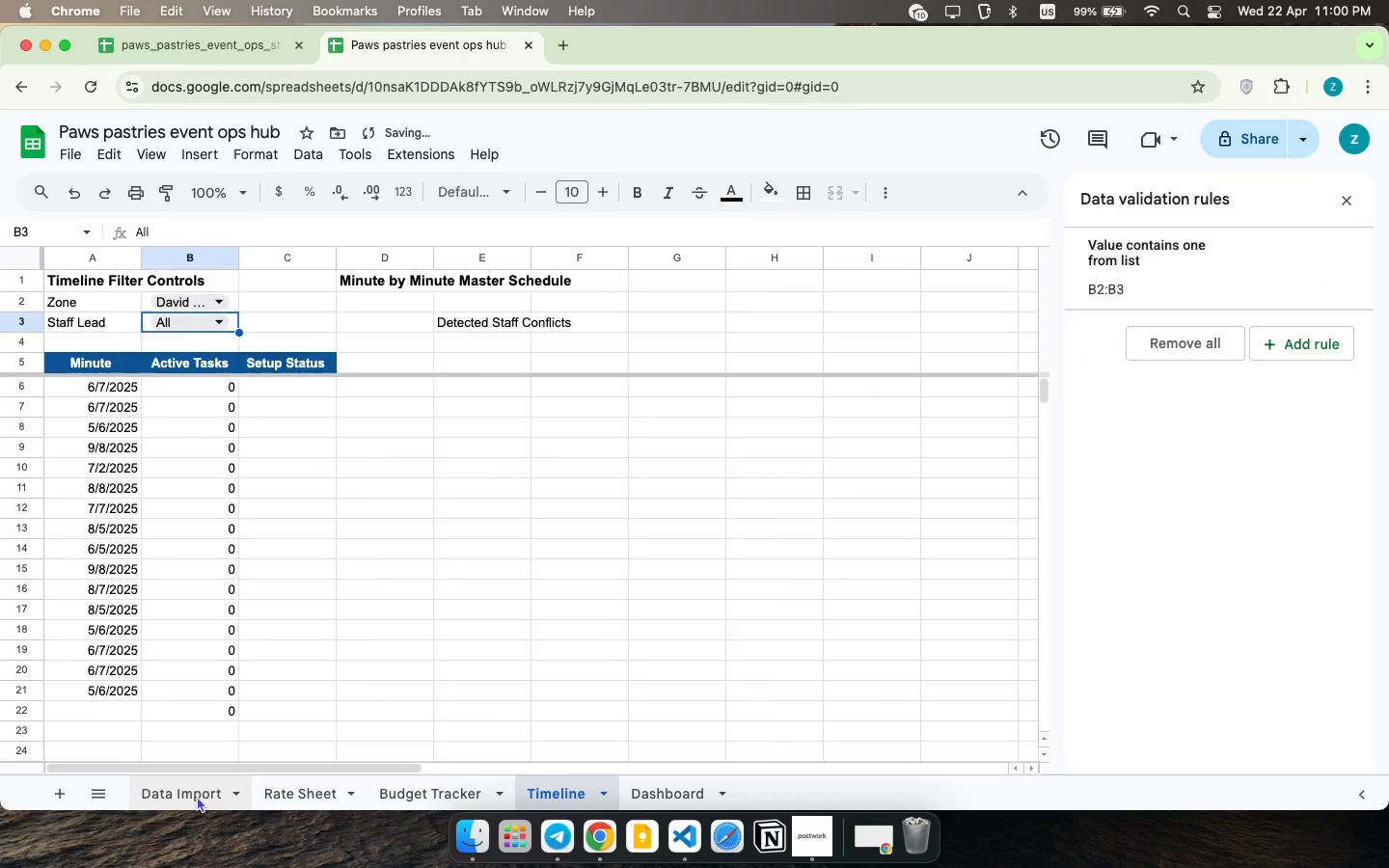 
left_click([197, 796])
 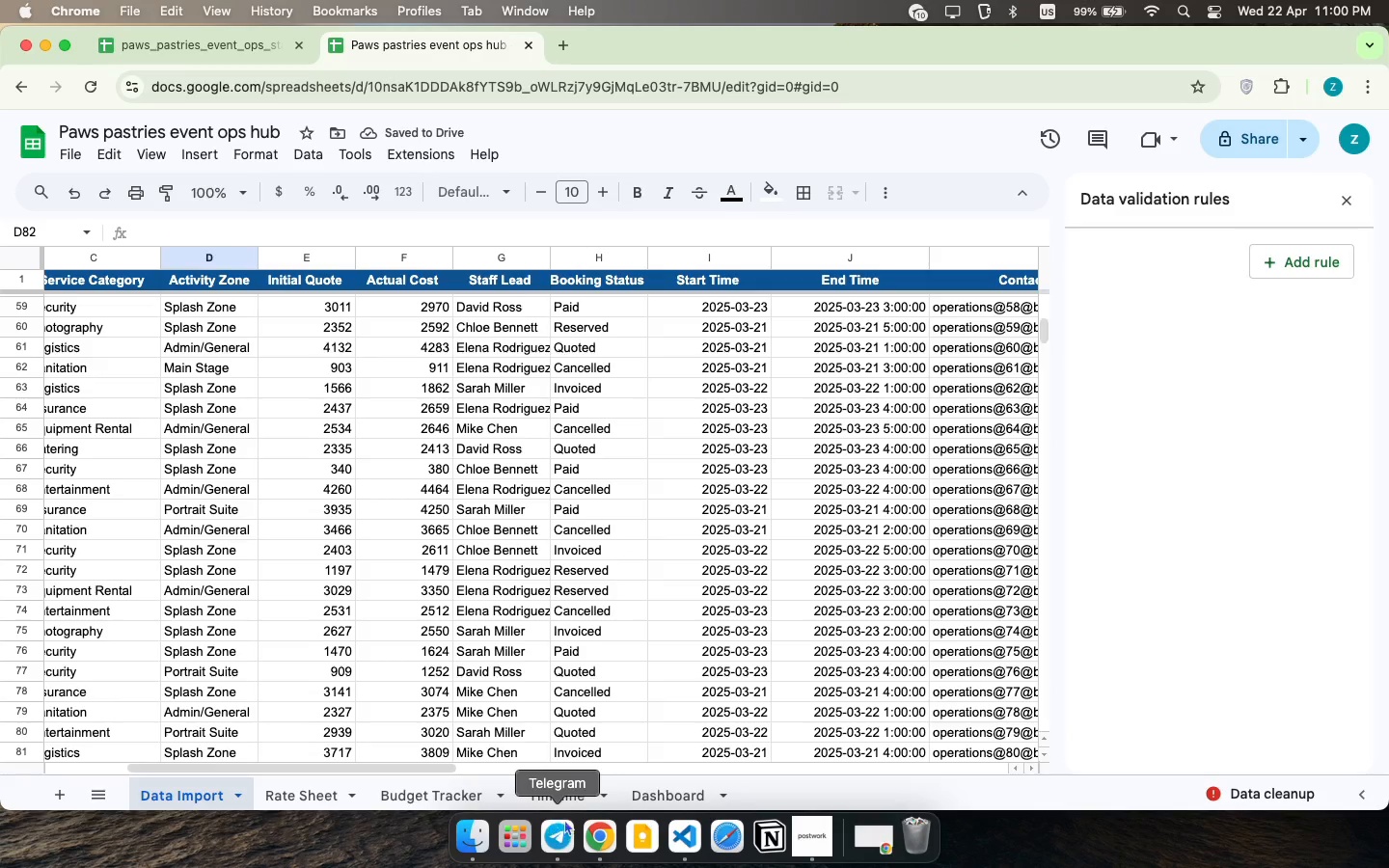 
left_click([557, 796])
 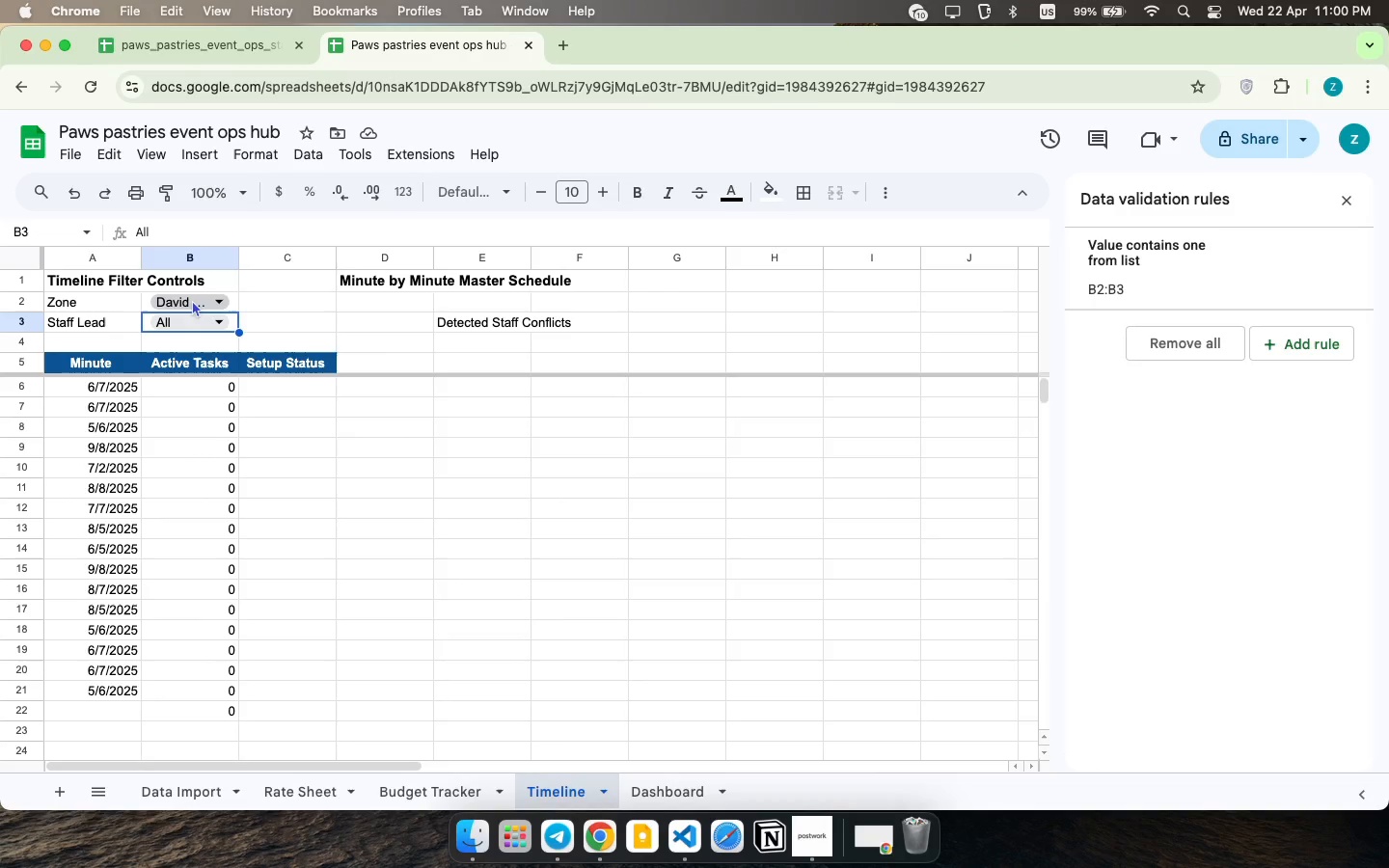 
left_click([198, 298])
 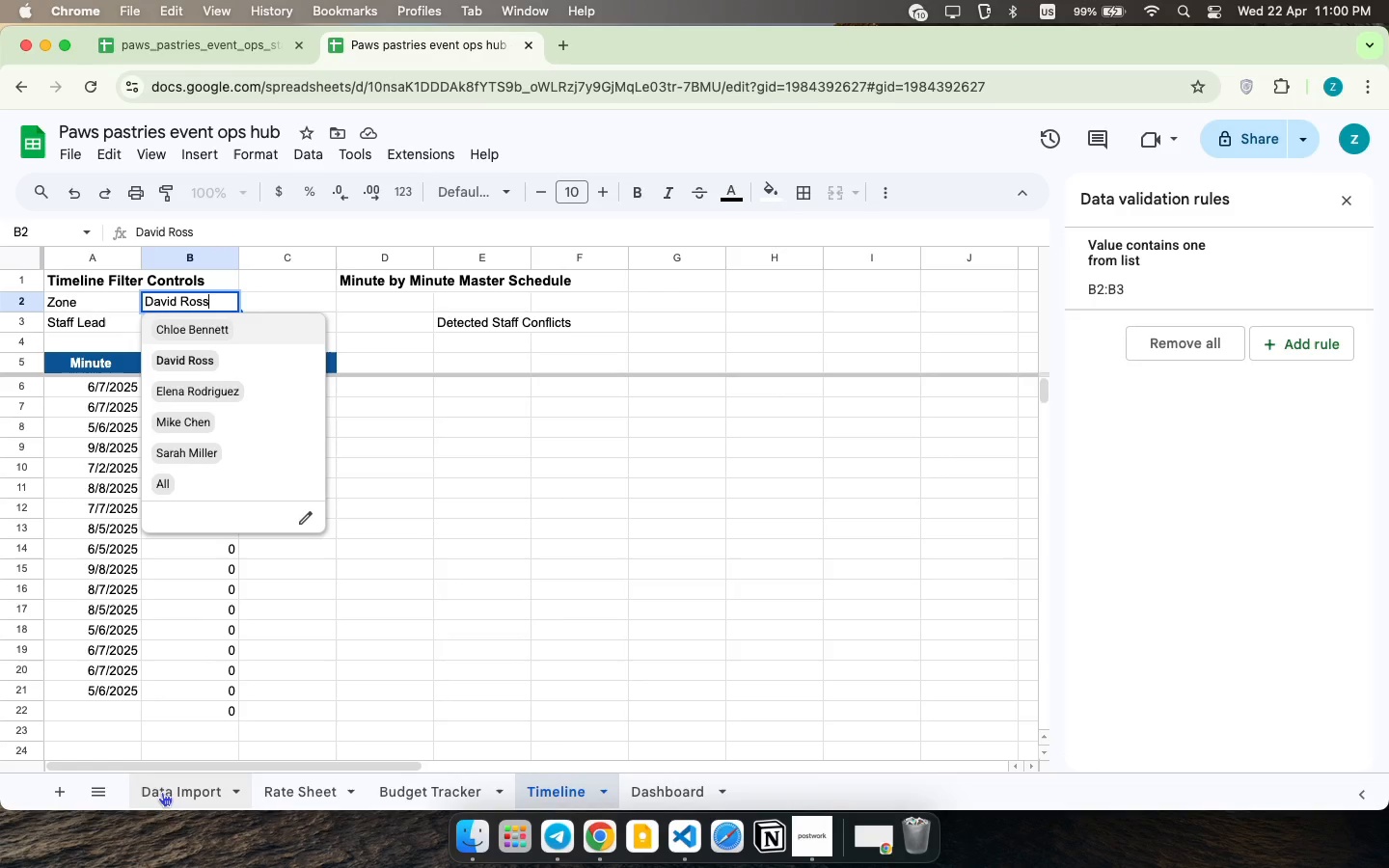 
left_click([164, 795])
 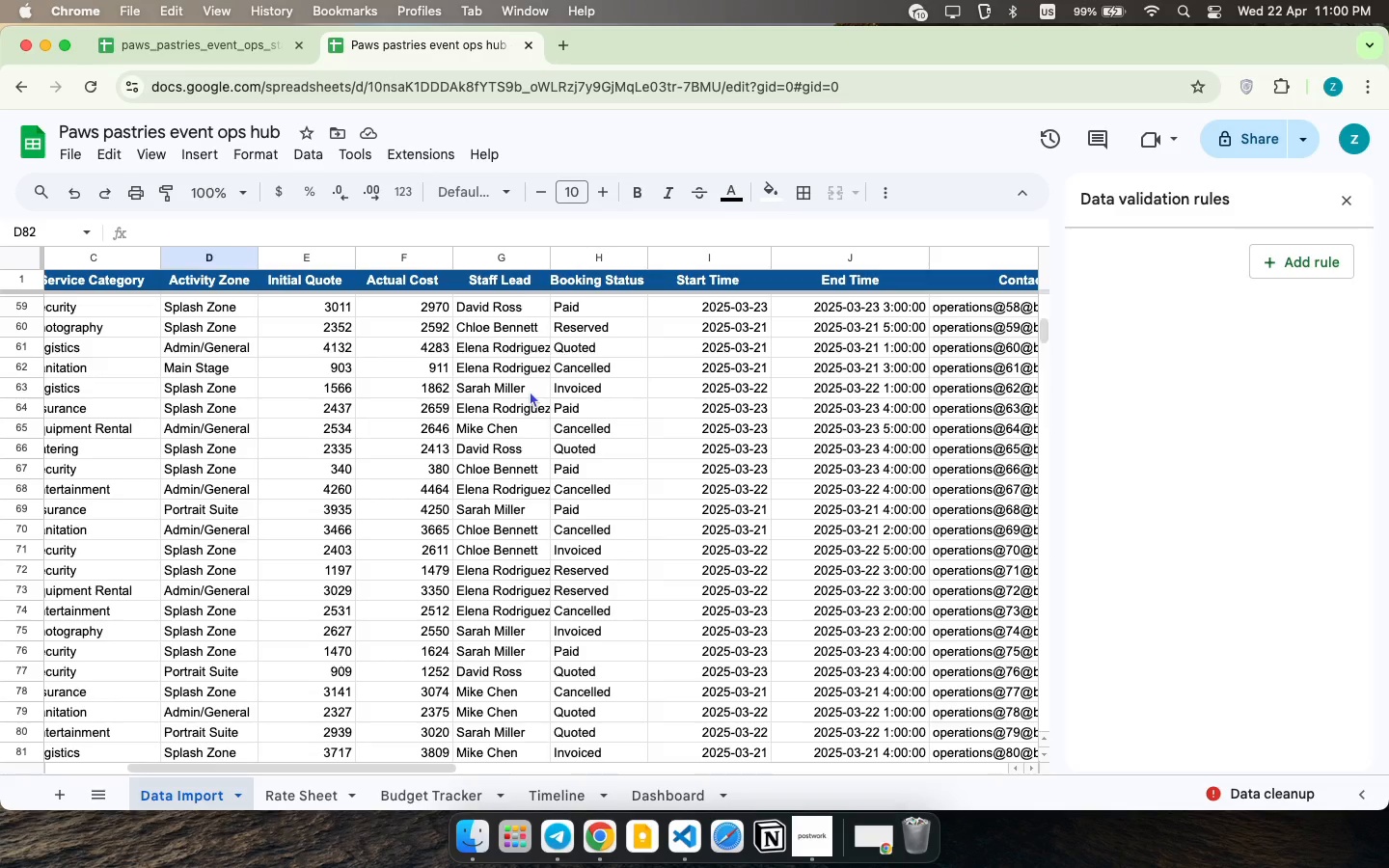 
wait(28.7)
 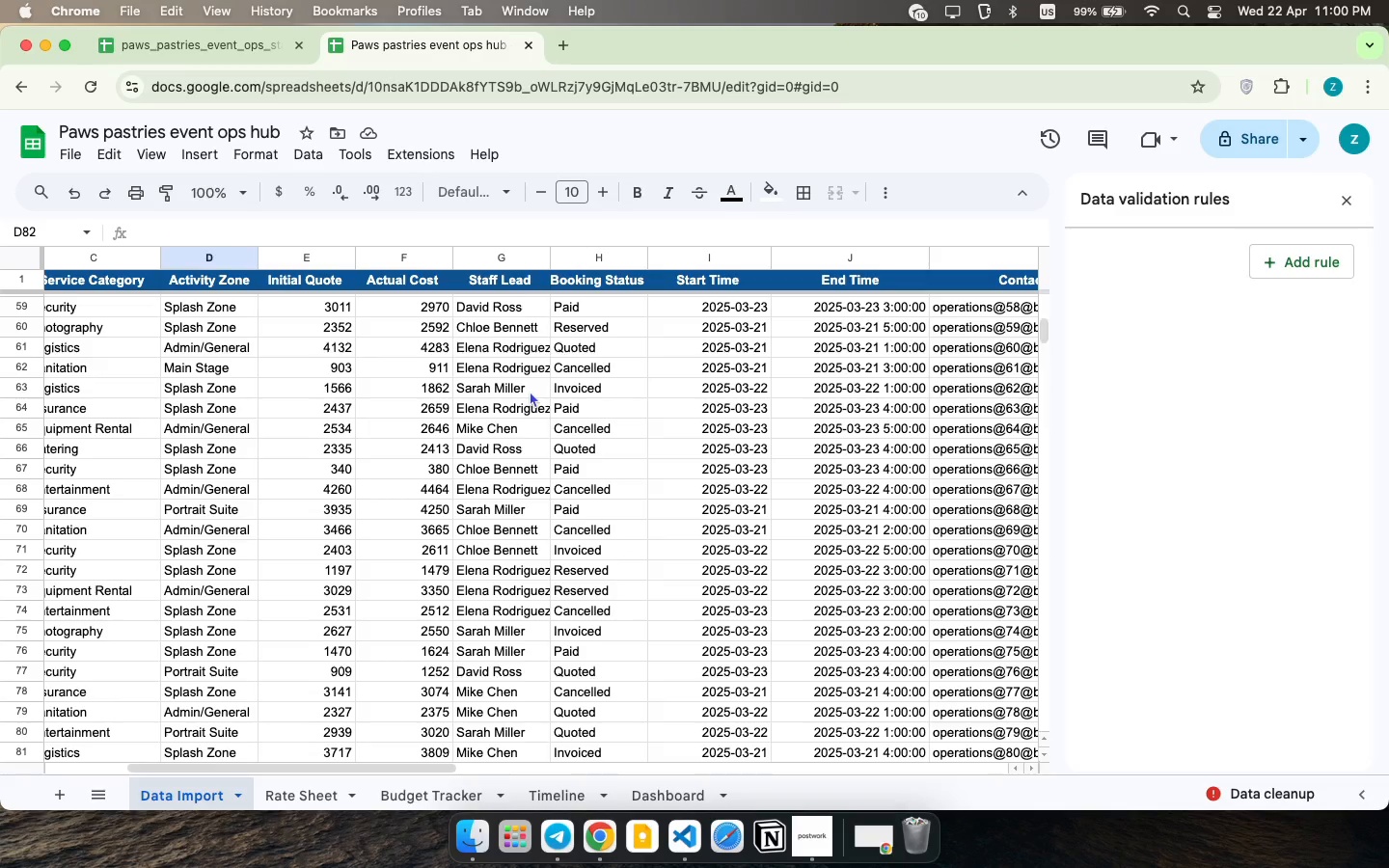 
left_click([560, 791])
 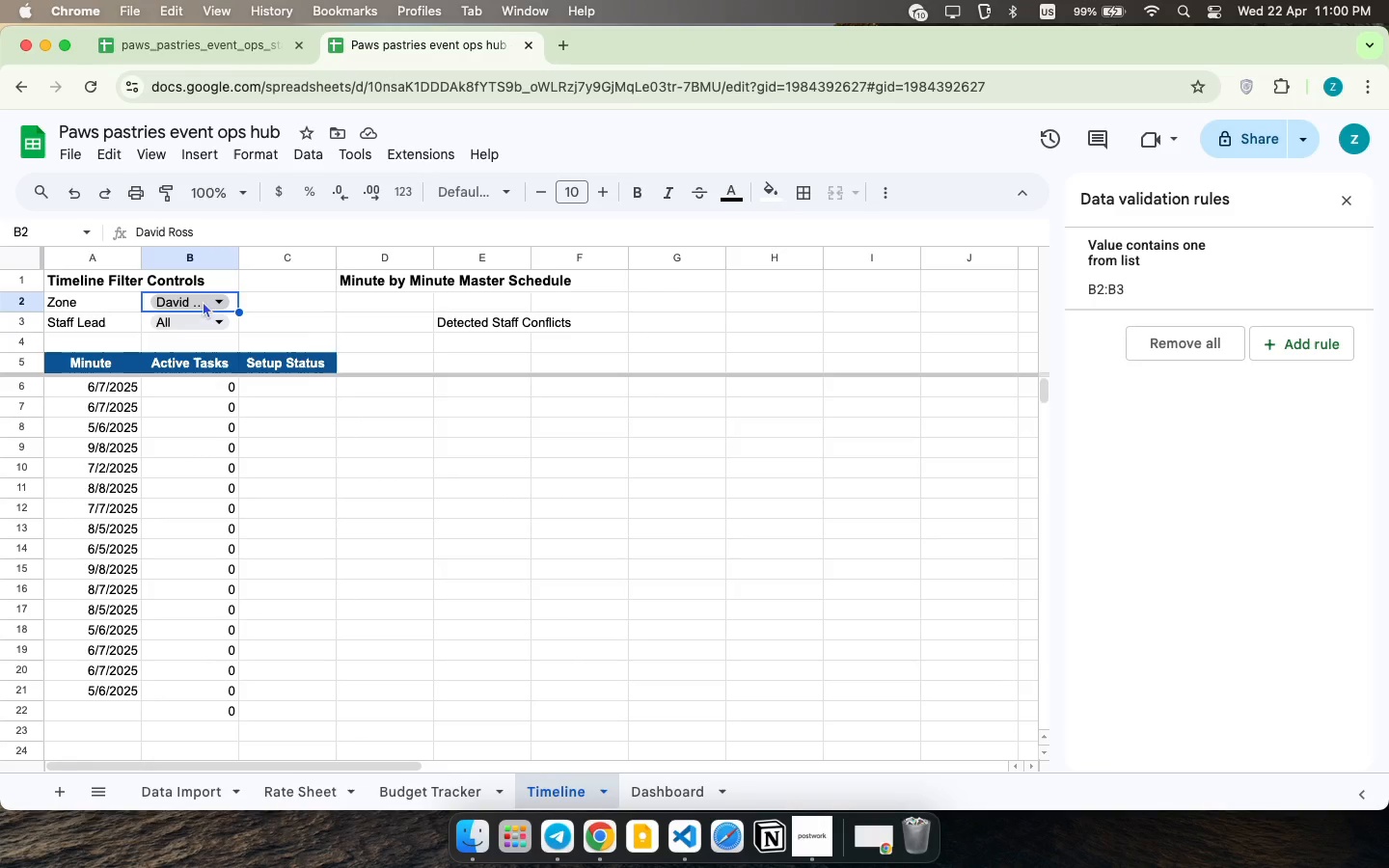 
left_click([203, 301])
 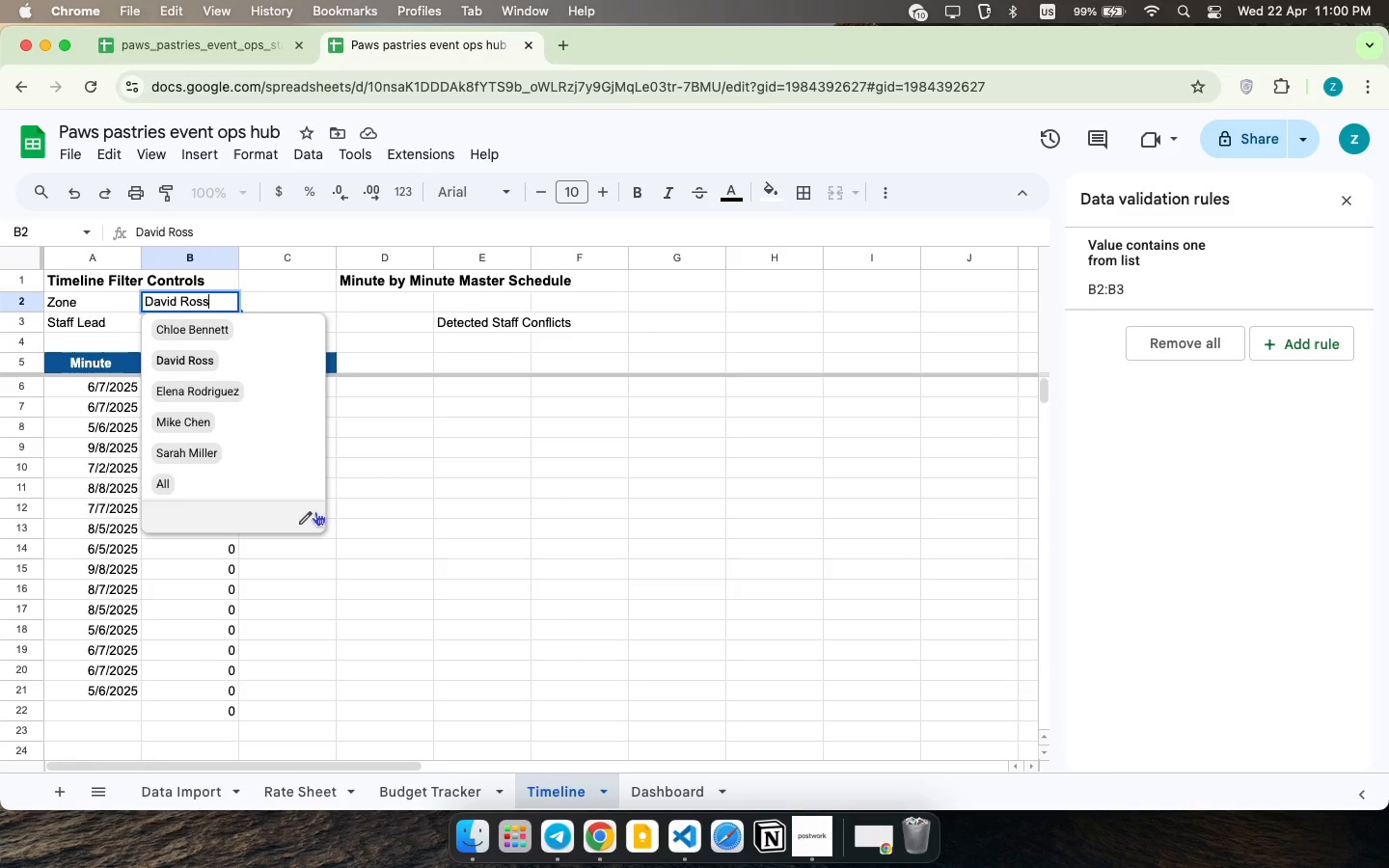 
left_click([315, 511])
 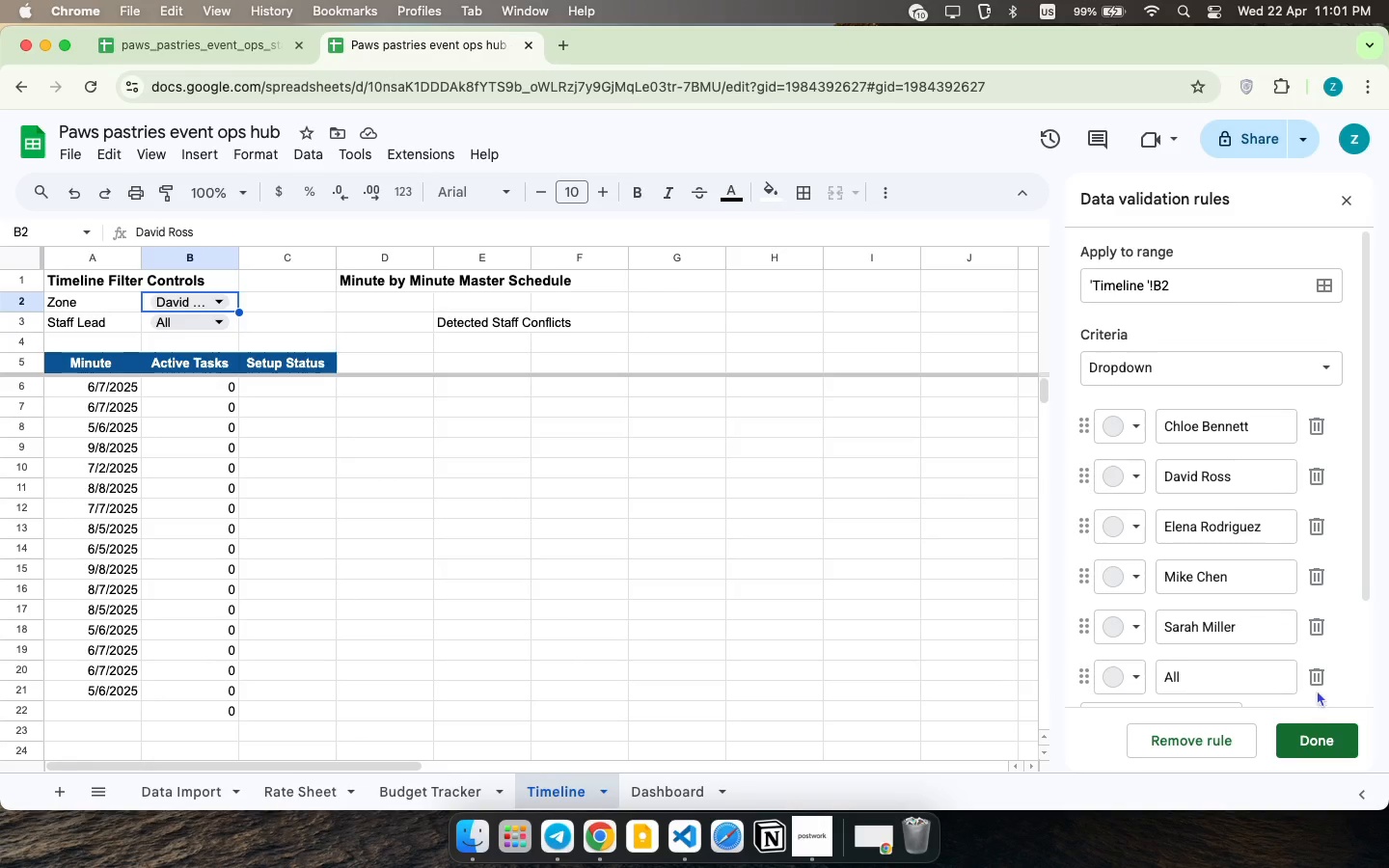 
double_click([1321, 673])
 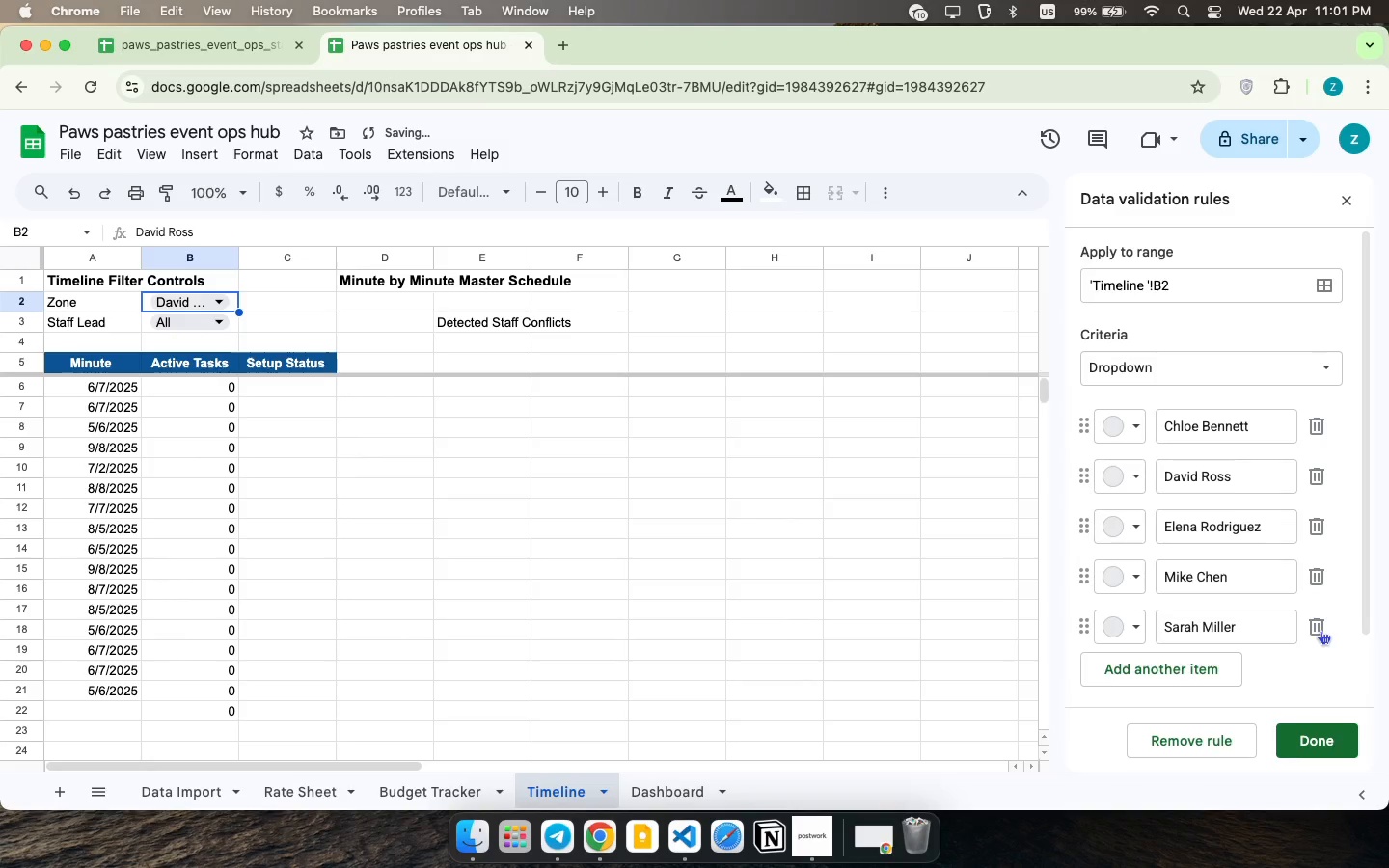 
left_click([1321, 630])
 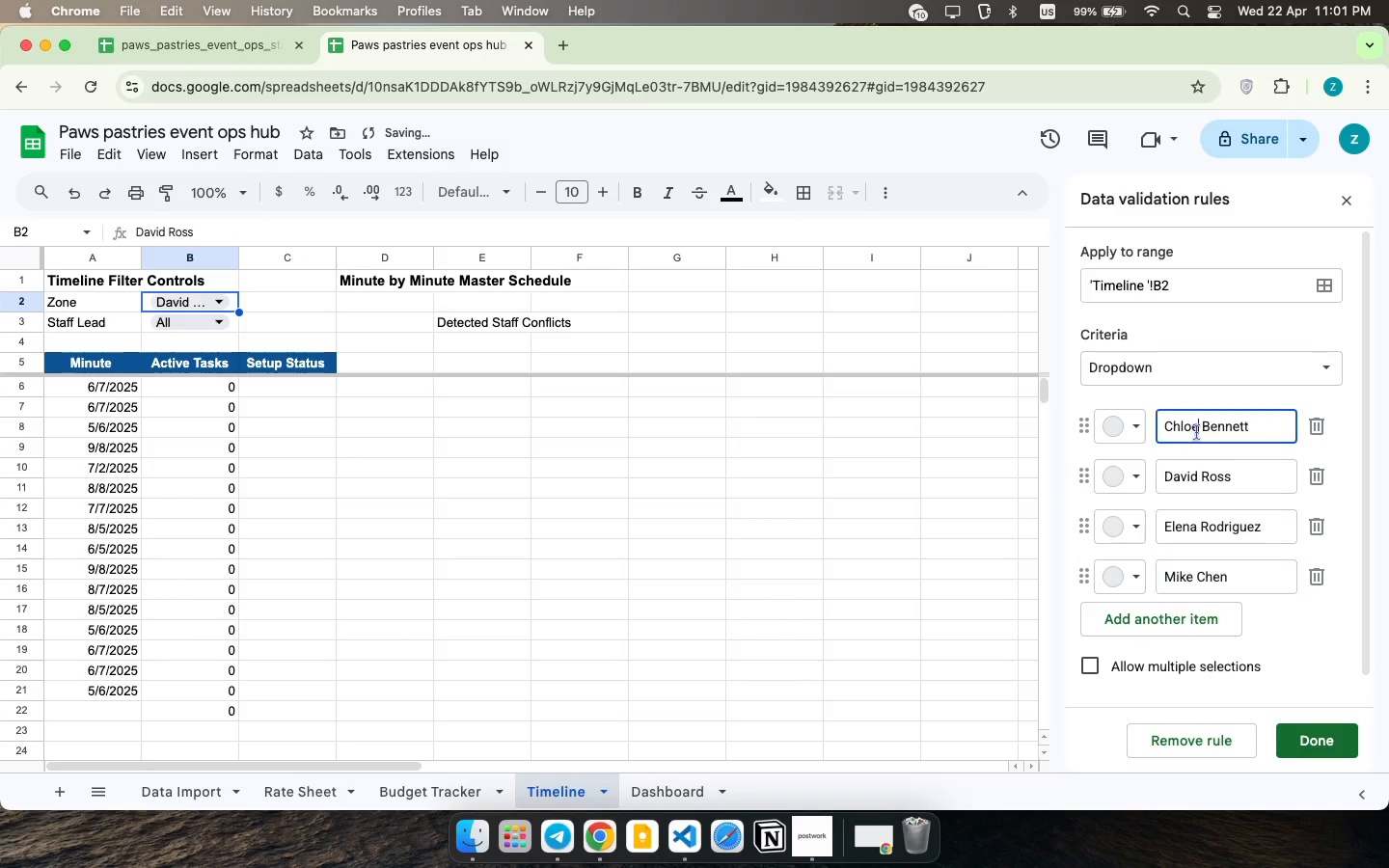 
left_click([1196, 432])
 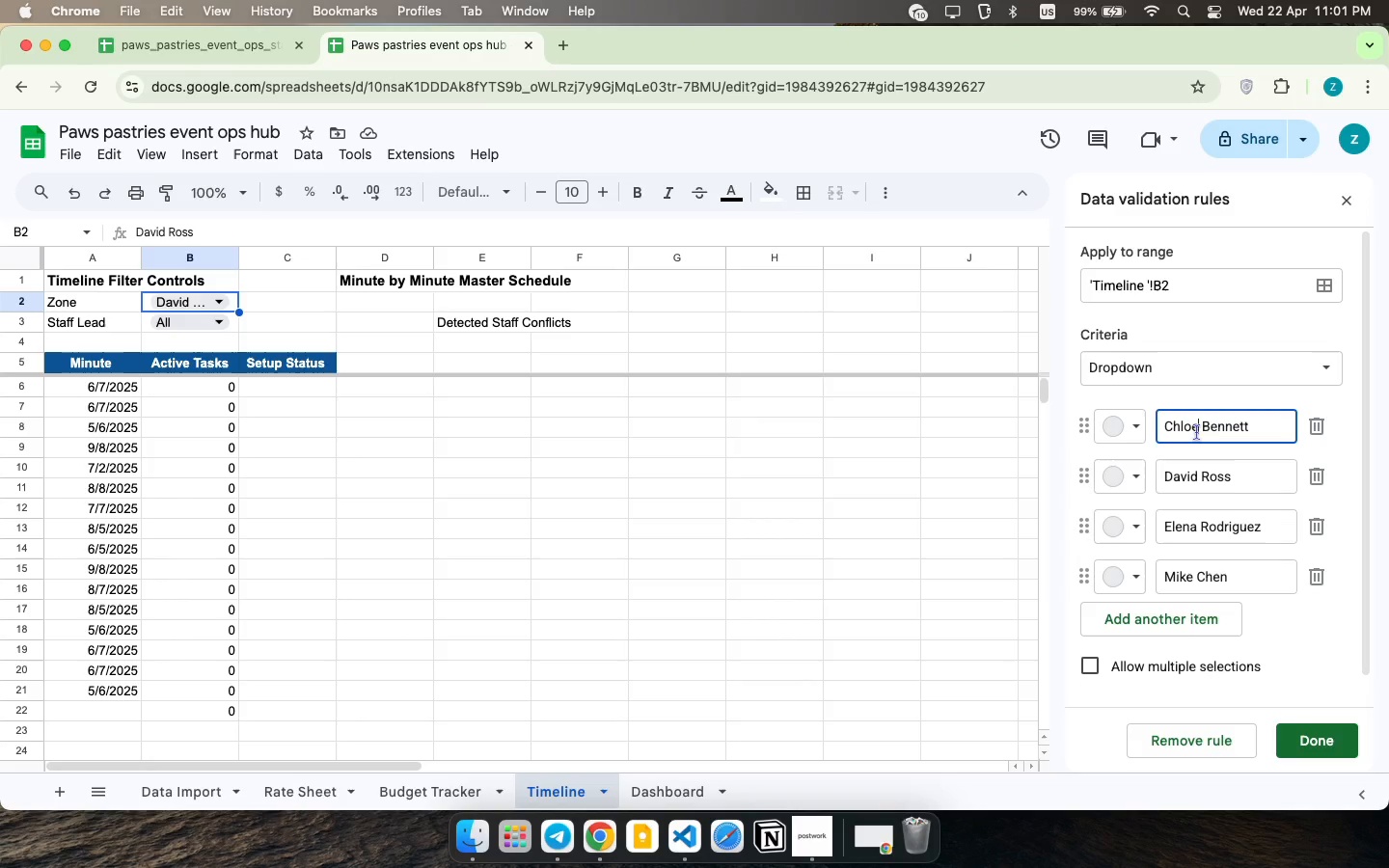 
wait(7.2)
 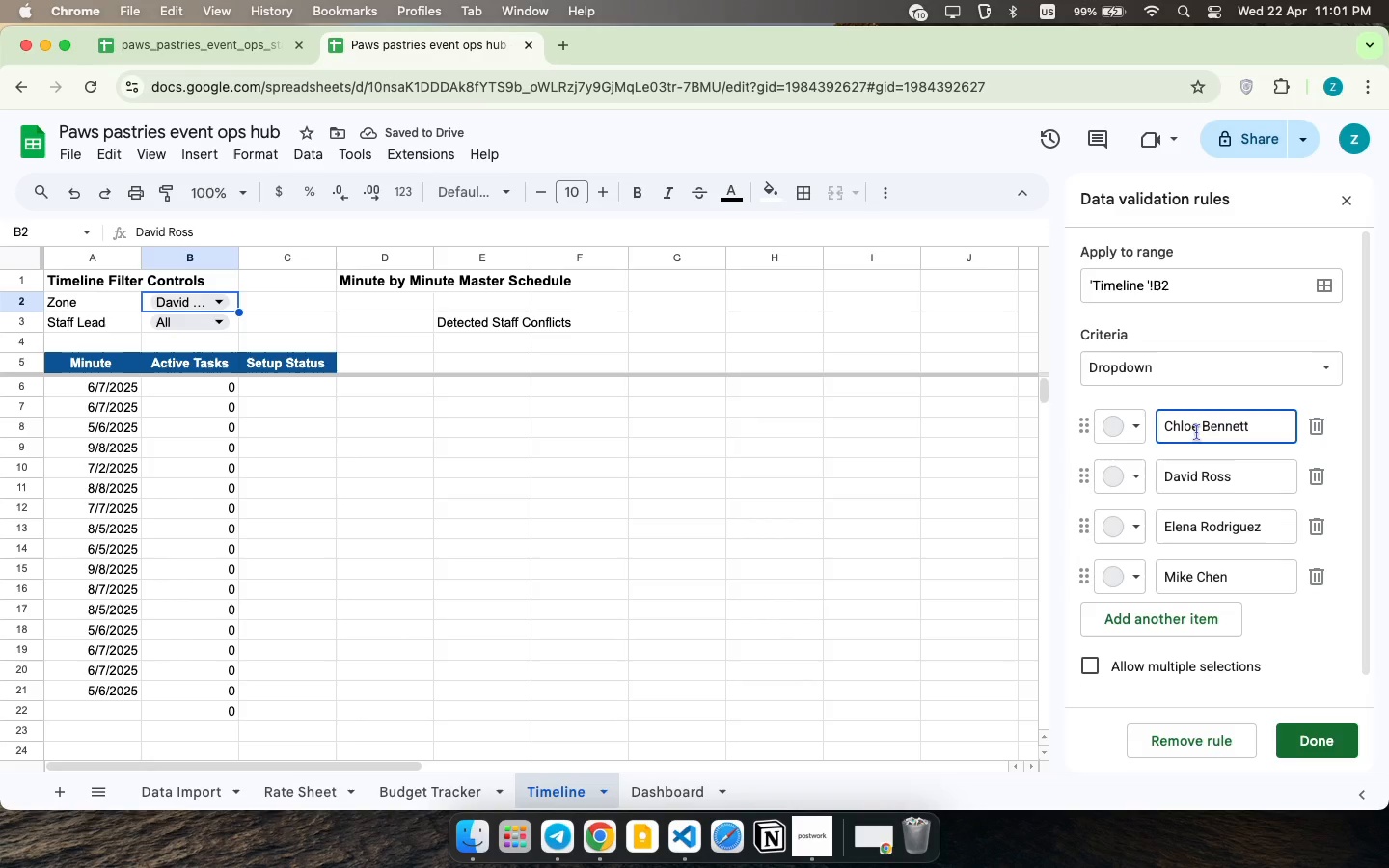 
key(Meta+CommandLeft)
 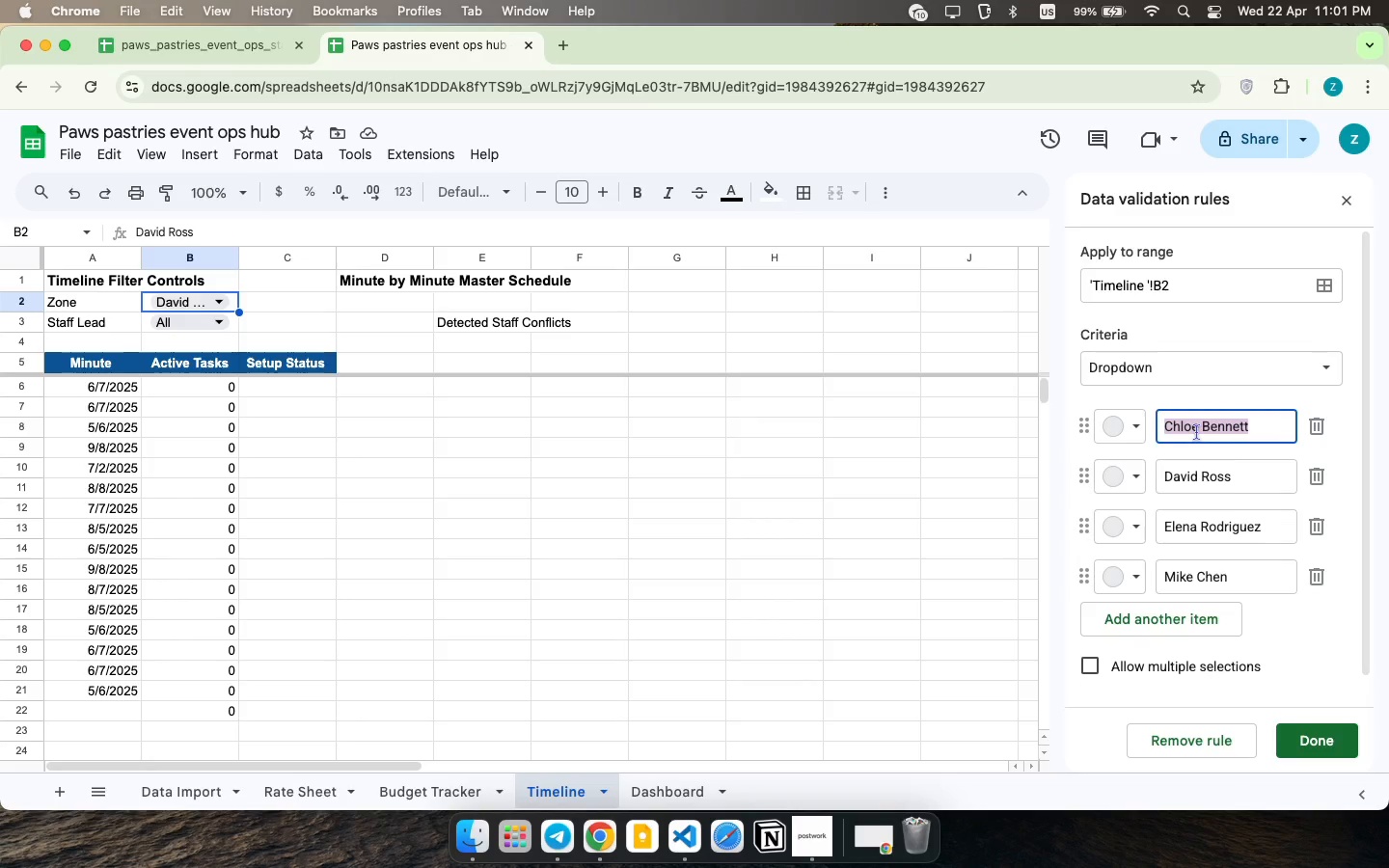 
key(Meta+A)
 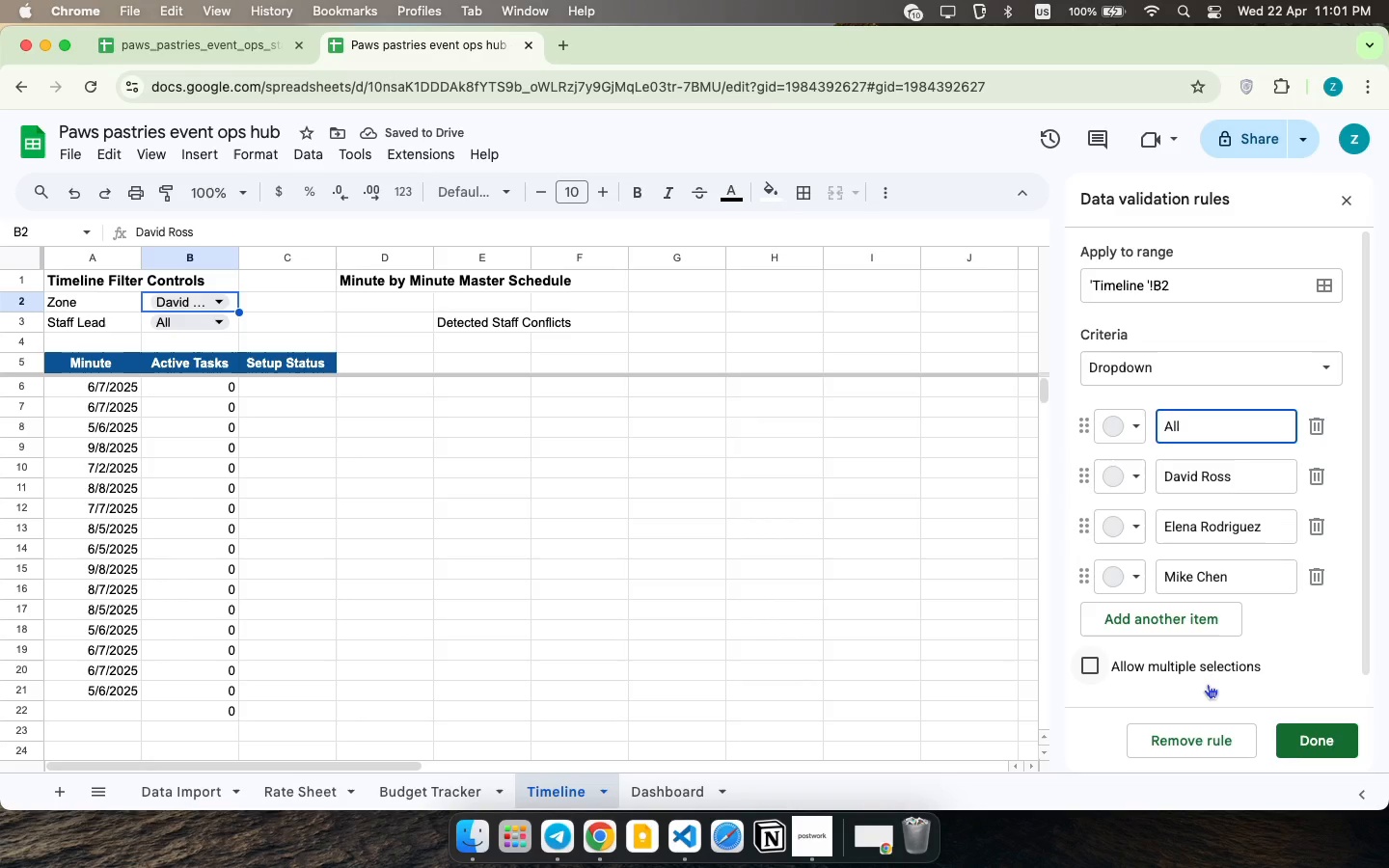 
type(All)
 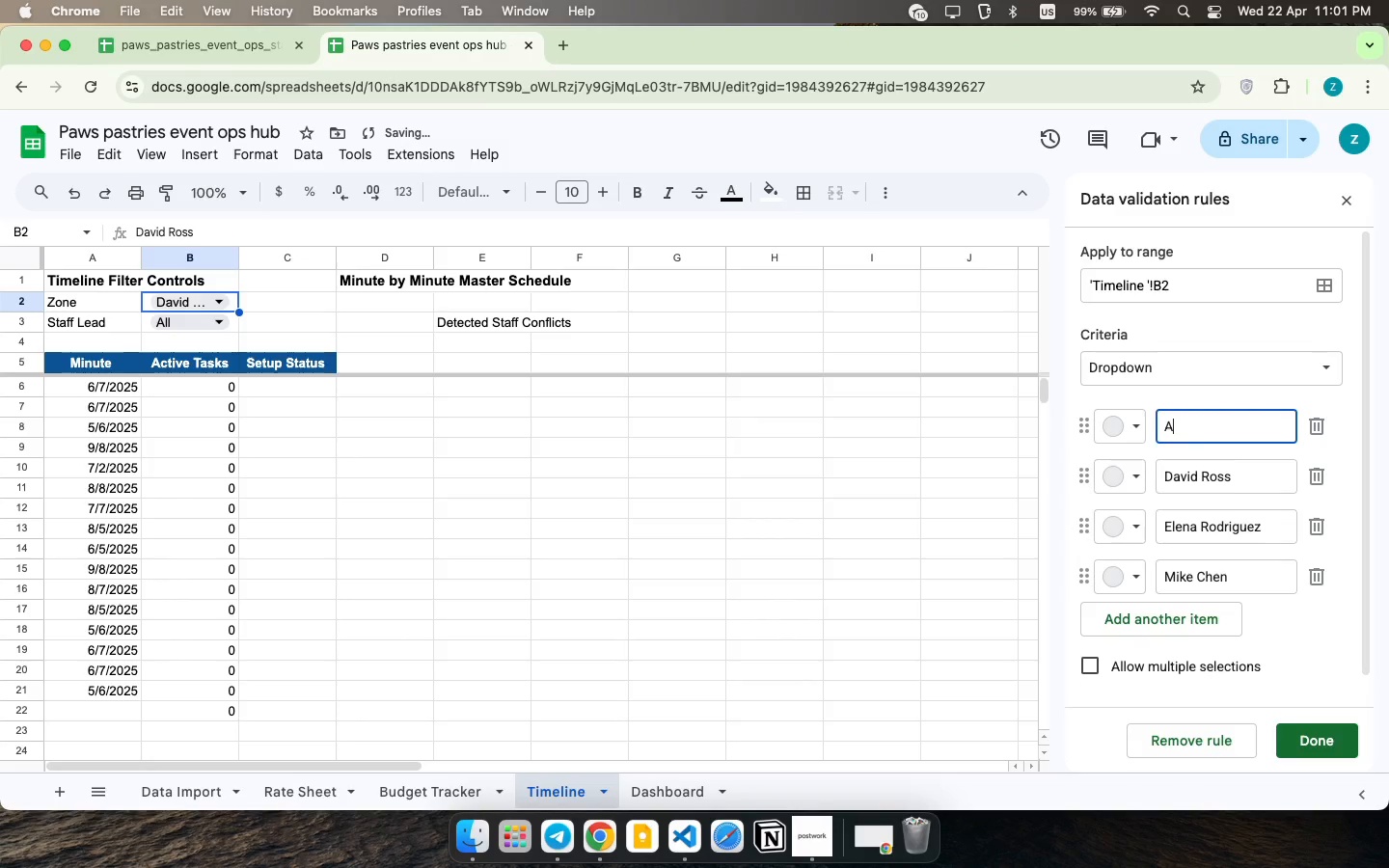 
wait(6.38)
 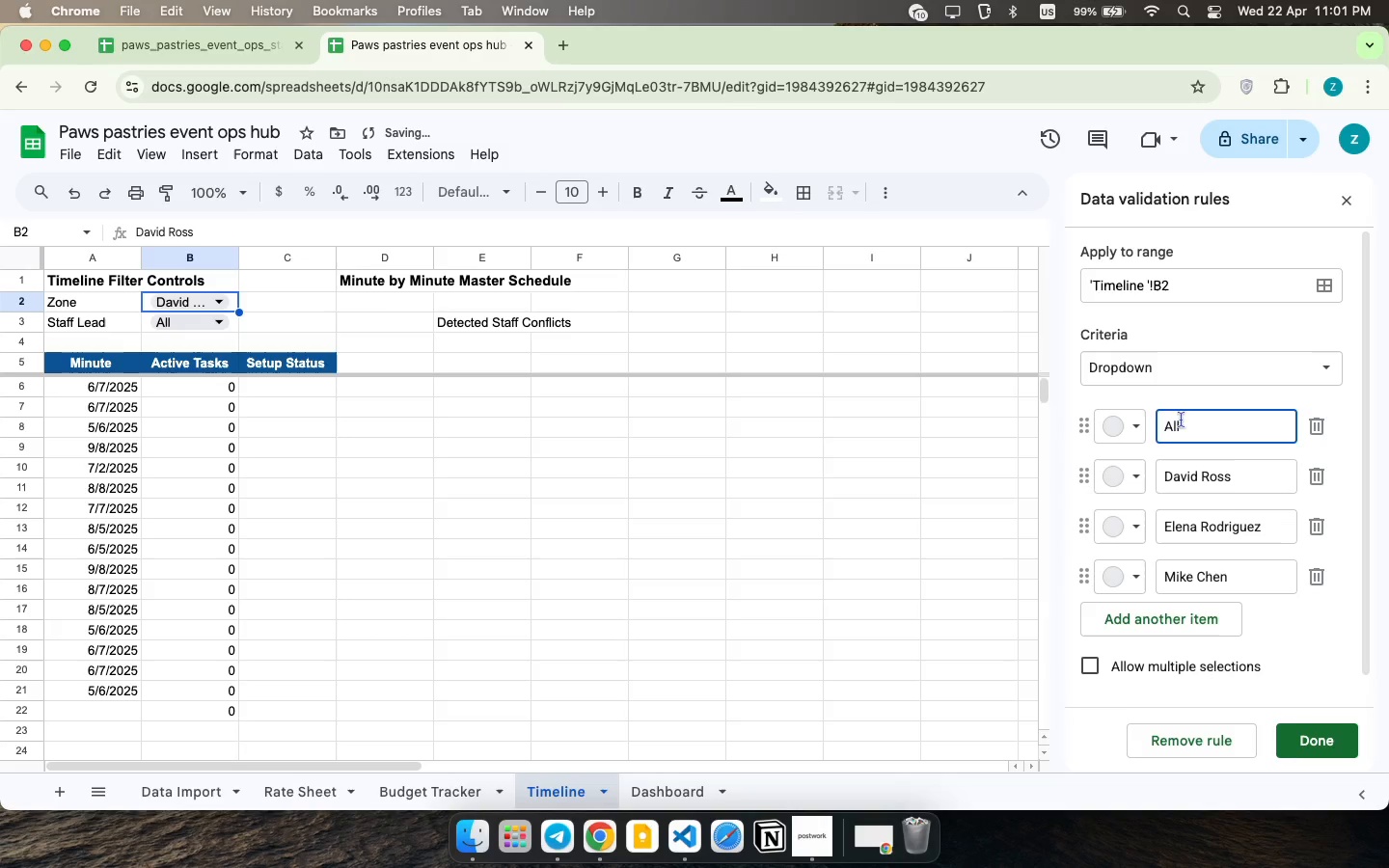 
left_click_drag(start_coordinate=[1248, 477], to_coordinate=[1008, 470])
 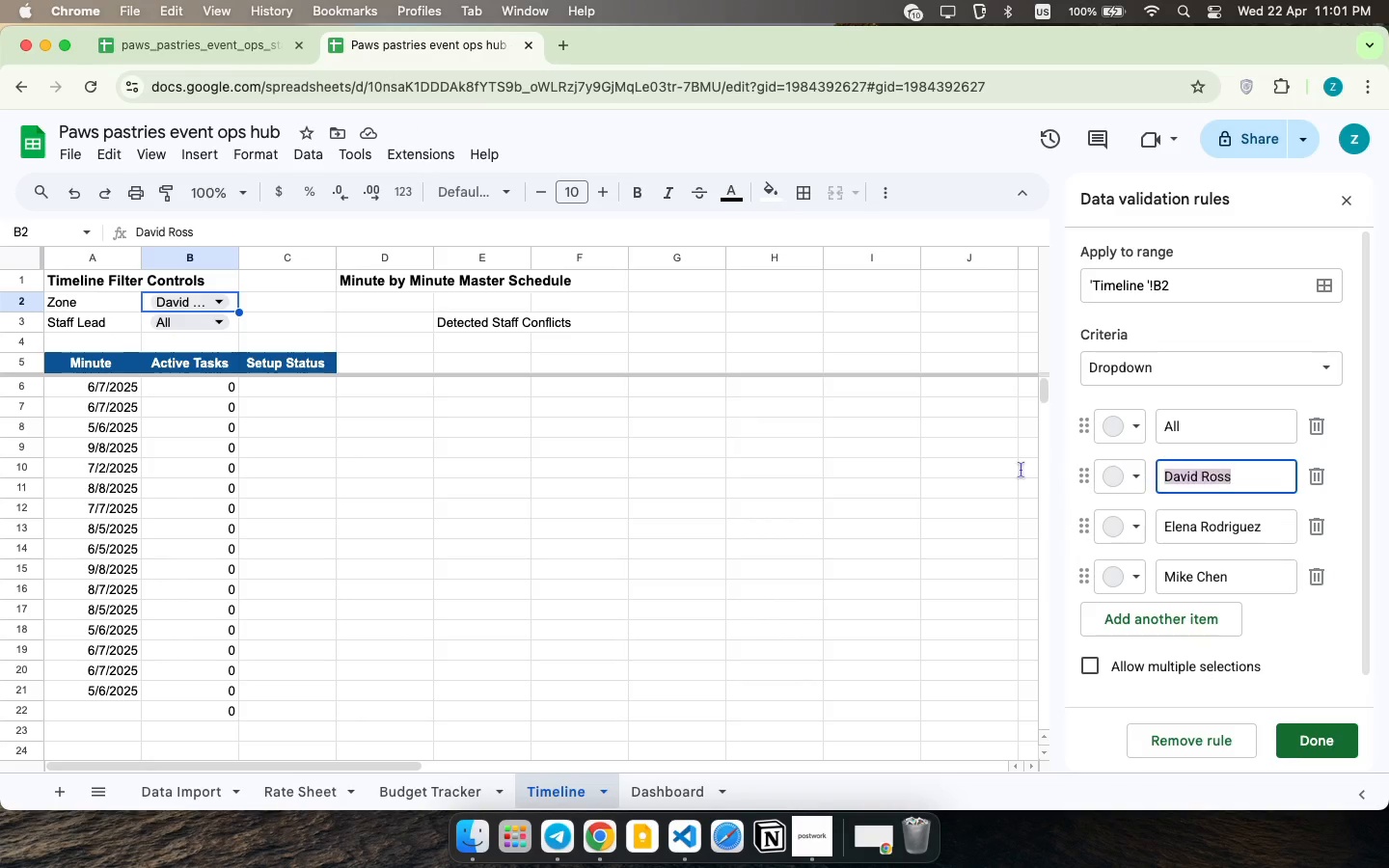 
type(Admin/General)
 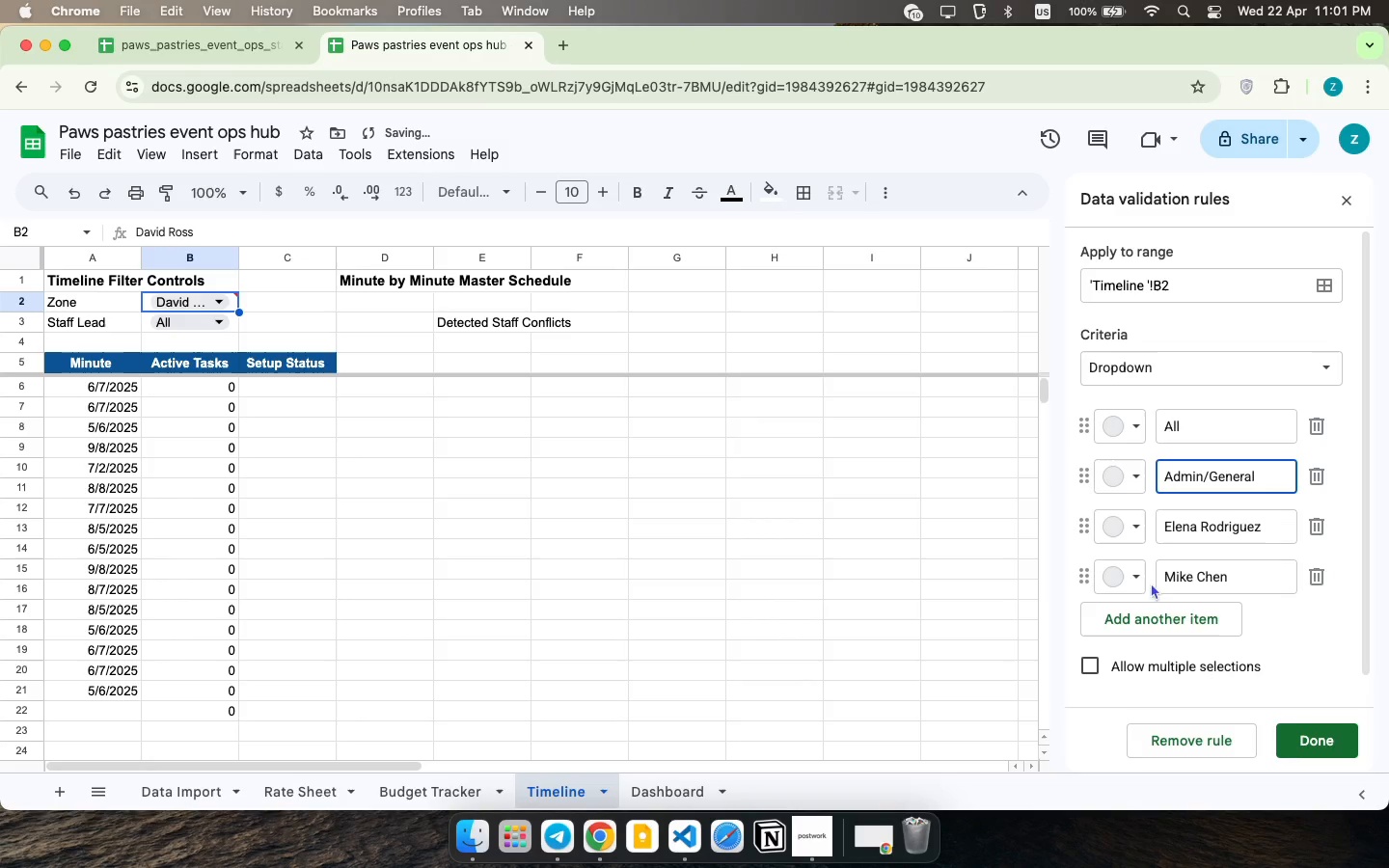 
left_click([1215, 532])
 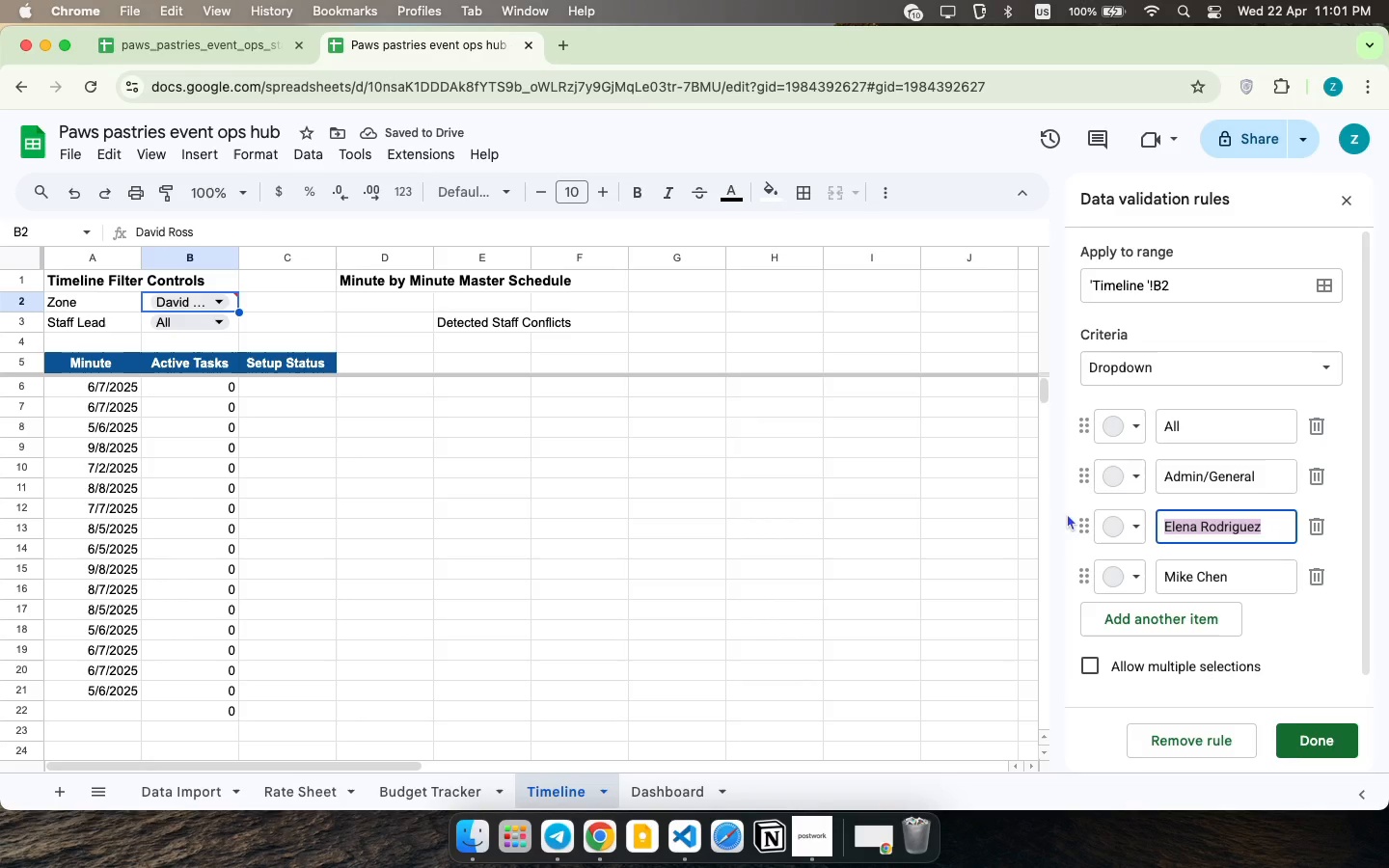 
left_click_drag(start_coordinate=[1265, 524], to_coordinate=[1023, 516])
 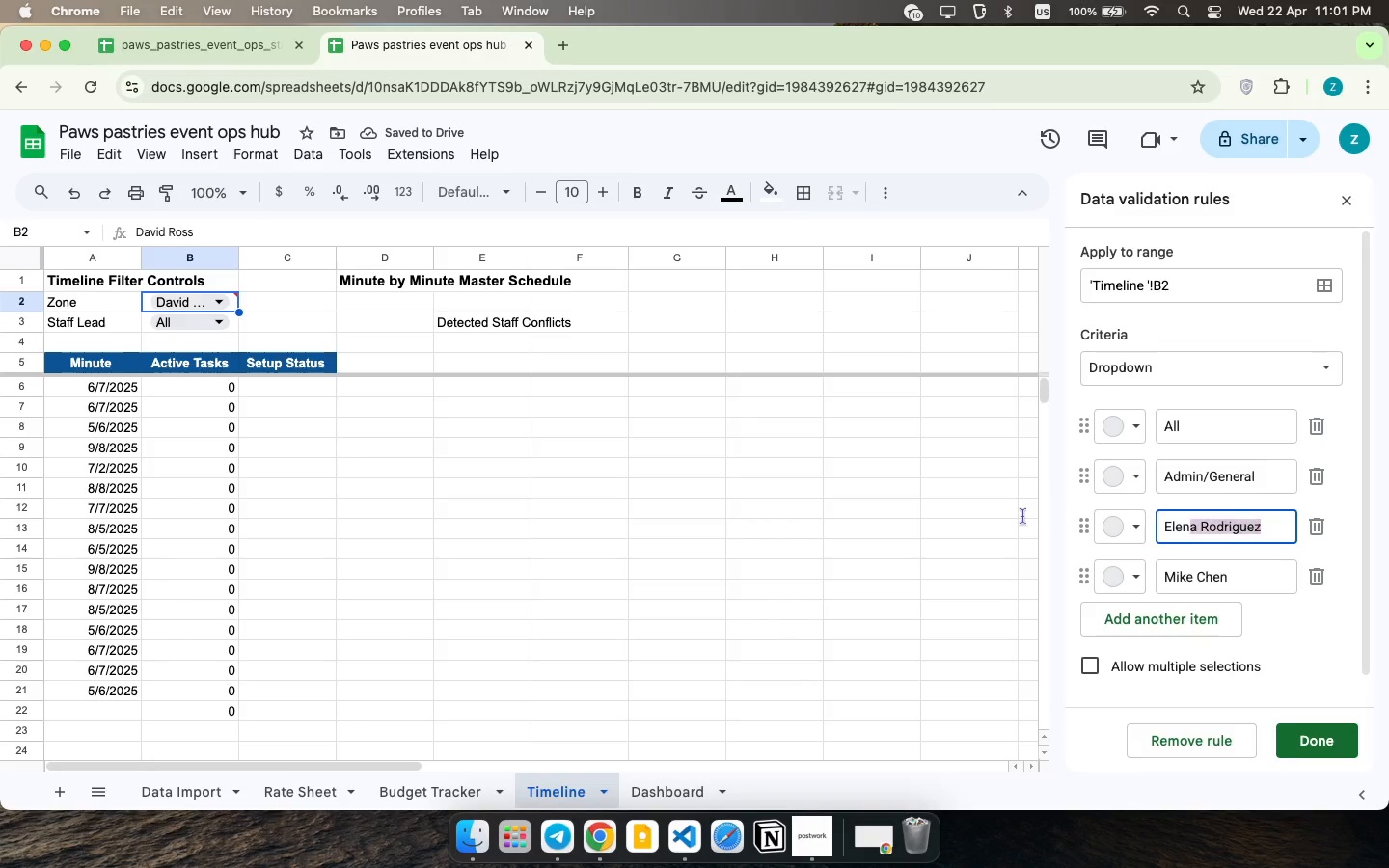 
key(CapsLock)
 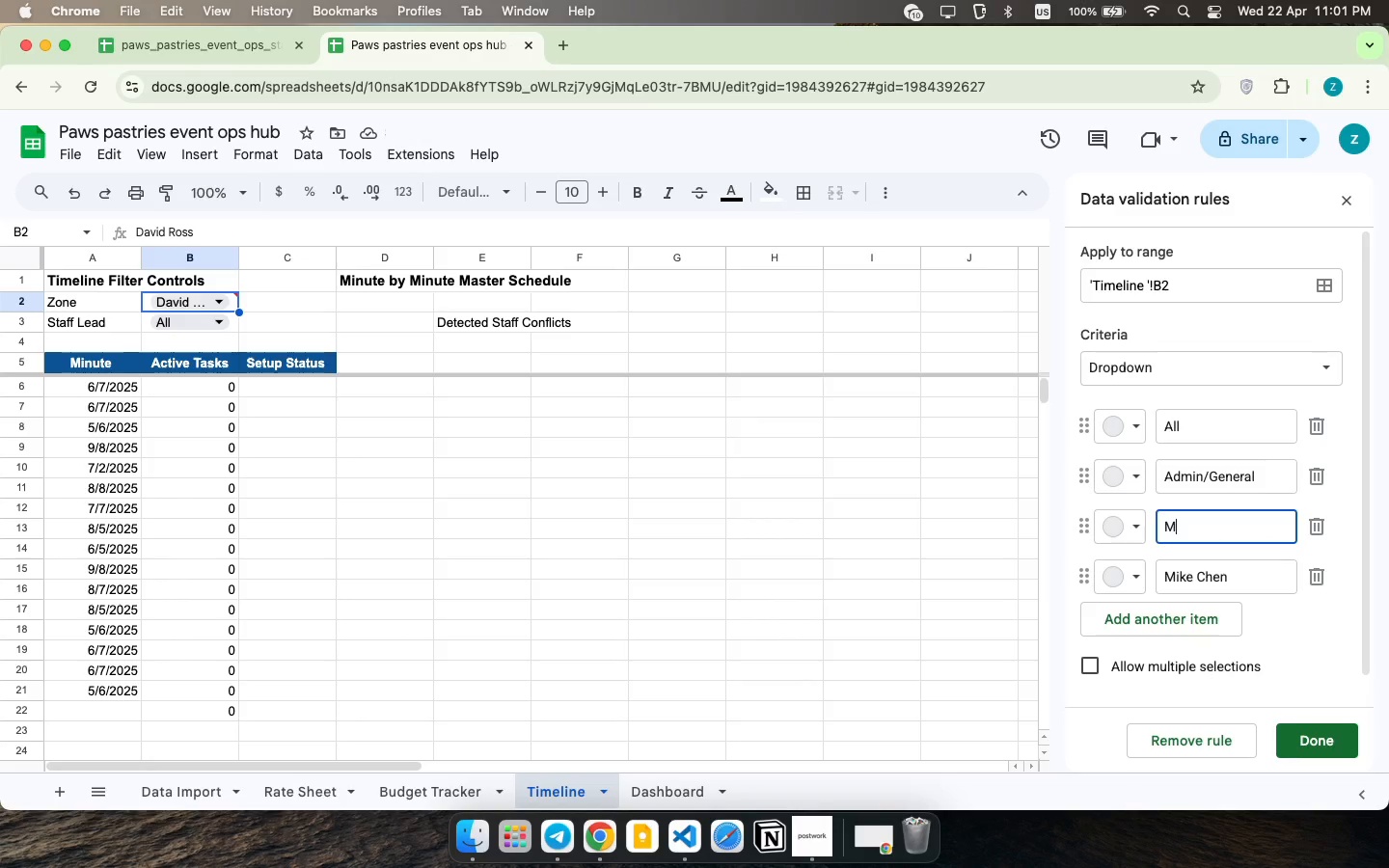 
key(M)
 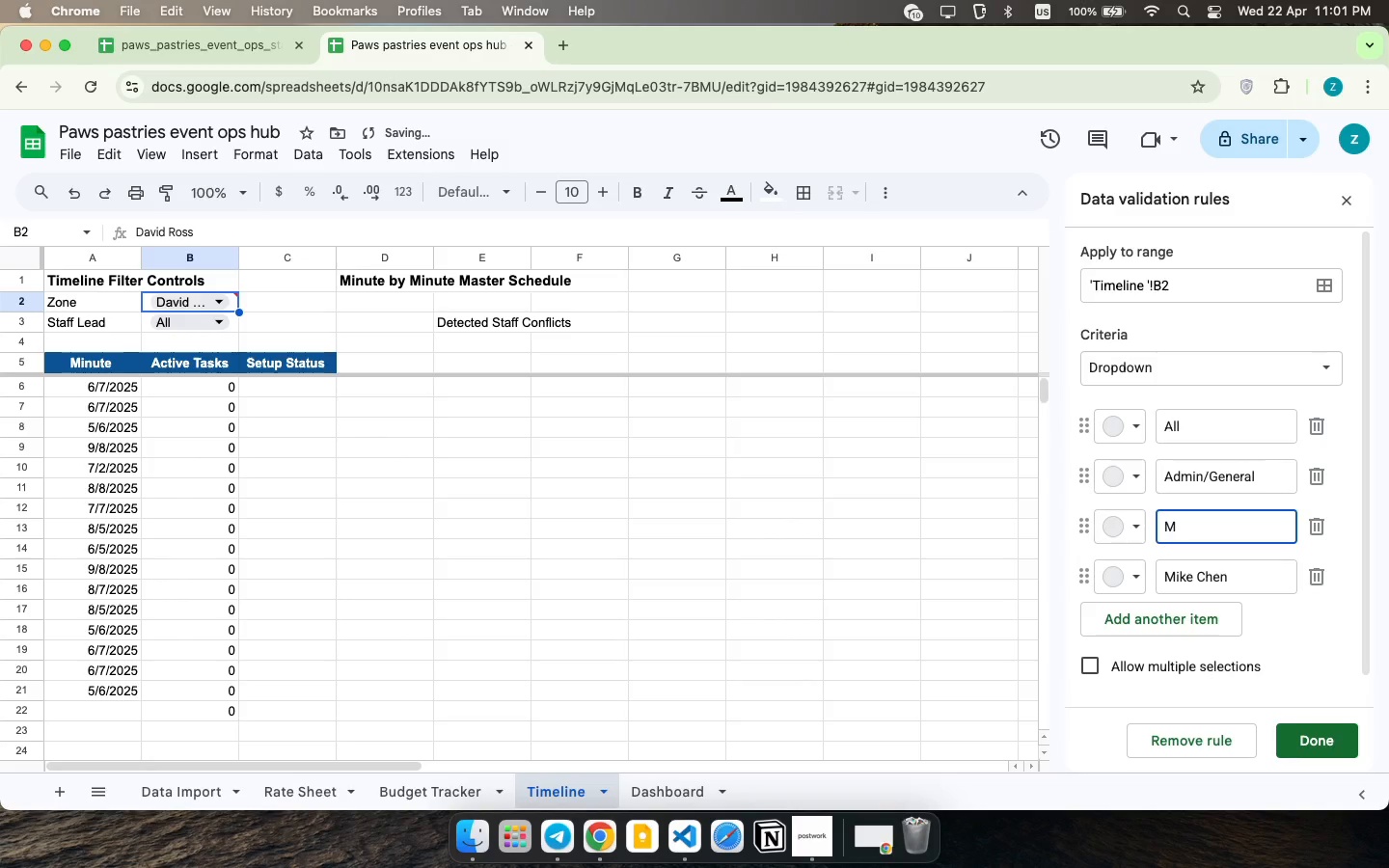 
key(CapsLock)
 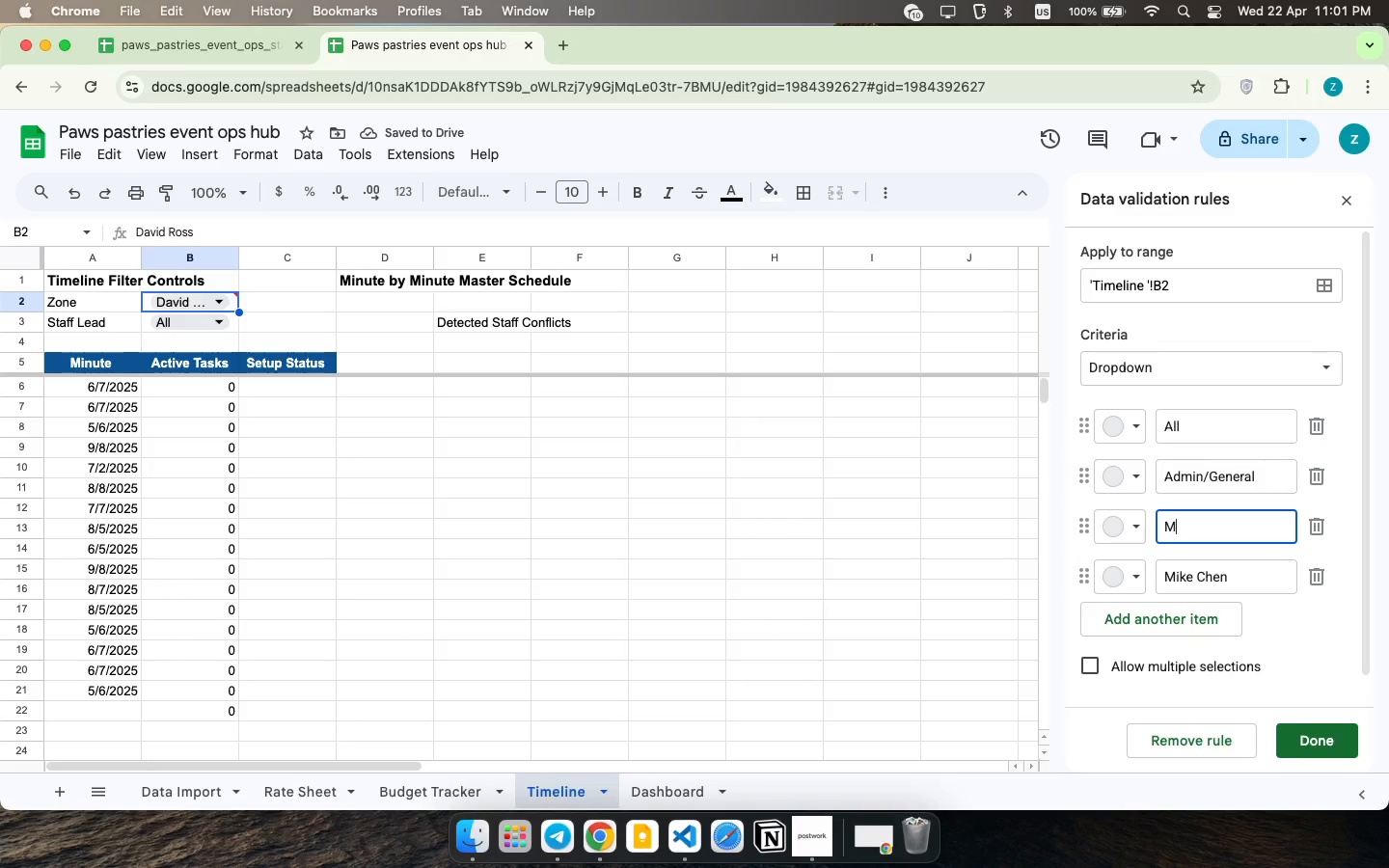 
wait(5.16)
 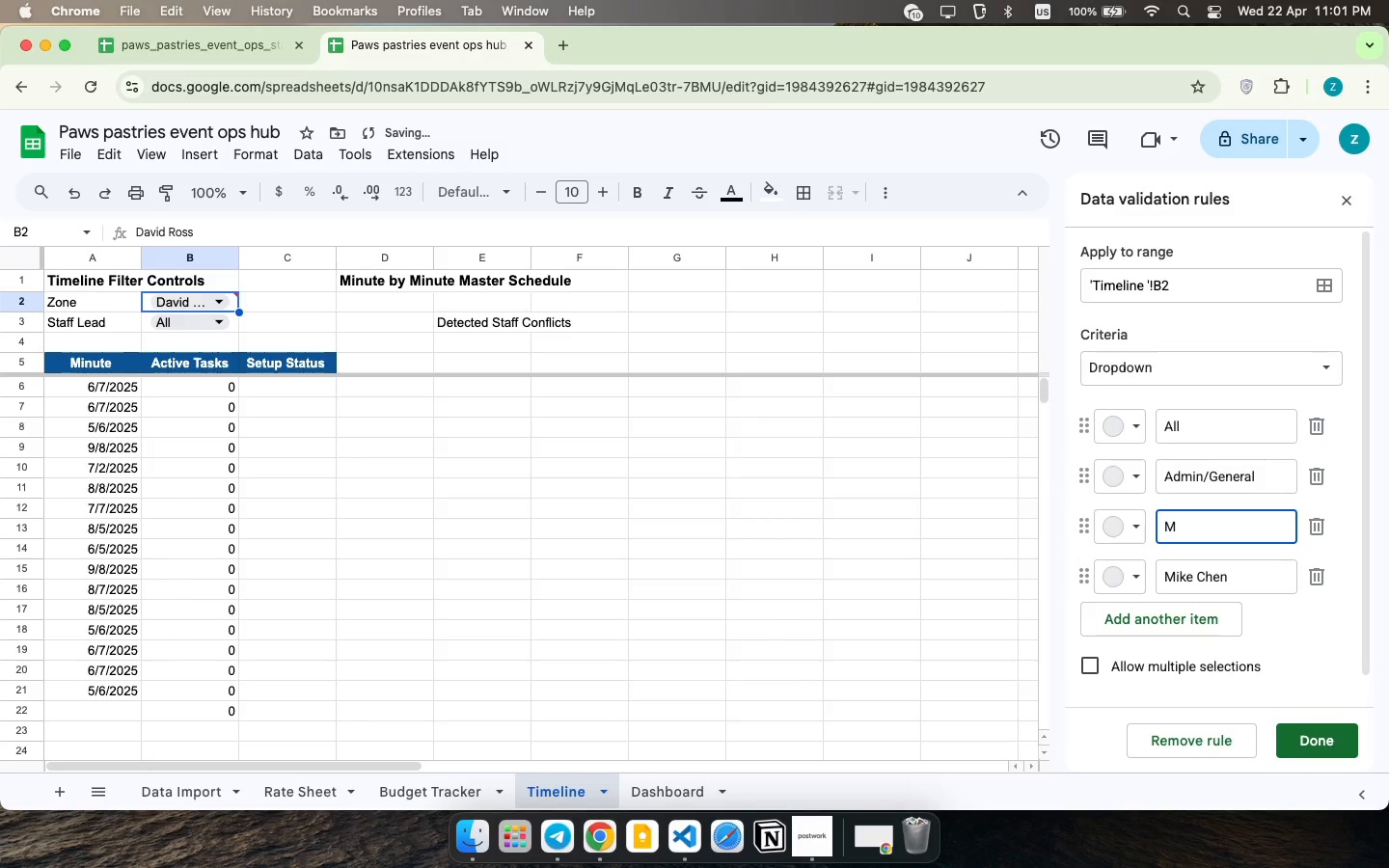 
type(ain Stage )
 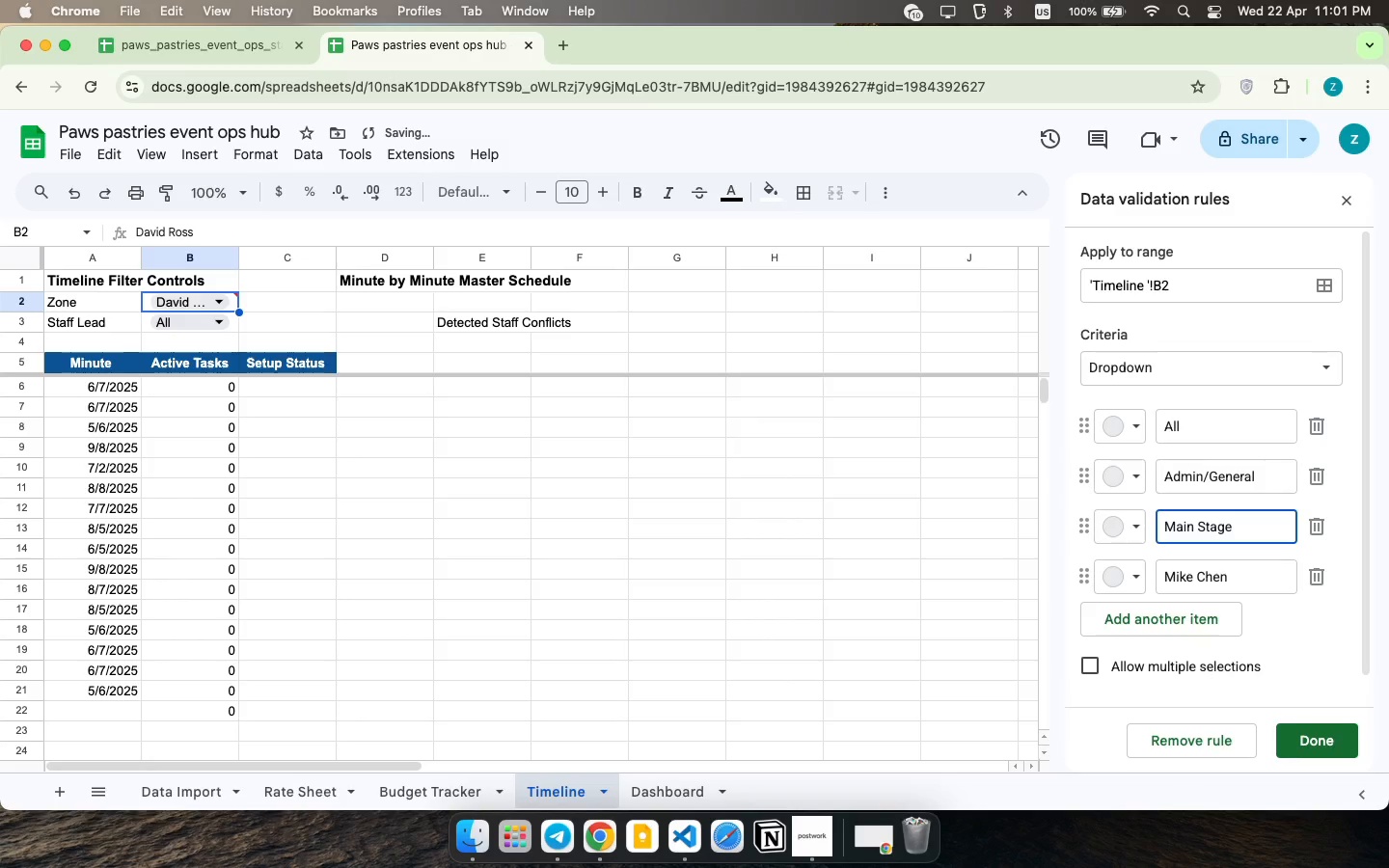 
left_click([1208, 581])
 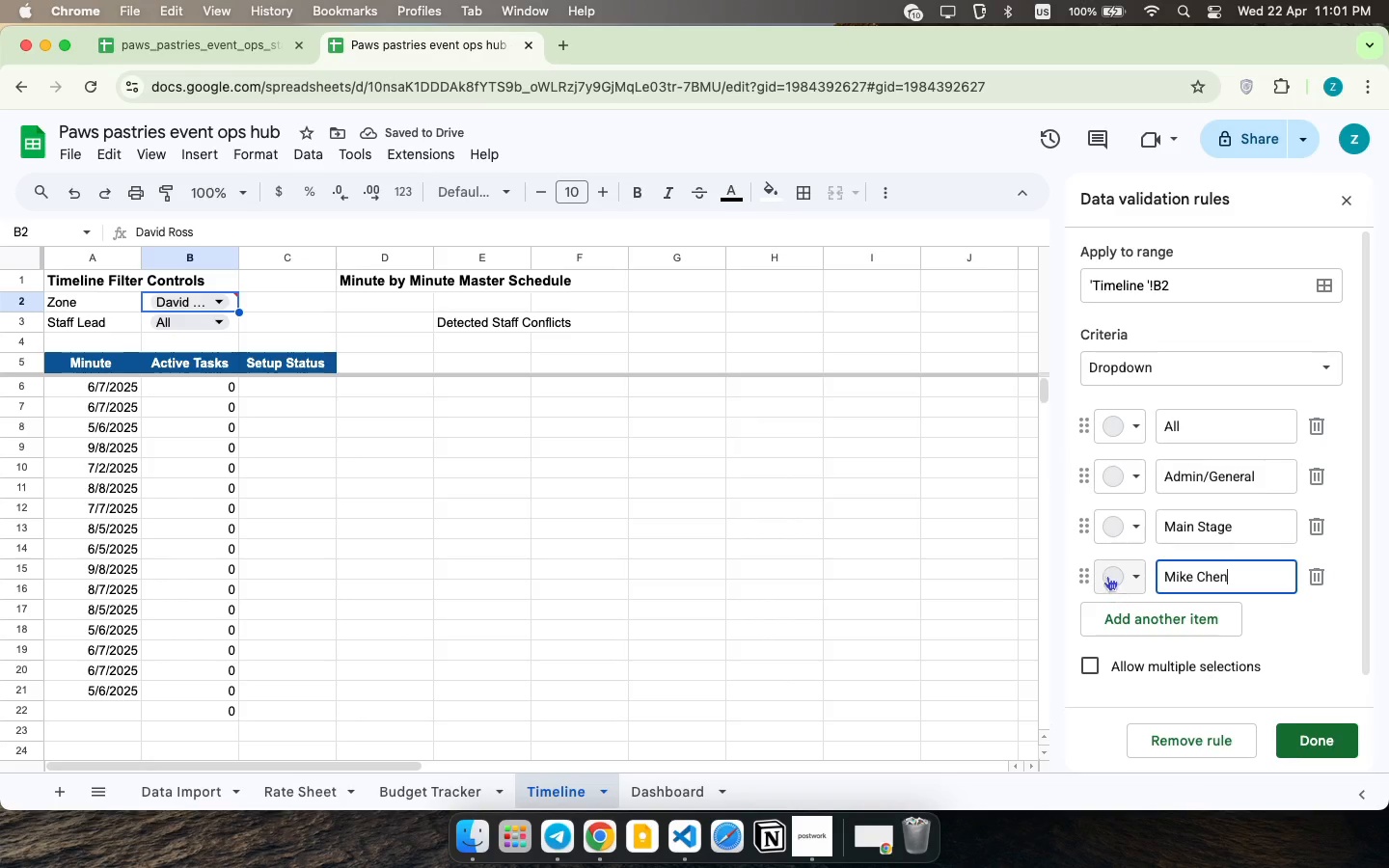 
left_click_drag(start_coordinate=[1249, 575], to_coordinate=[1112, 588])
 